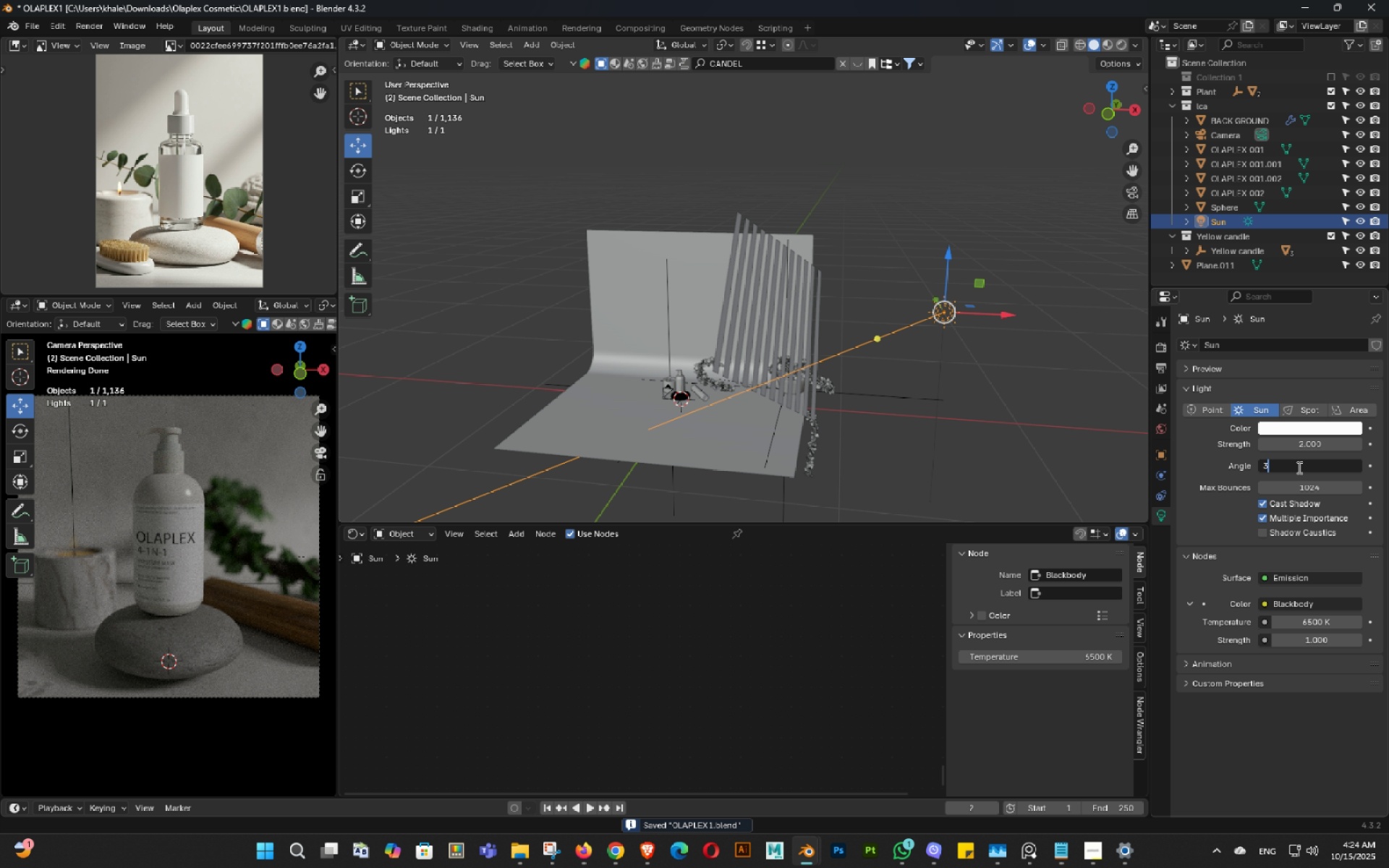 
key(Numpad3)
 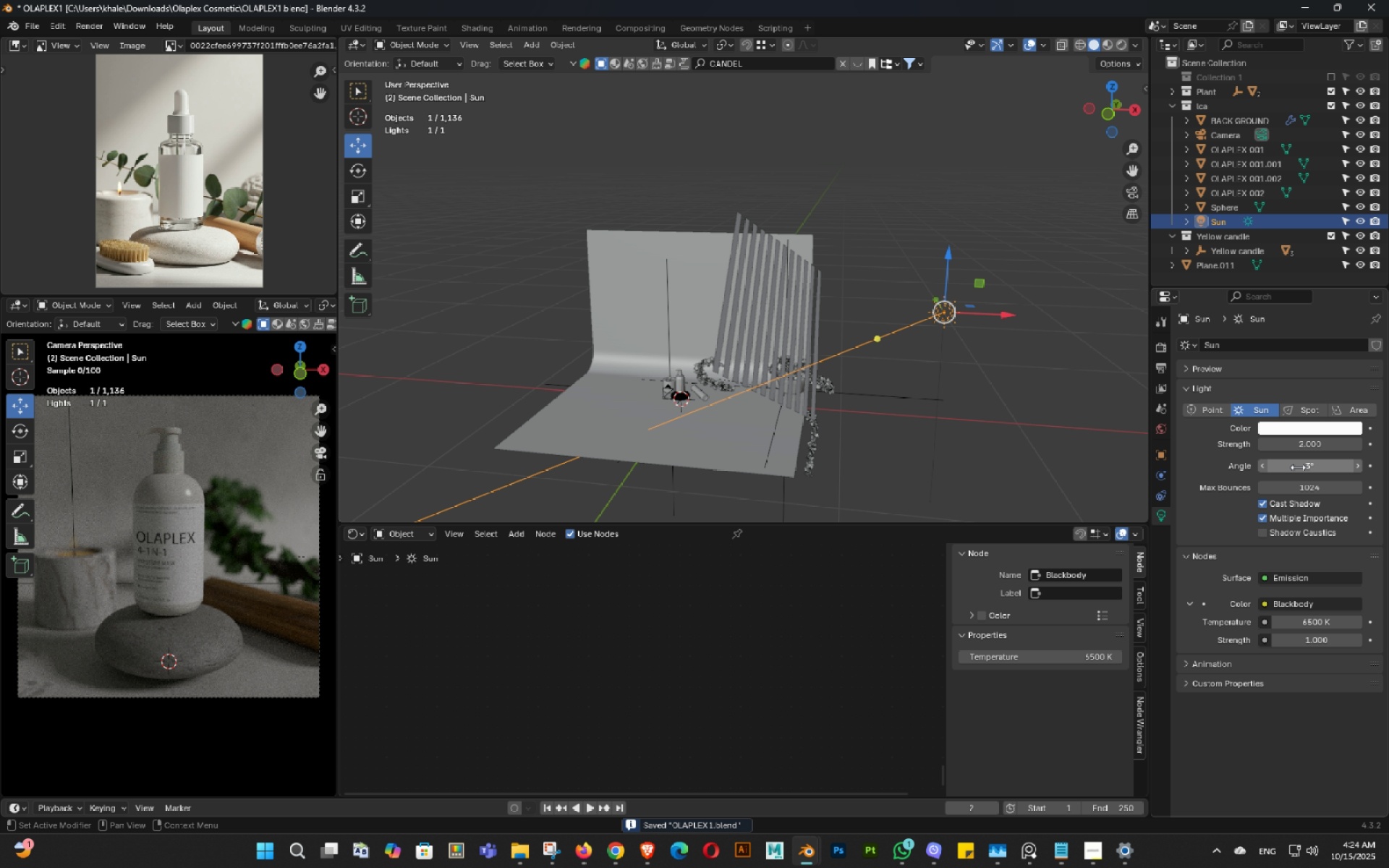 
key(NumpadEnter)
 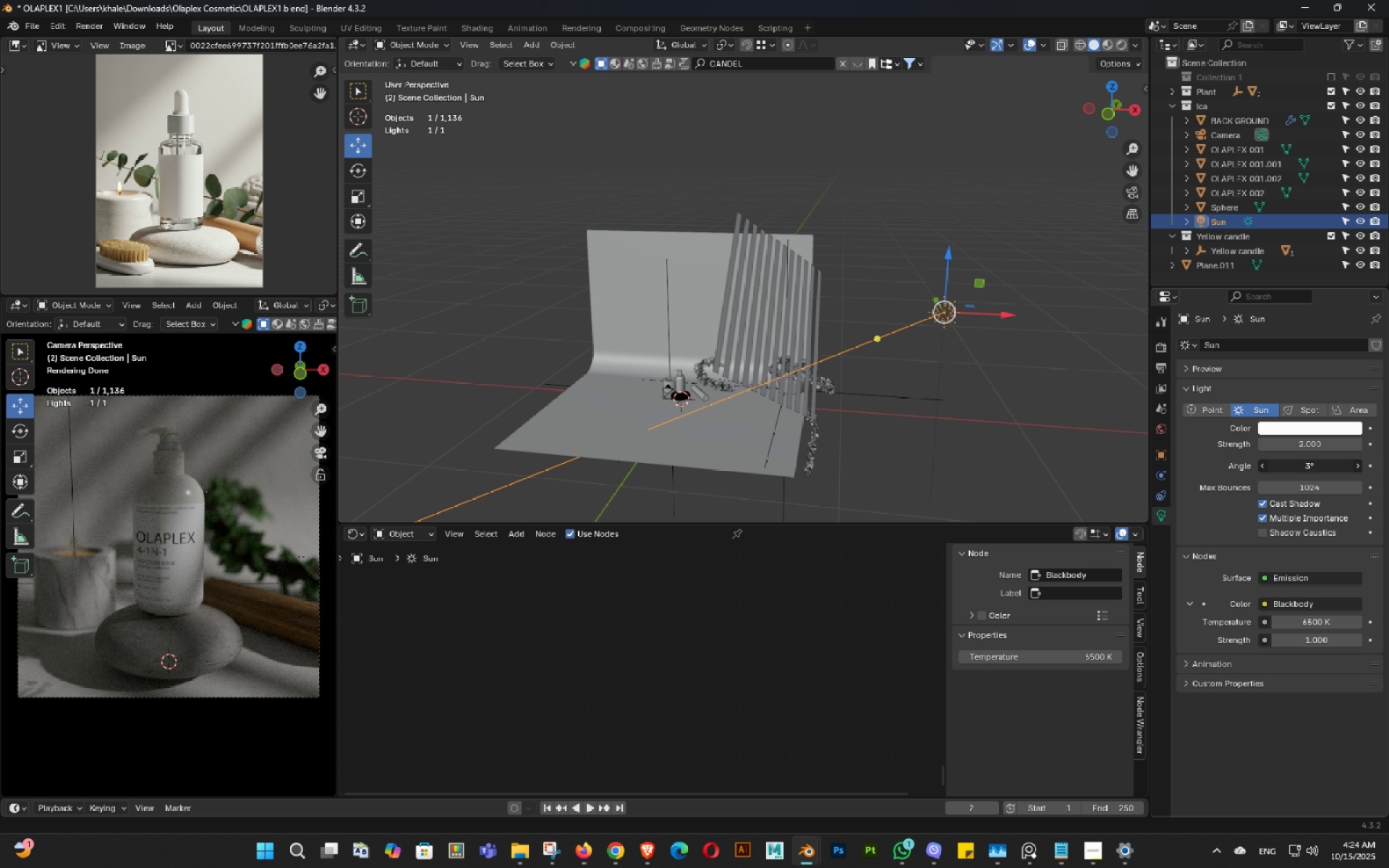 
left_click([1298, 467])
 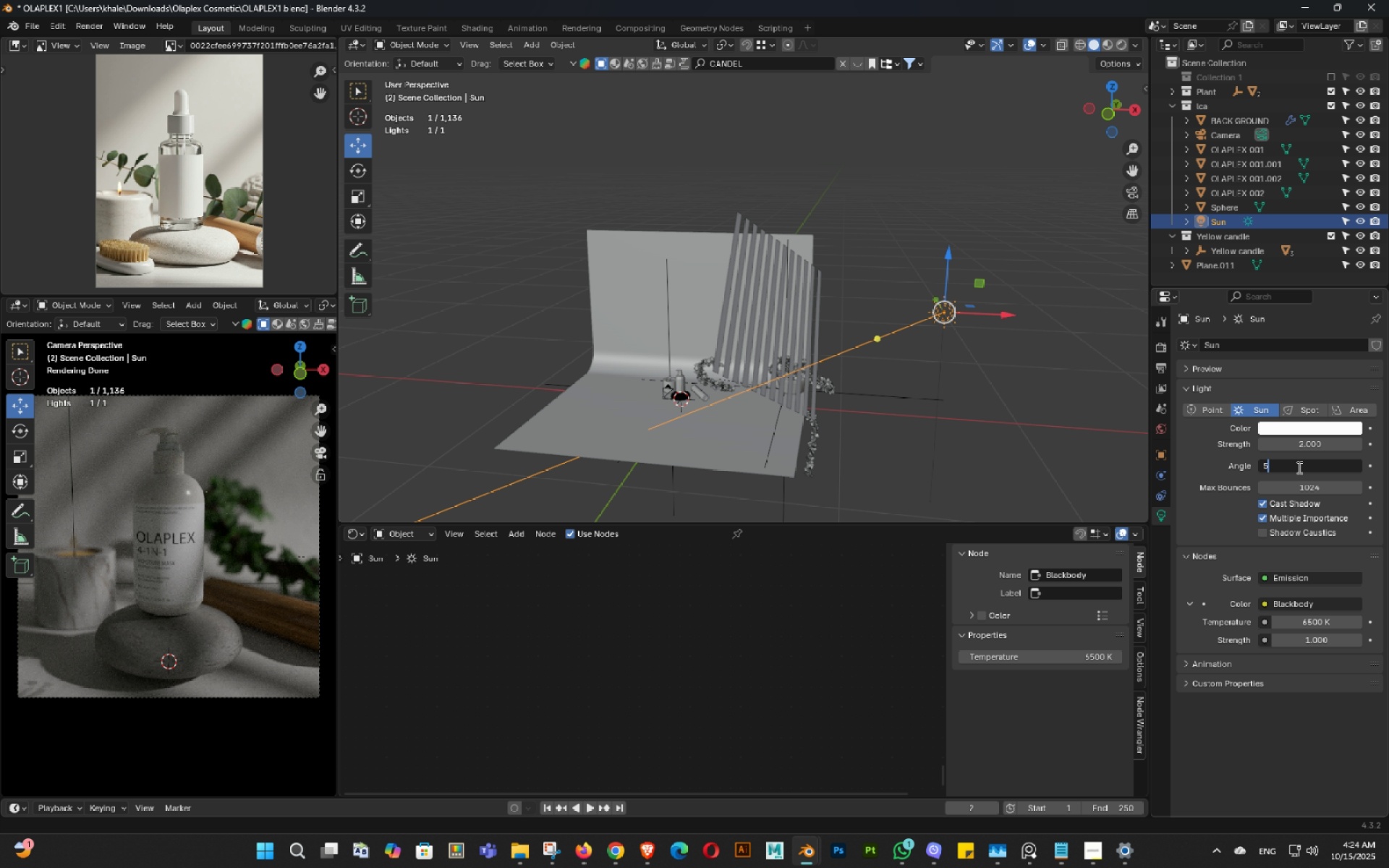 
key(Numpad5)
 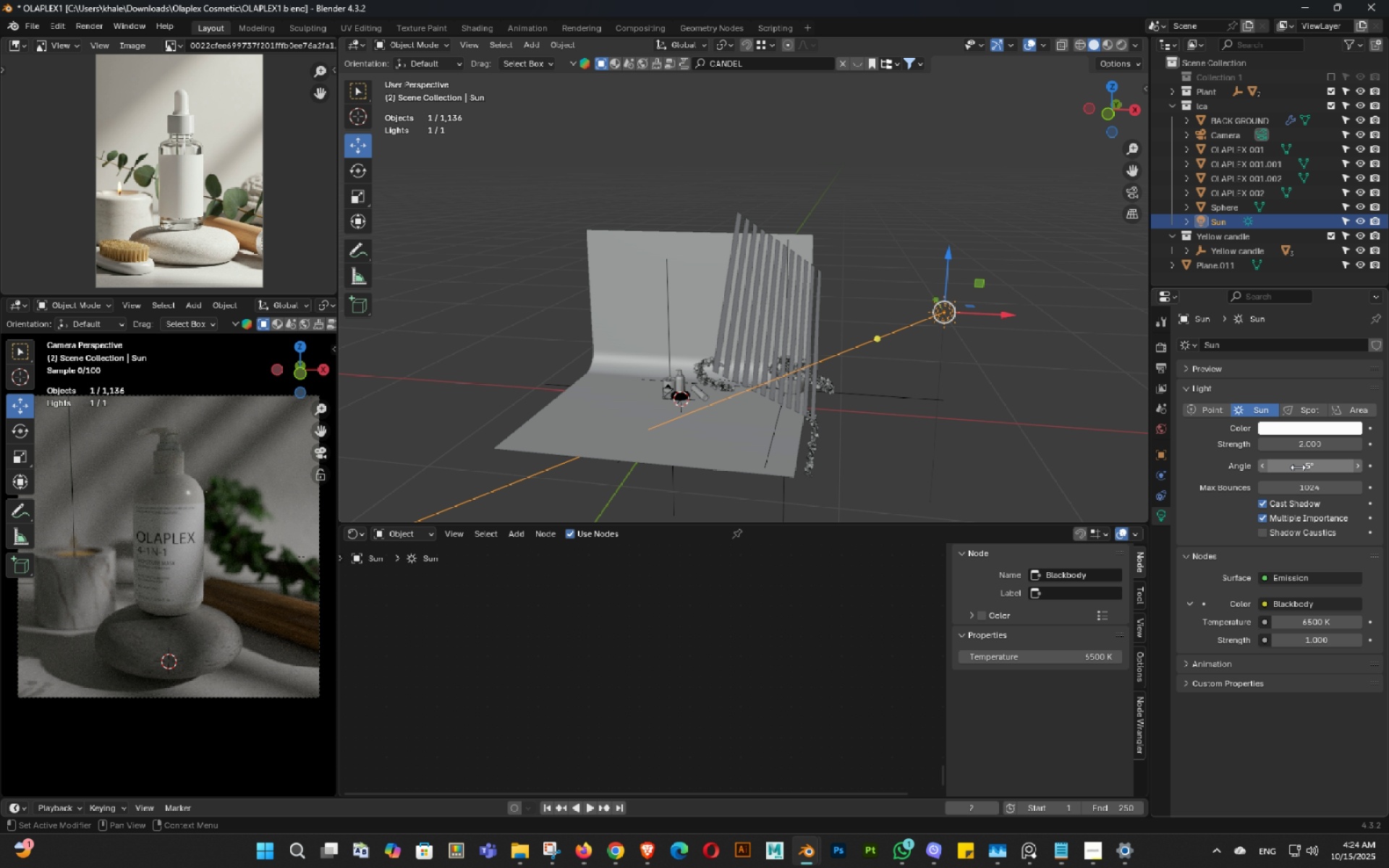 
key(Control+ControlLeft)
 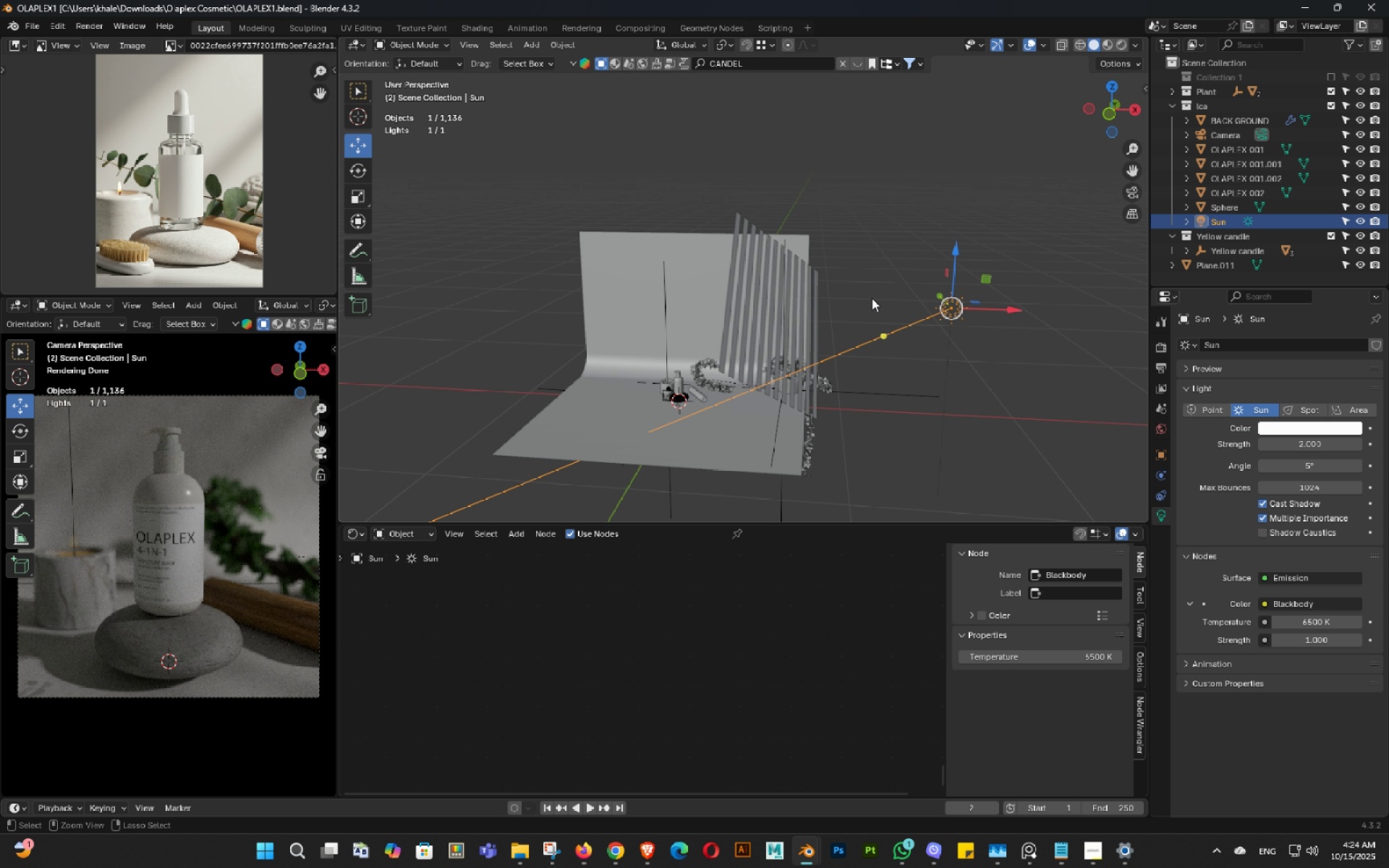 
key(Control+S)
 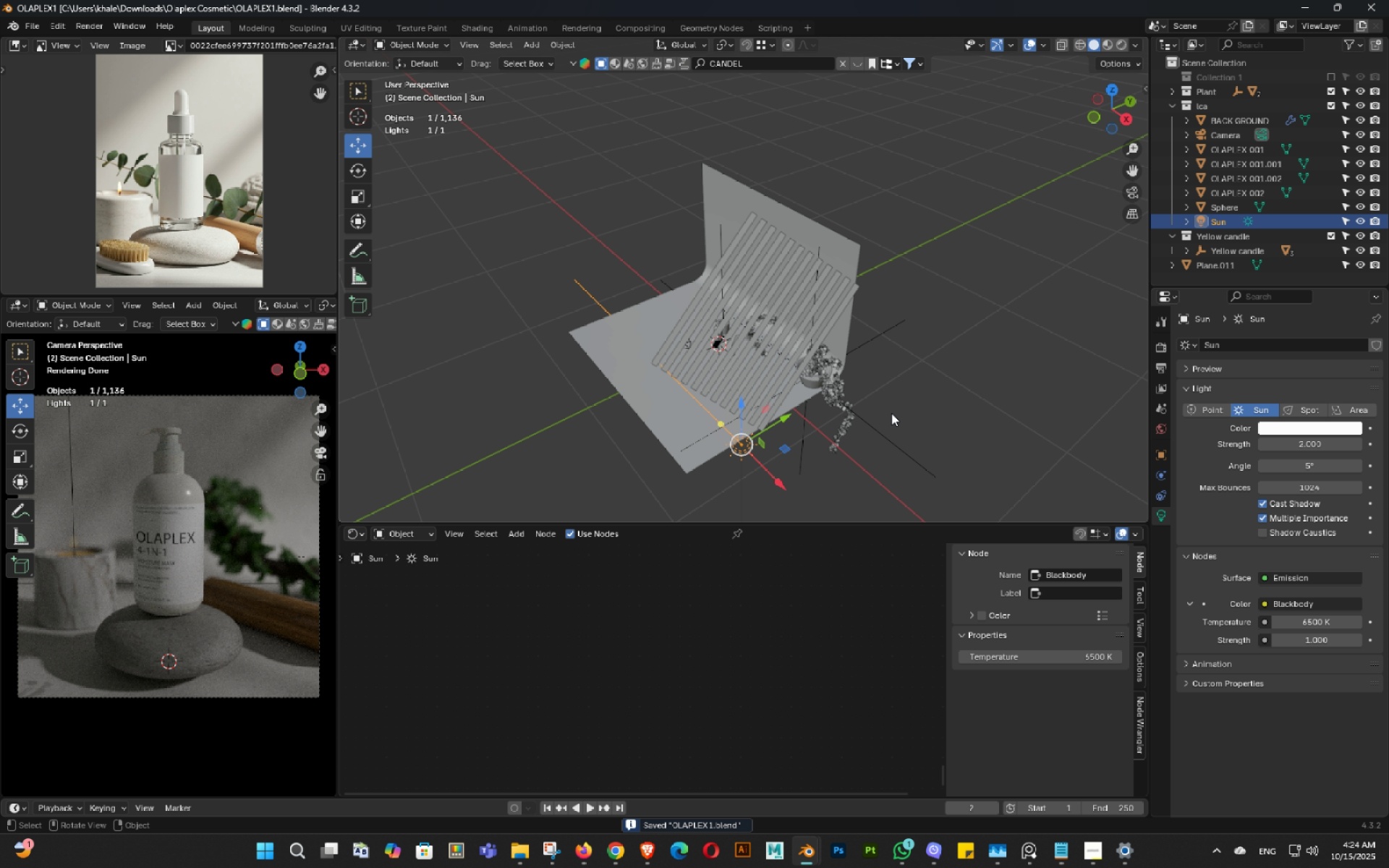 
key(R)
 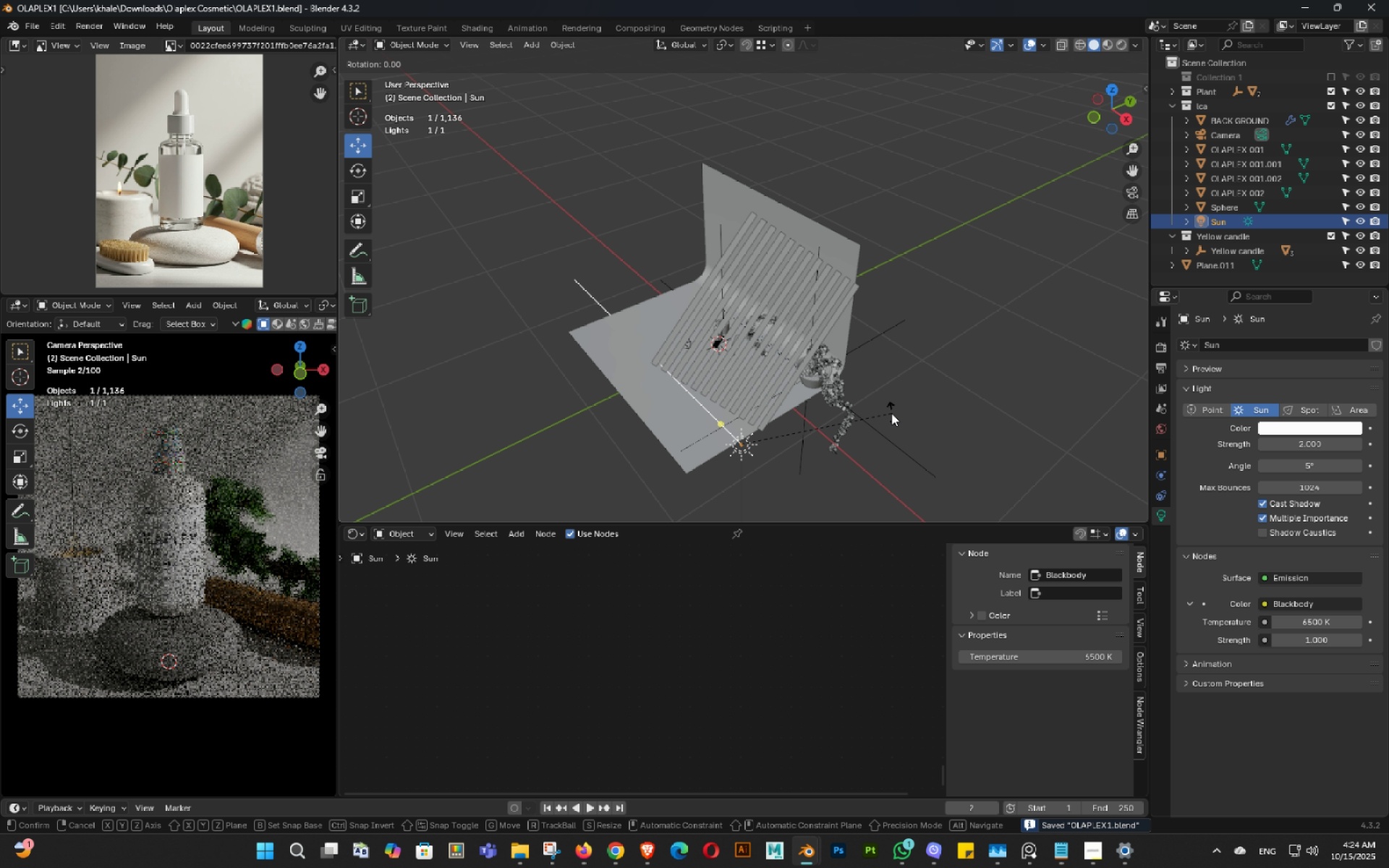 
key(Shift+ShiftLeft)
 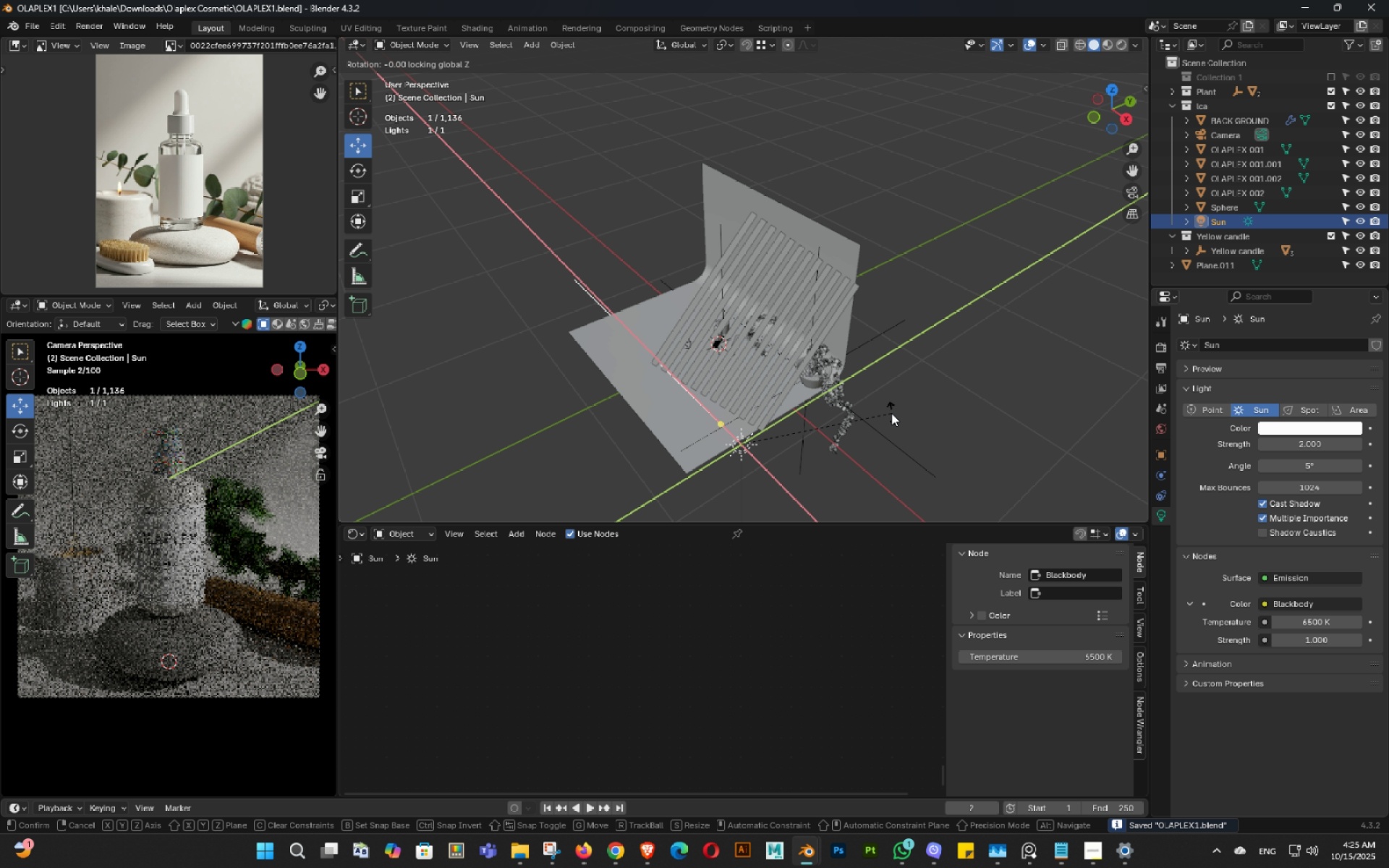 
key(Shift+Z)
 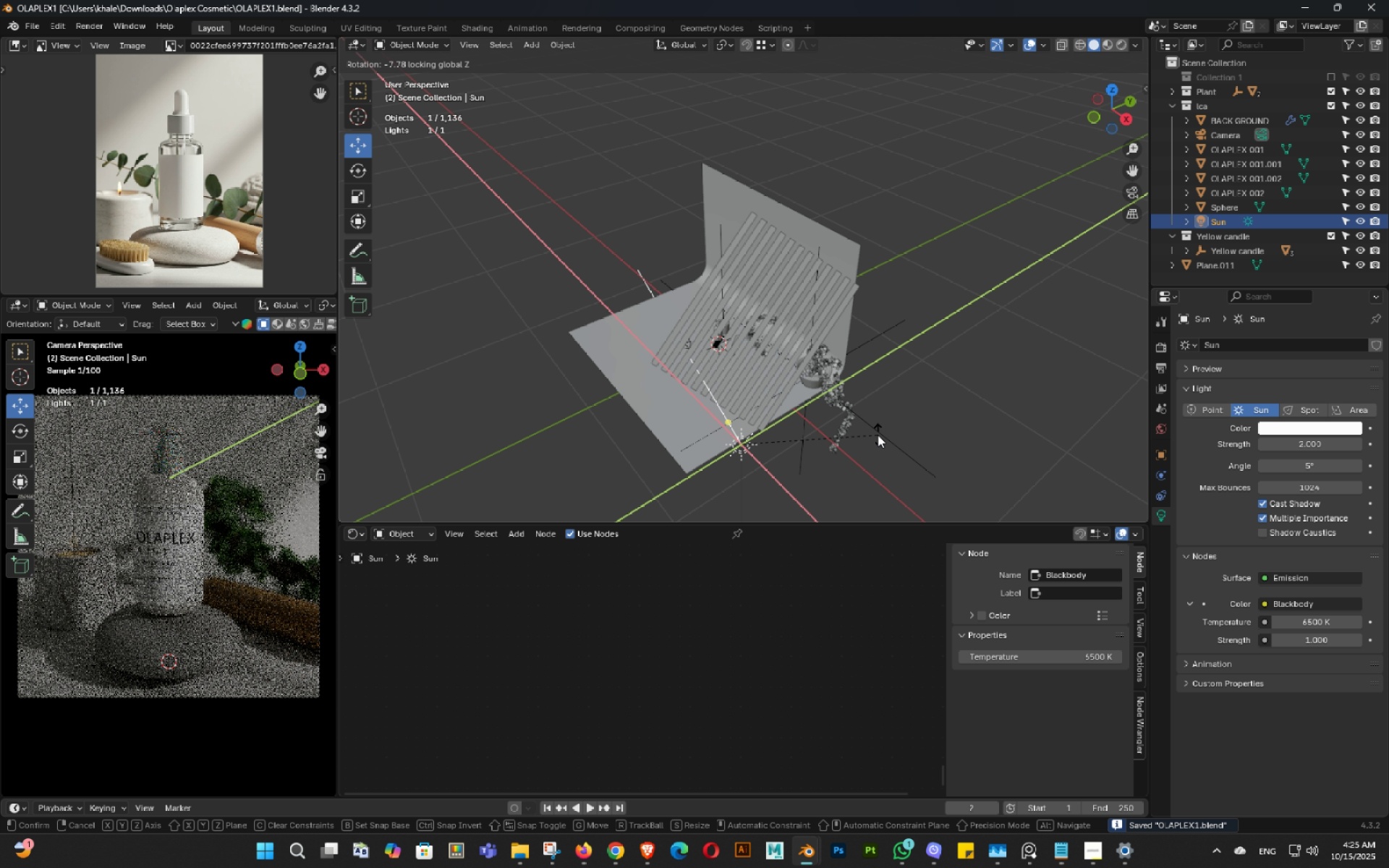 
hold_key(key=ShiftLeft, duration=1.5)
 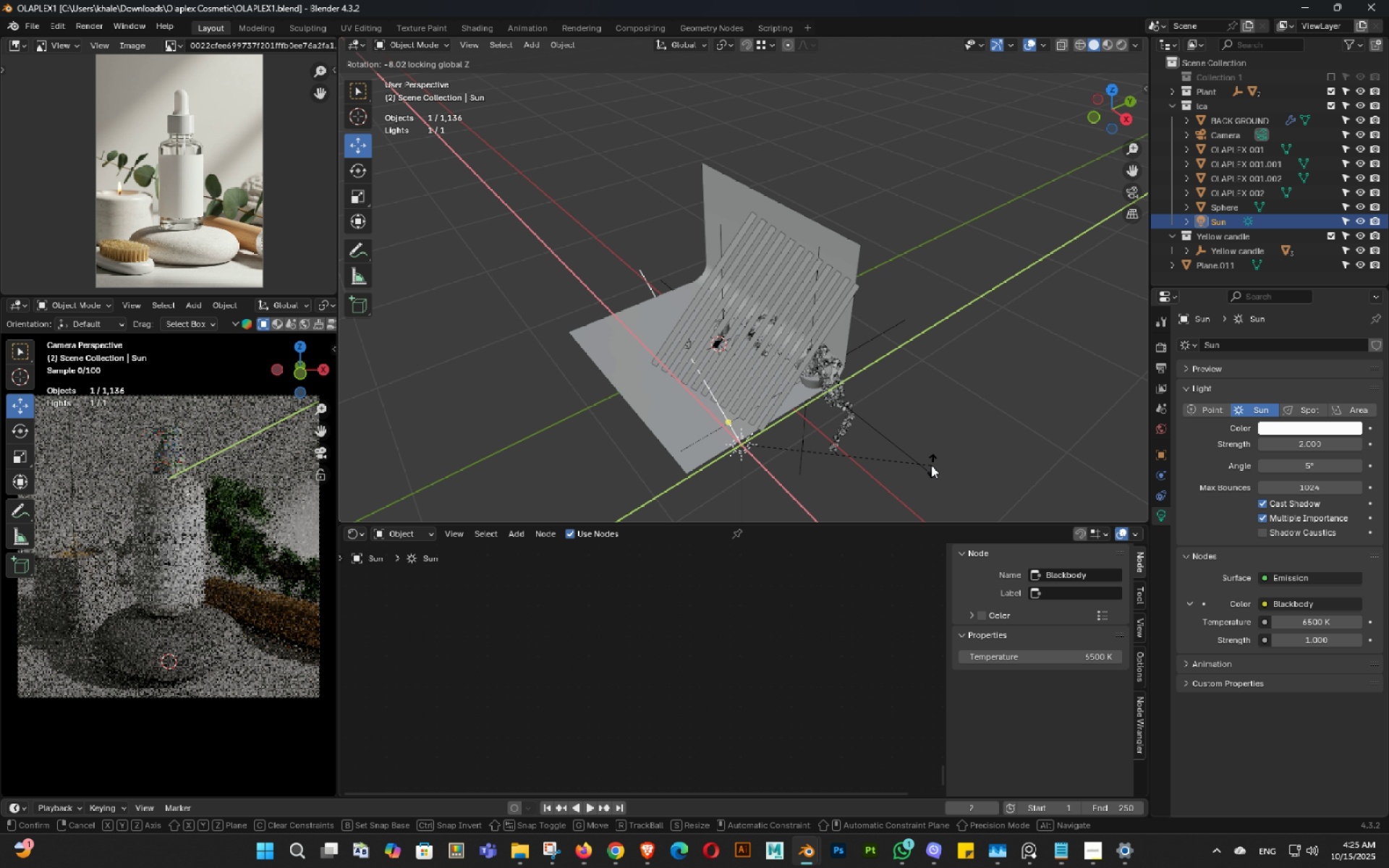 
key(Shift+ShiftLeft)
 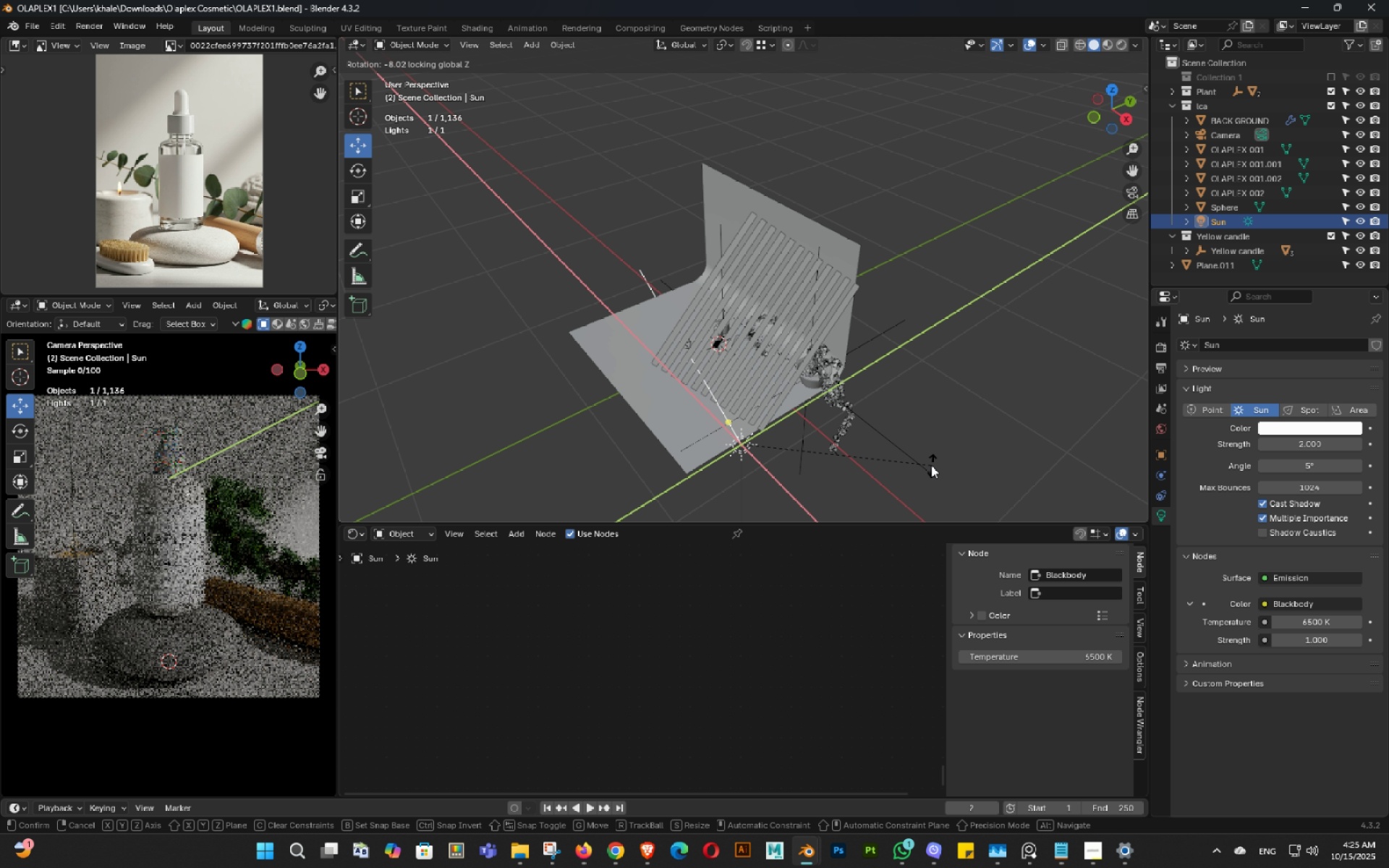 
key(Shift+ShiftLeft)
 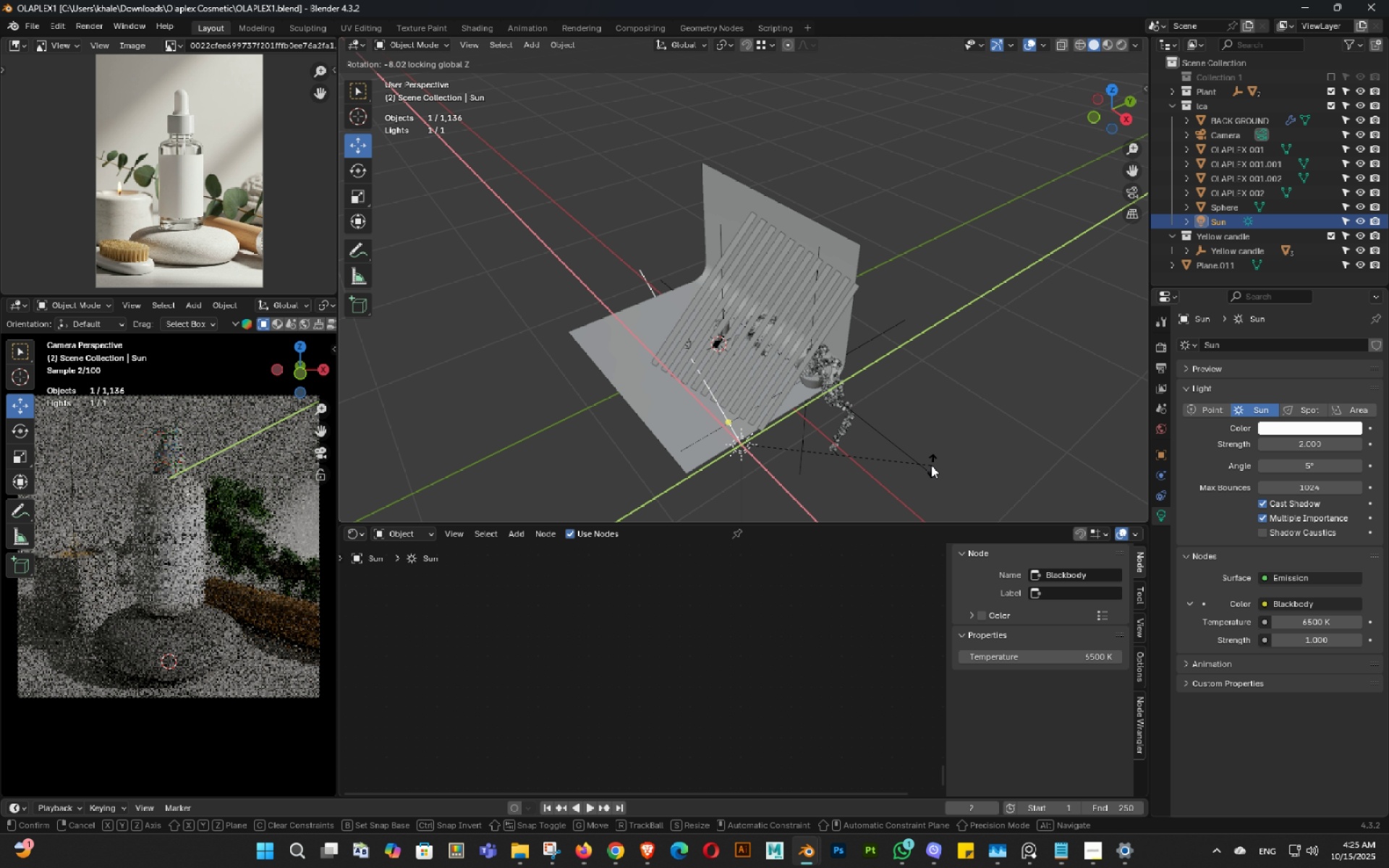 
key(Shift+ShiftLeft)
 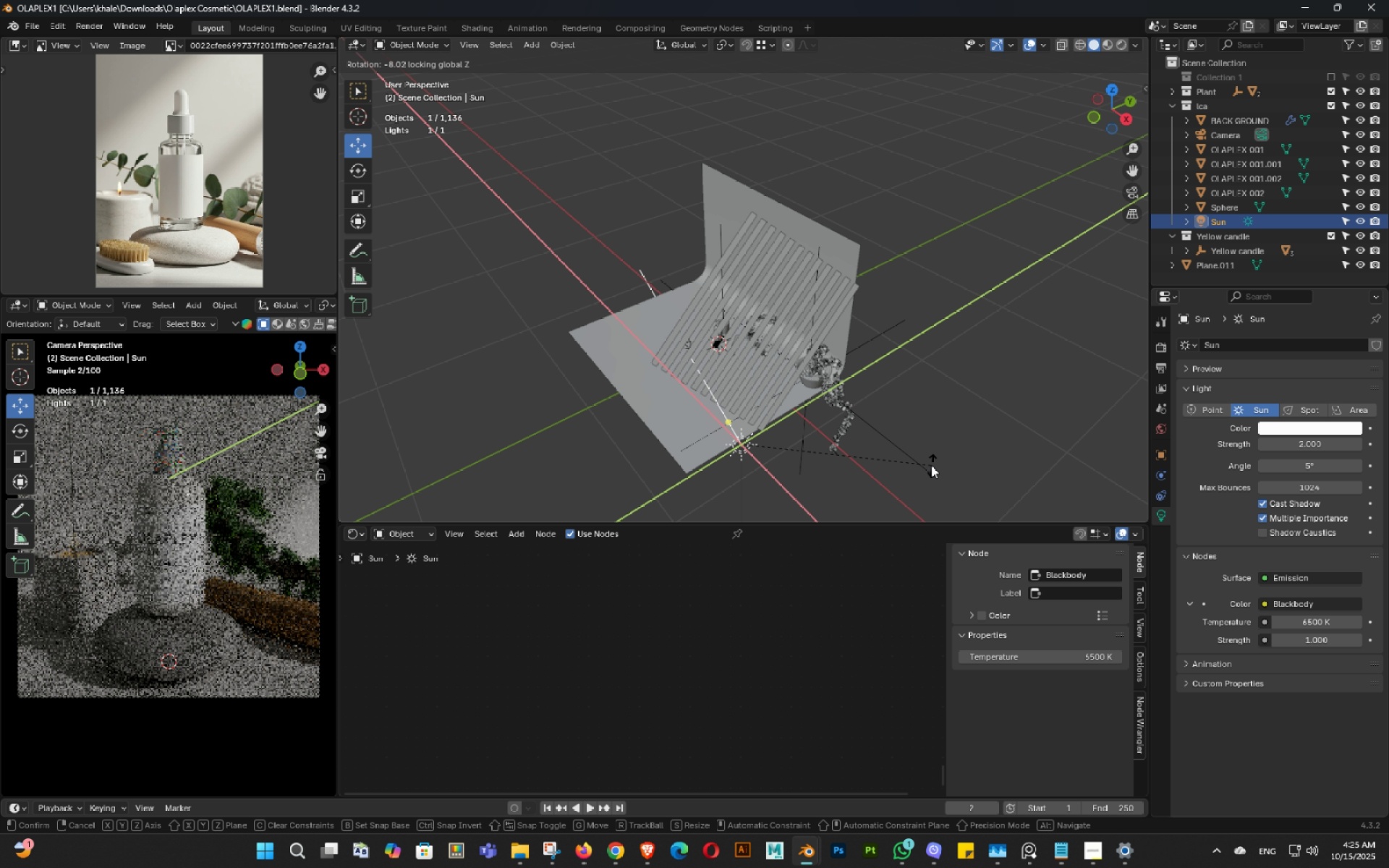 
key(Shift+ShiftLeft)
 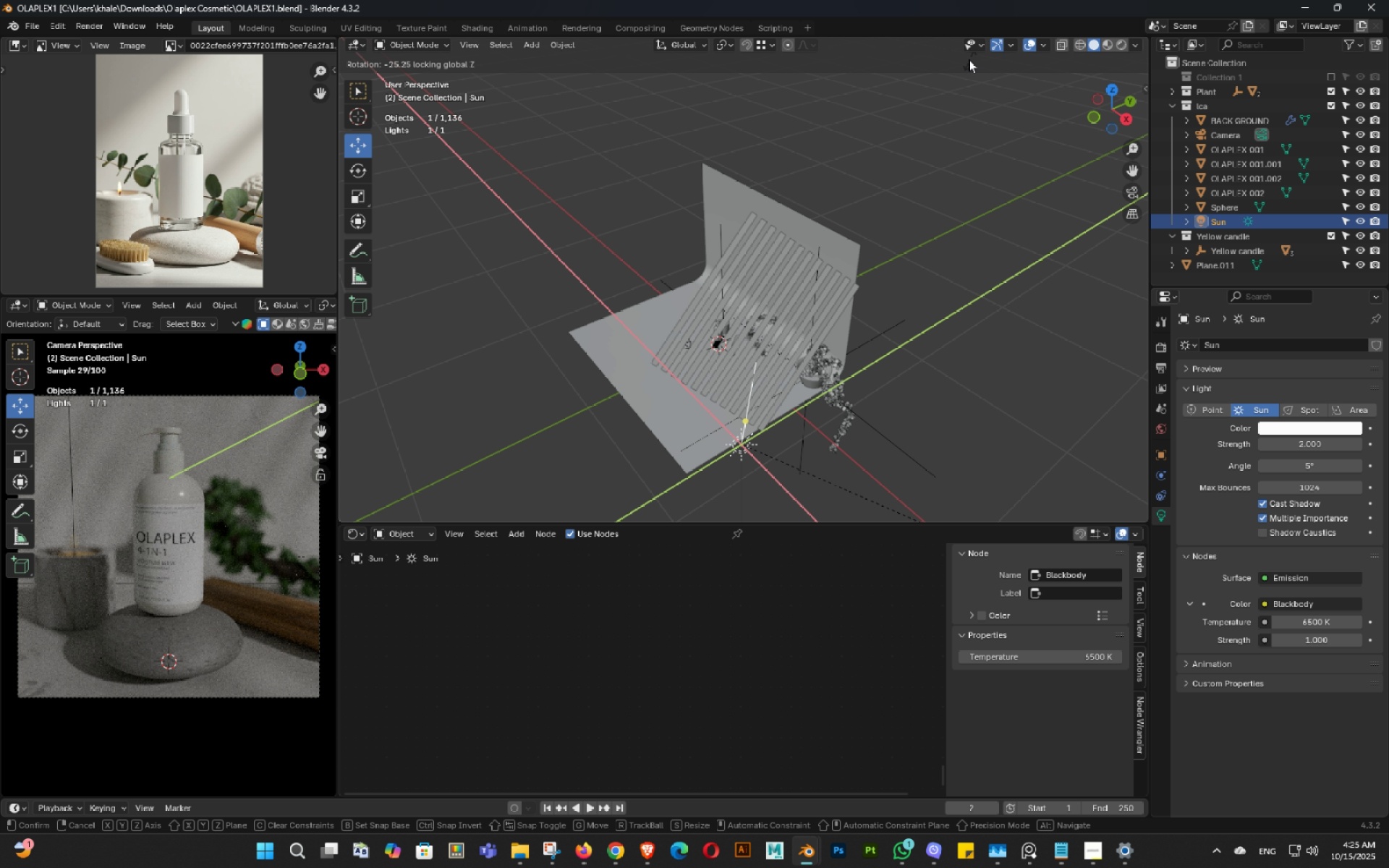 
left_click([952, 48])
 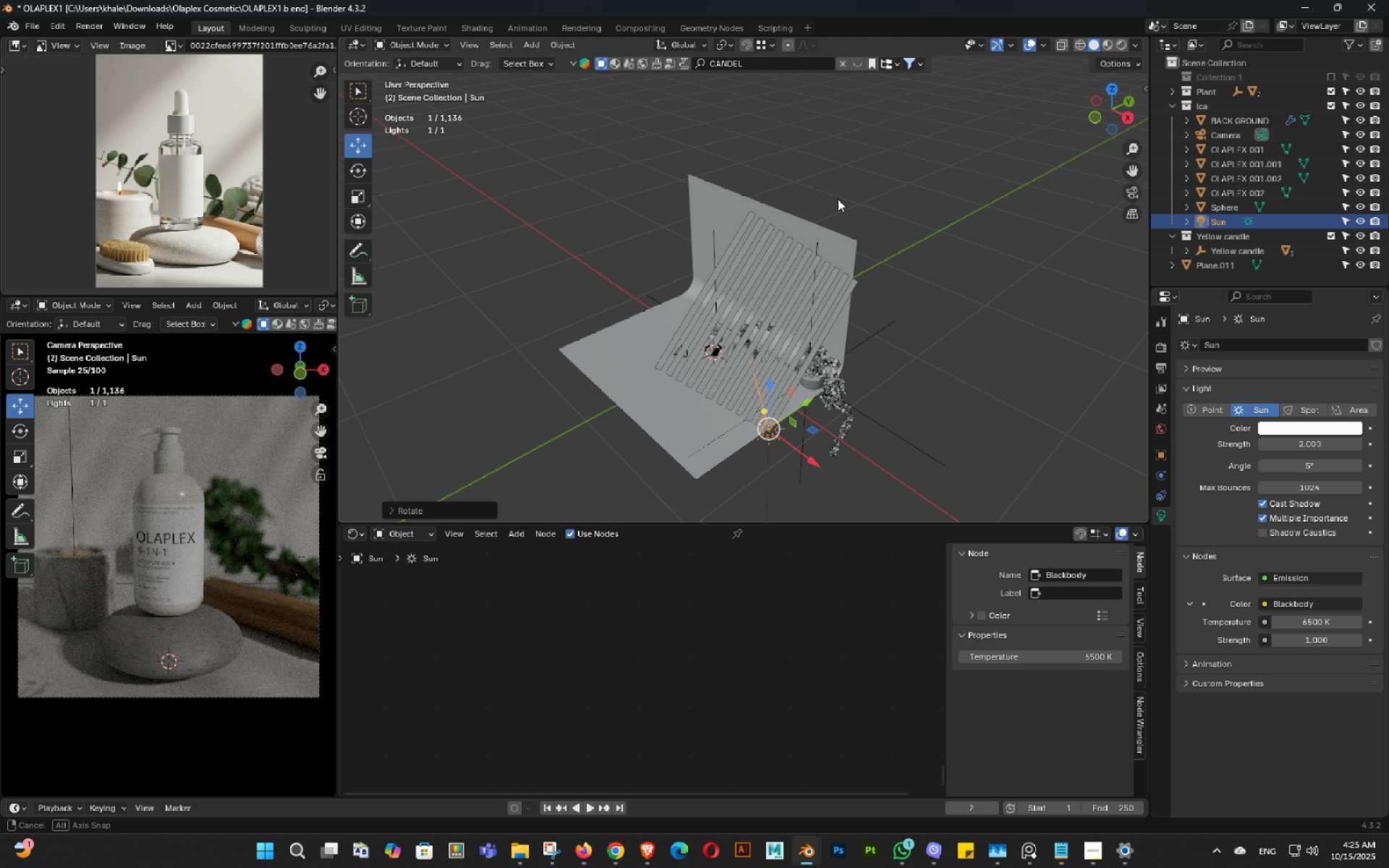 
key(Control+ControlLeft)
 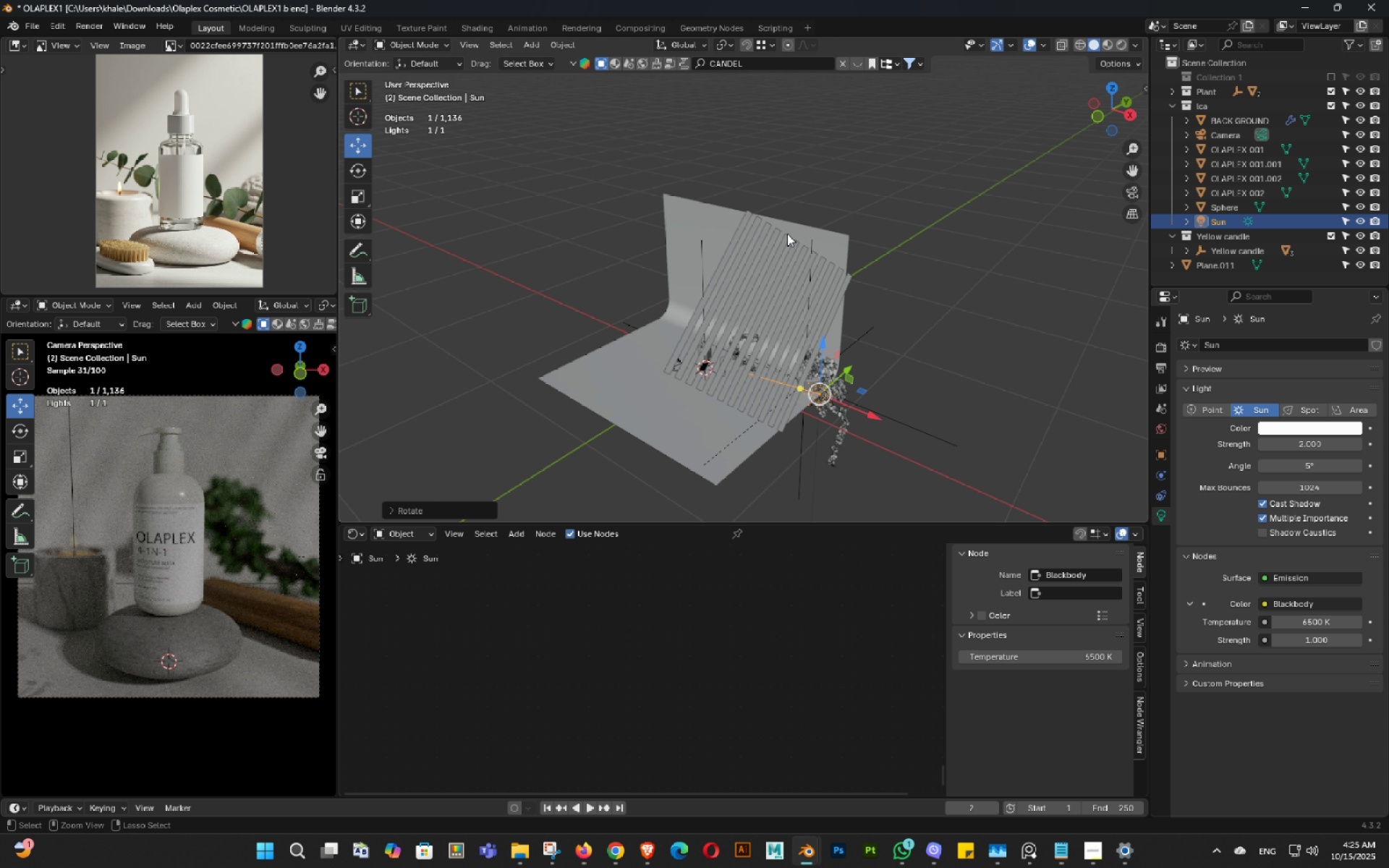 
key(Control+S)
 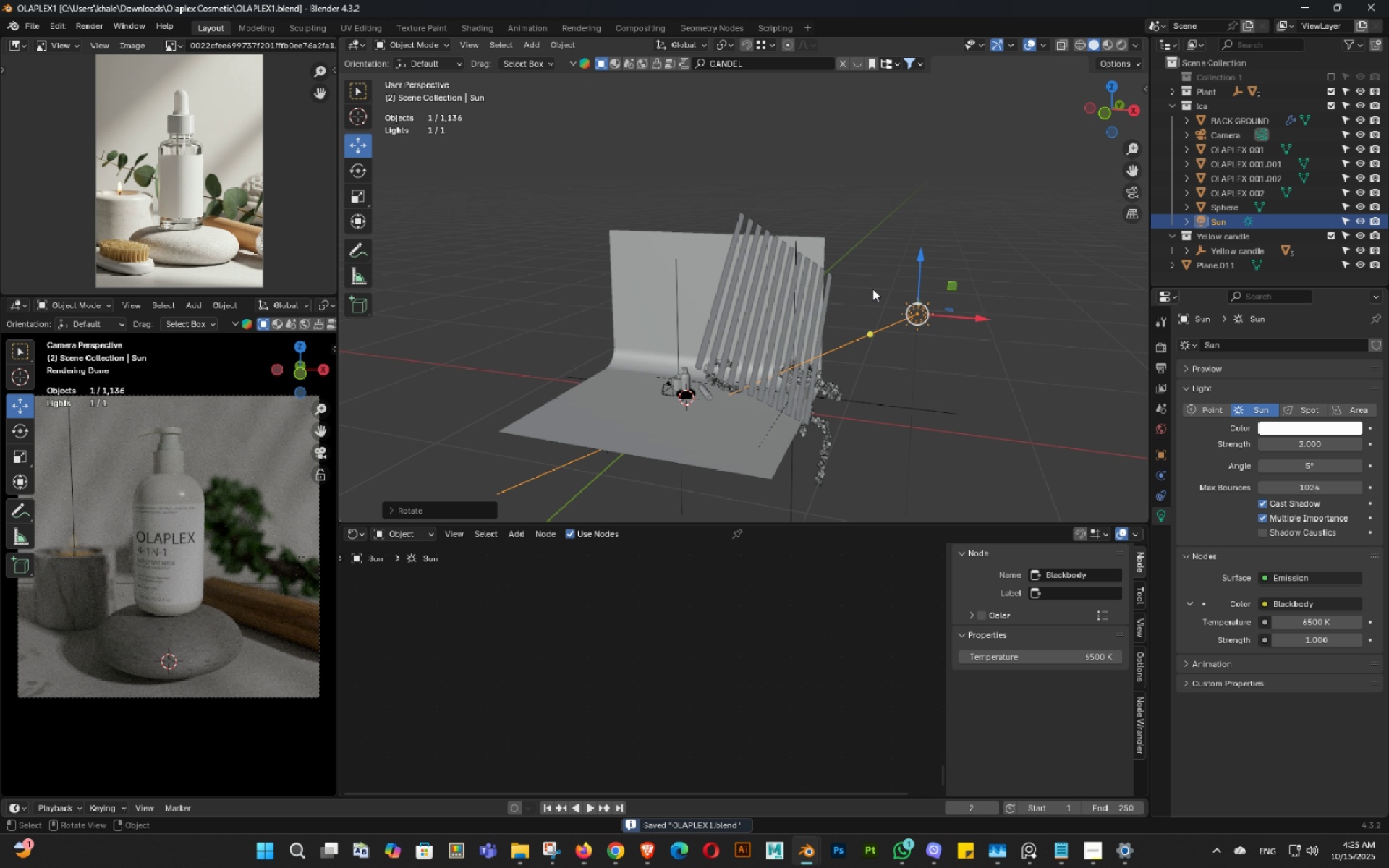 
key(Control+ControlLeft)
 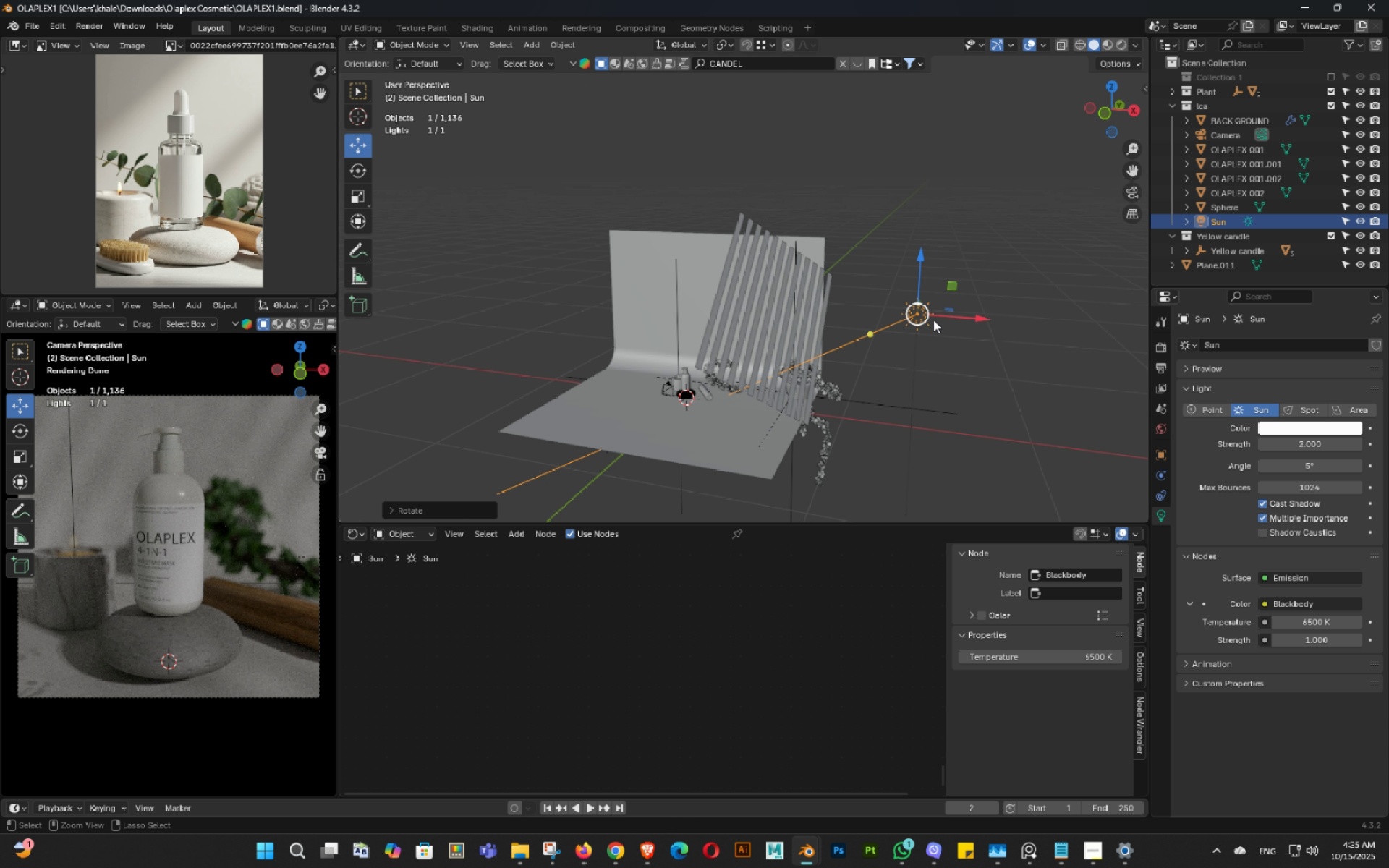 
key(Control+S)
 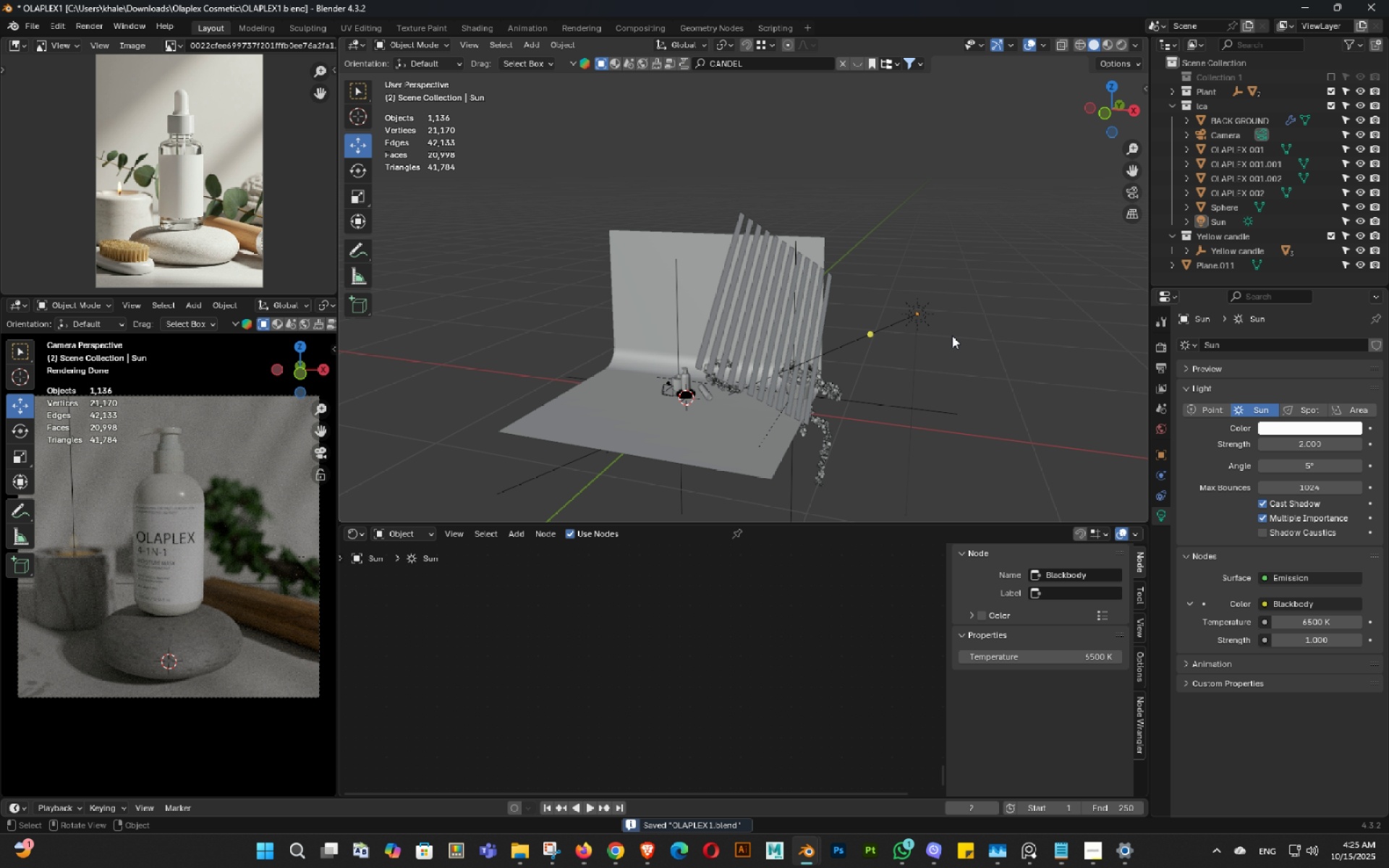 
left_click([957, 323])
 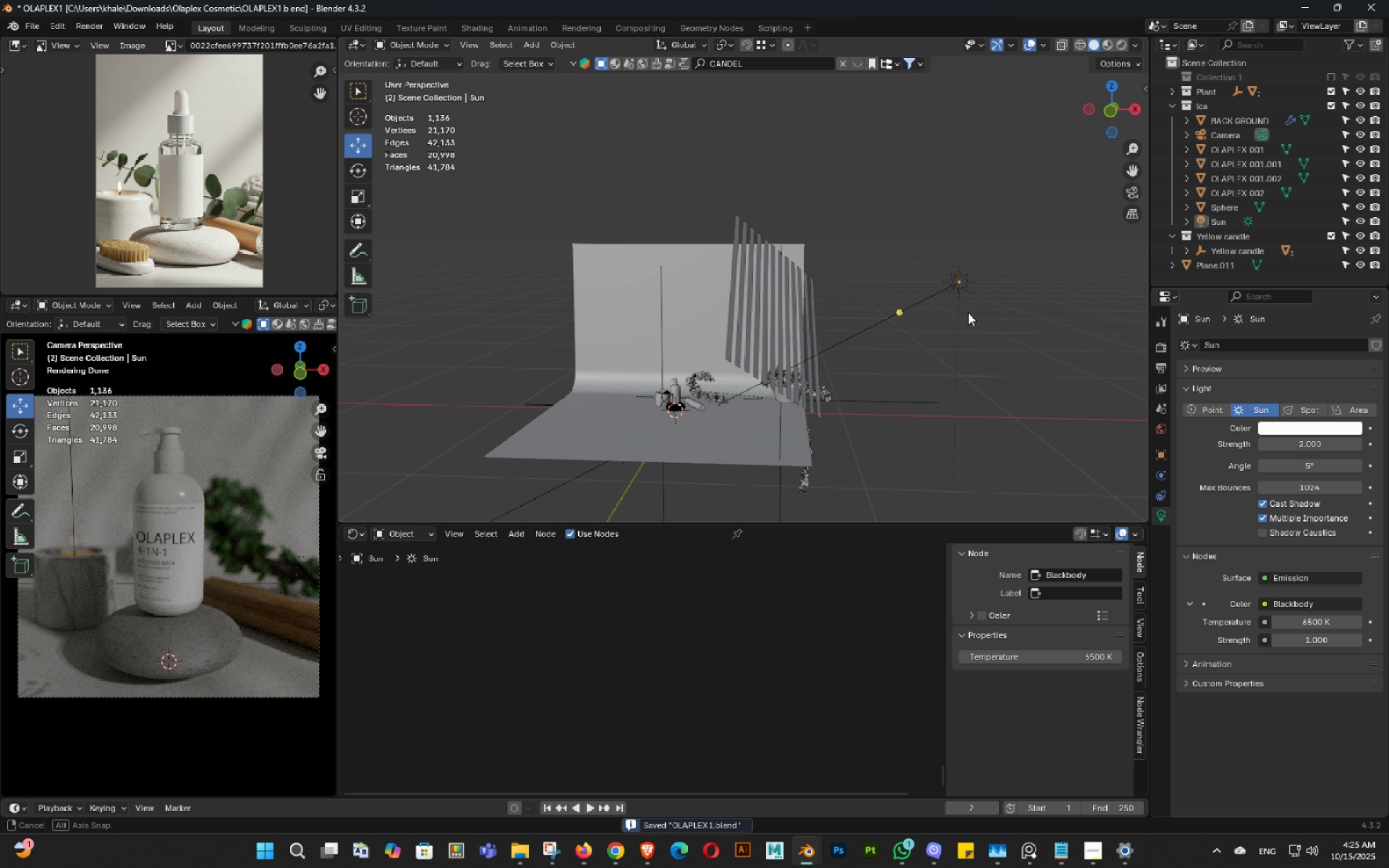 
key(Control+ControlLeft)
 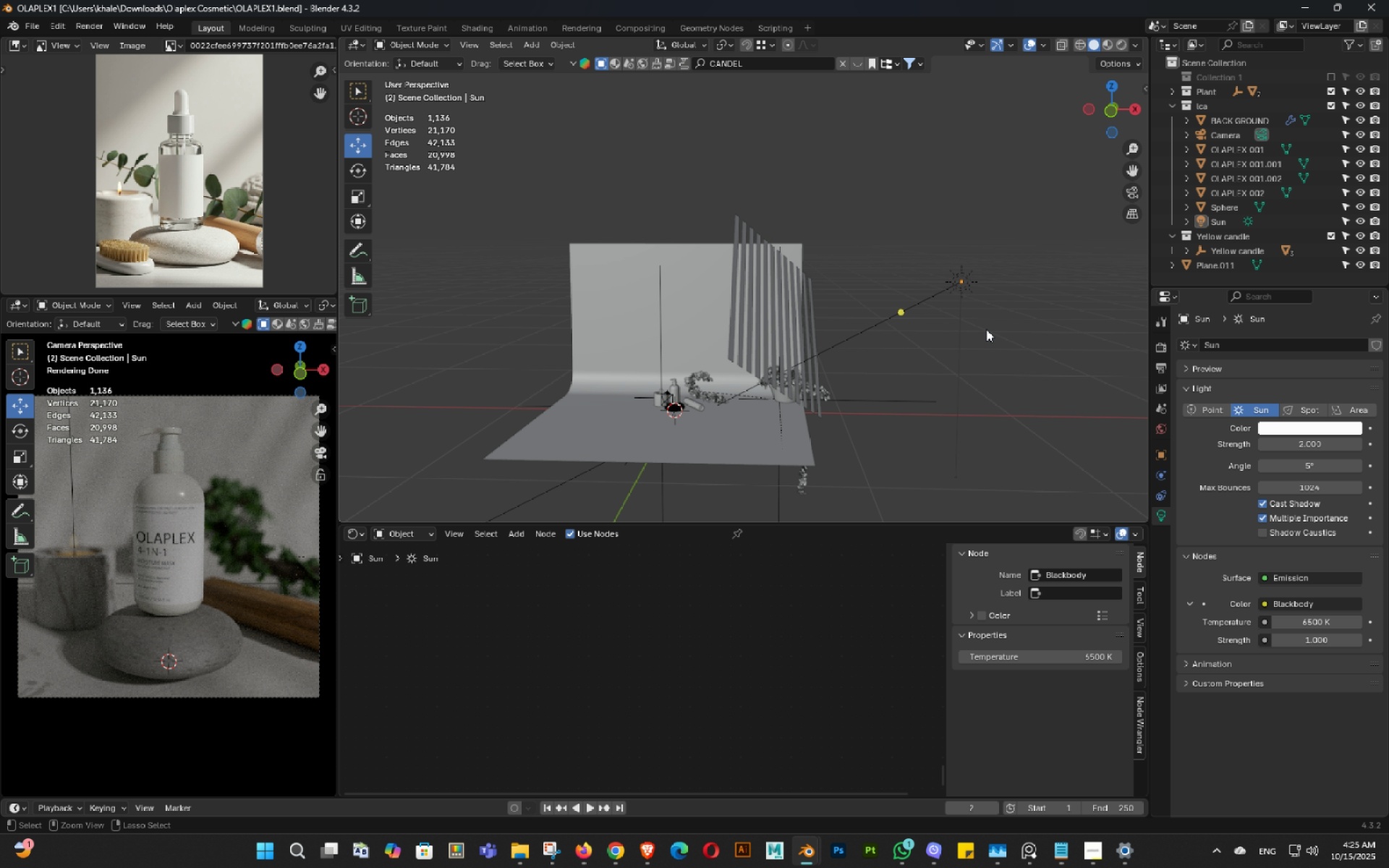 
key(Control+S)
 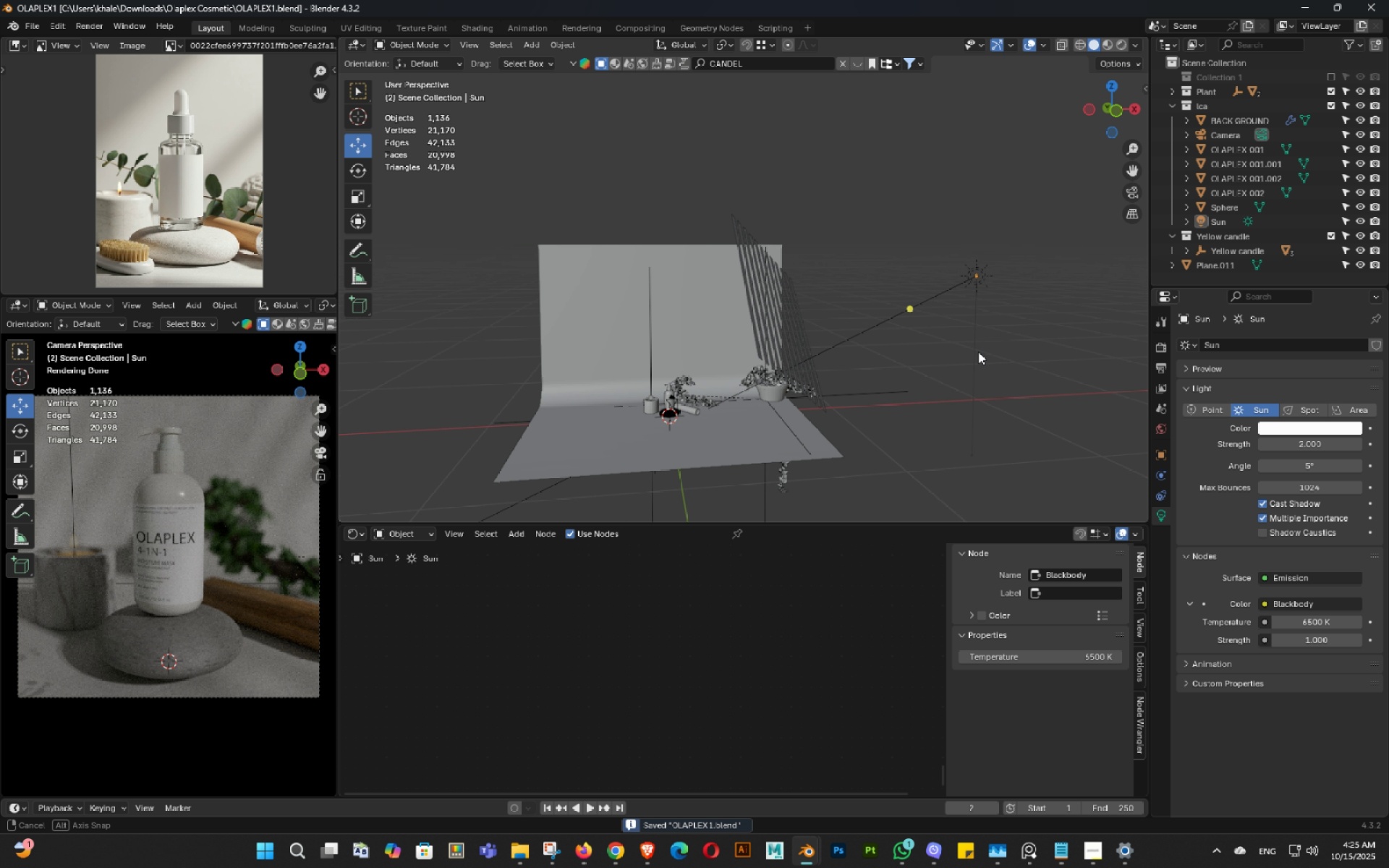 
key(Control+ControlLeft)
 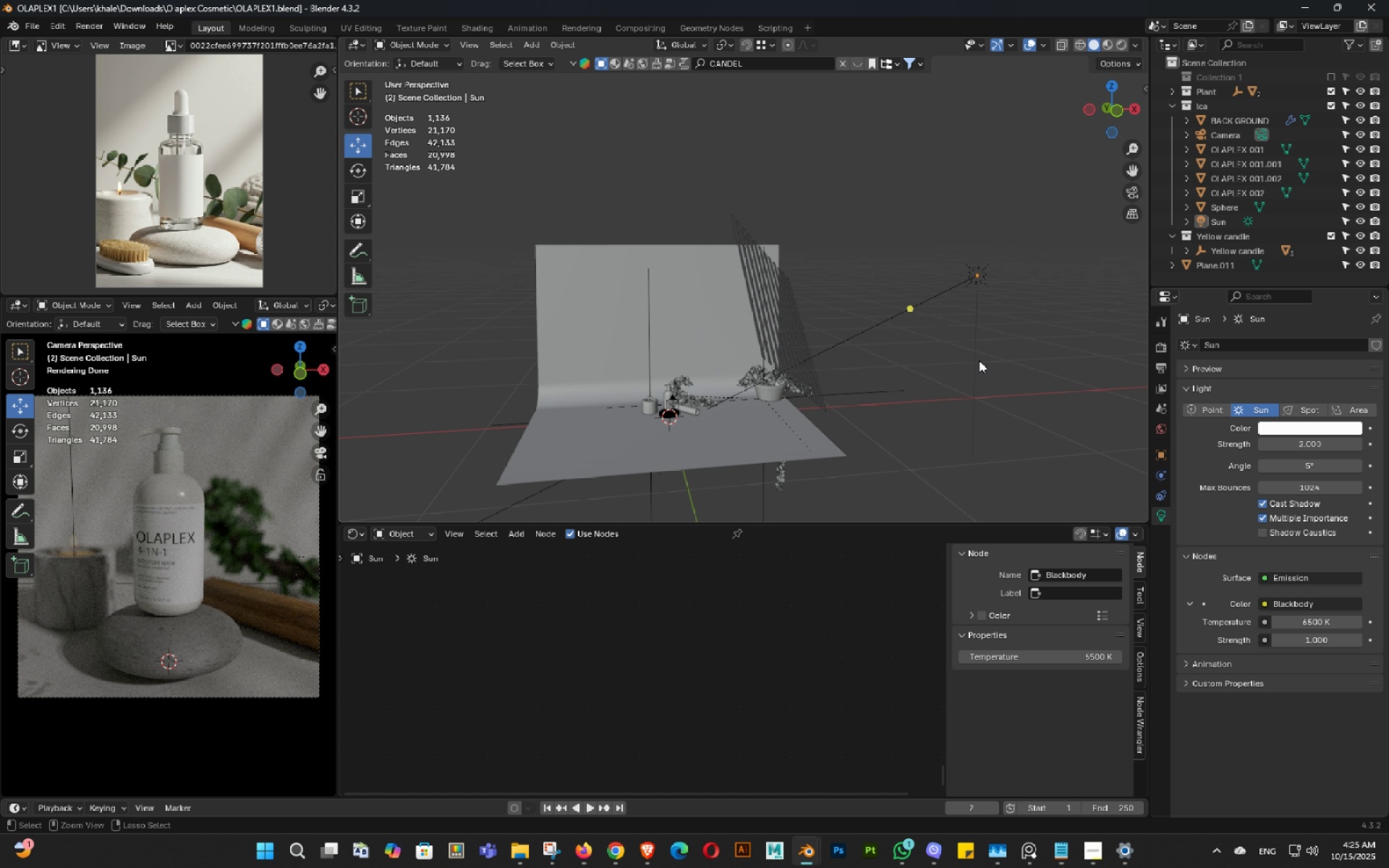 
key(Control+S)
 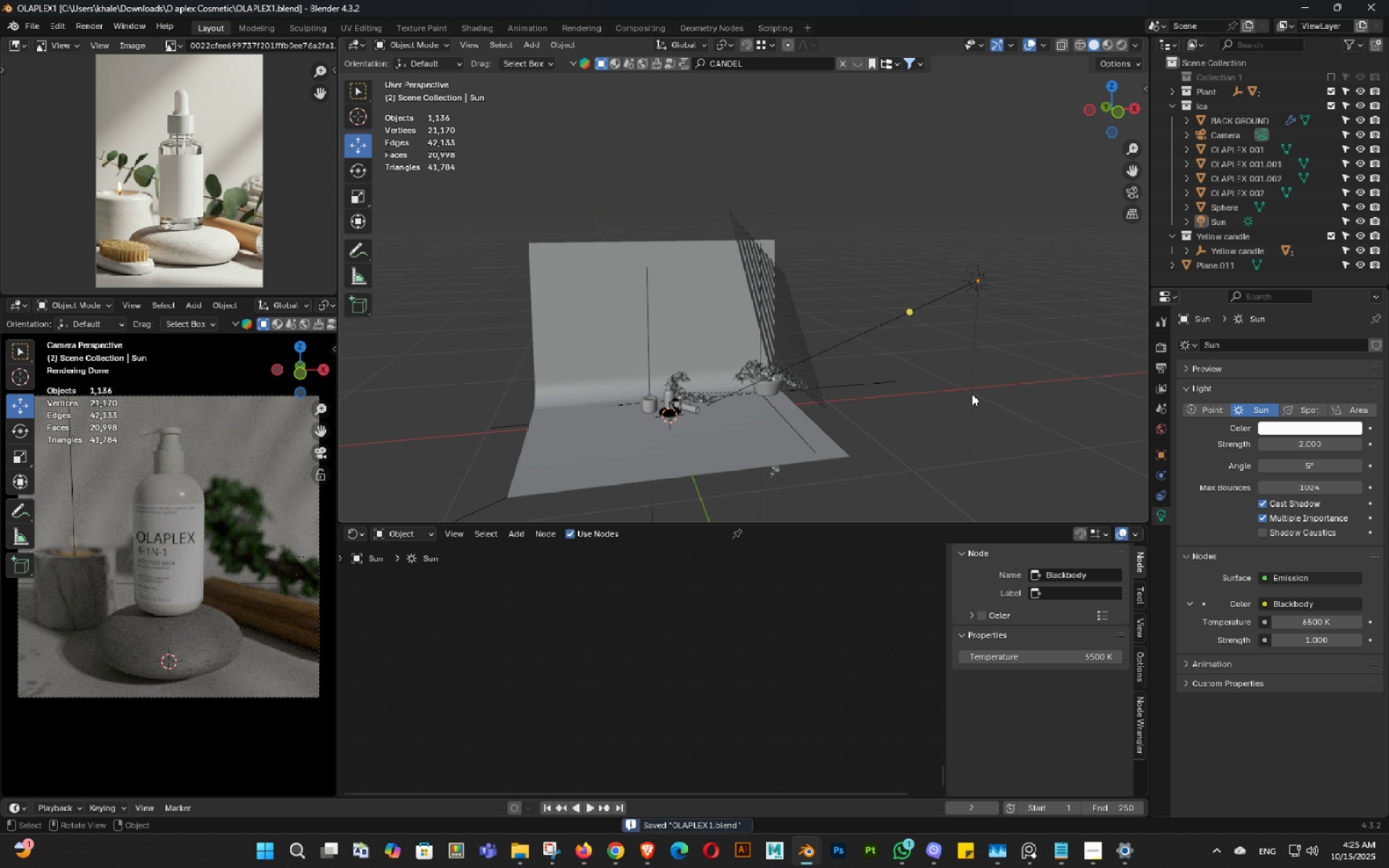 
key(Control+ControlLeft)
 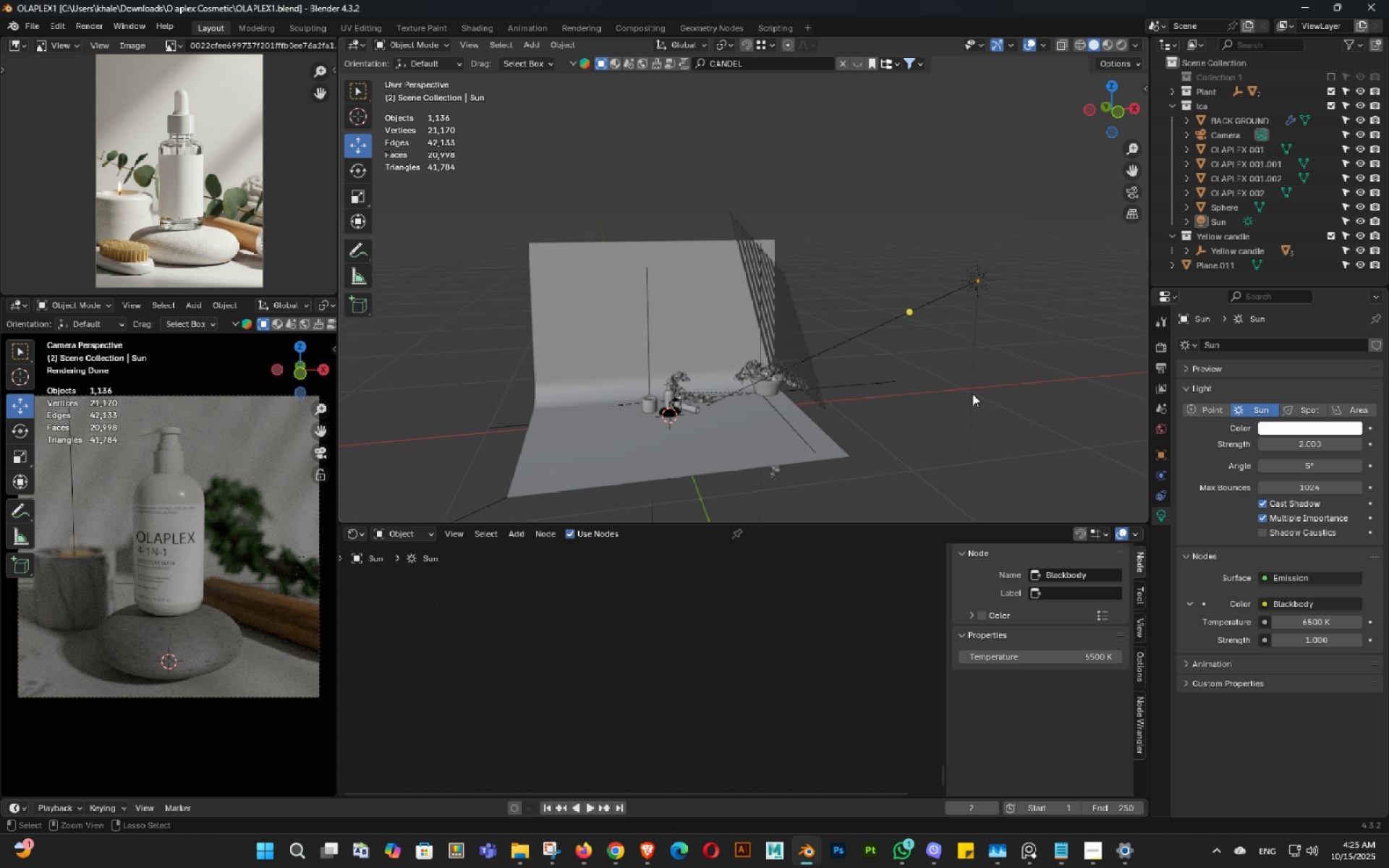 
key(Control+S)
 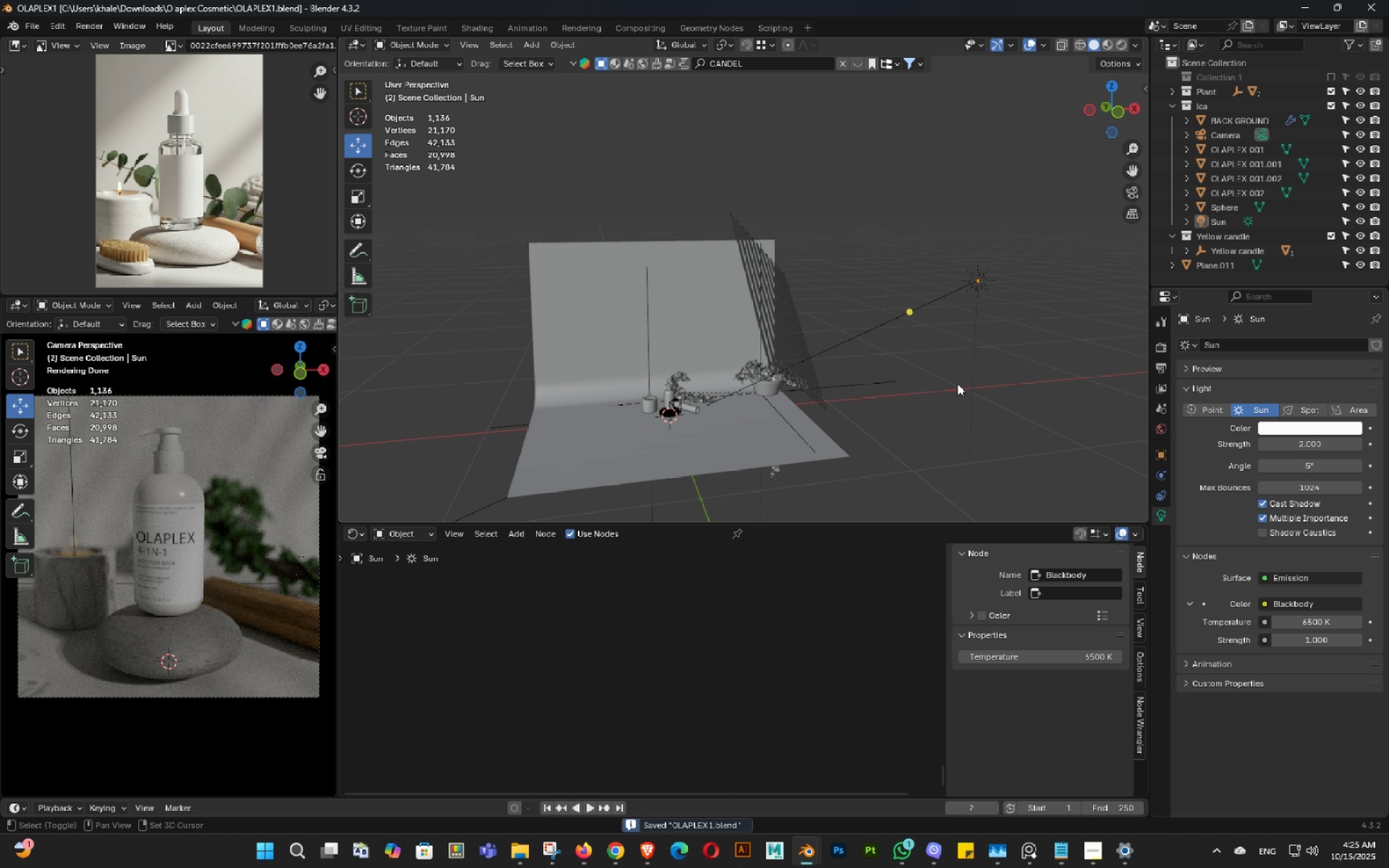 
hold_key(key=ShiftLeft, duration=0.39)
 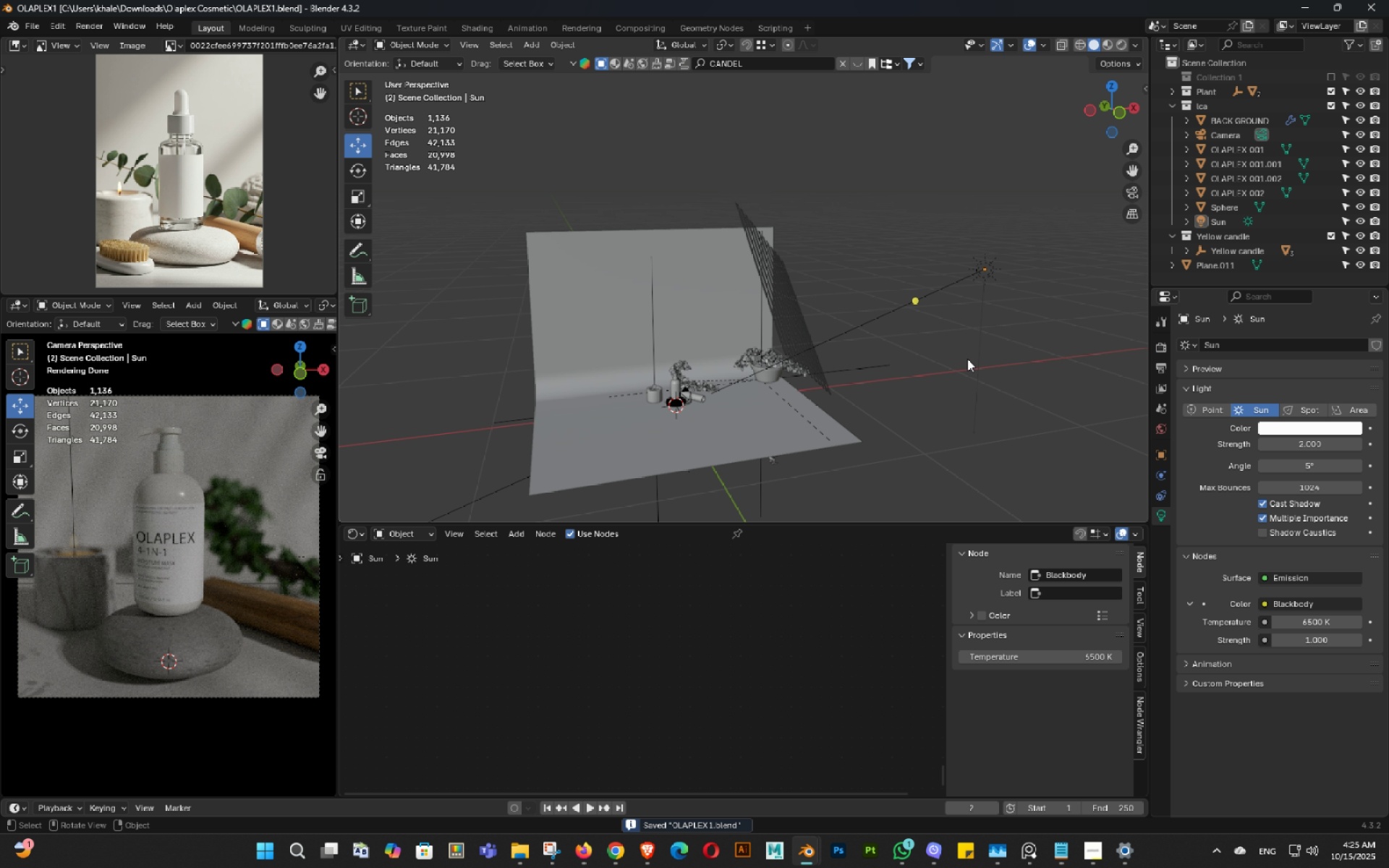 
key(Control+ControlLeft)
 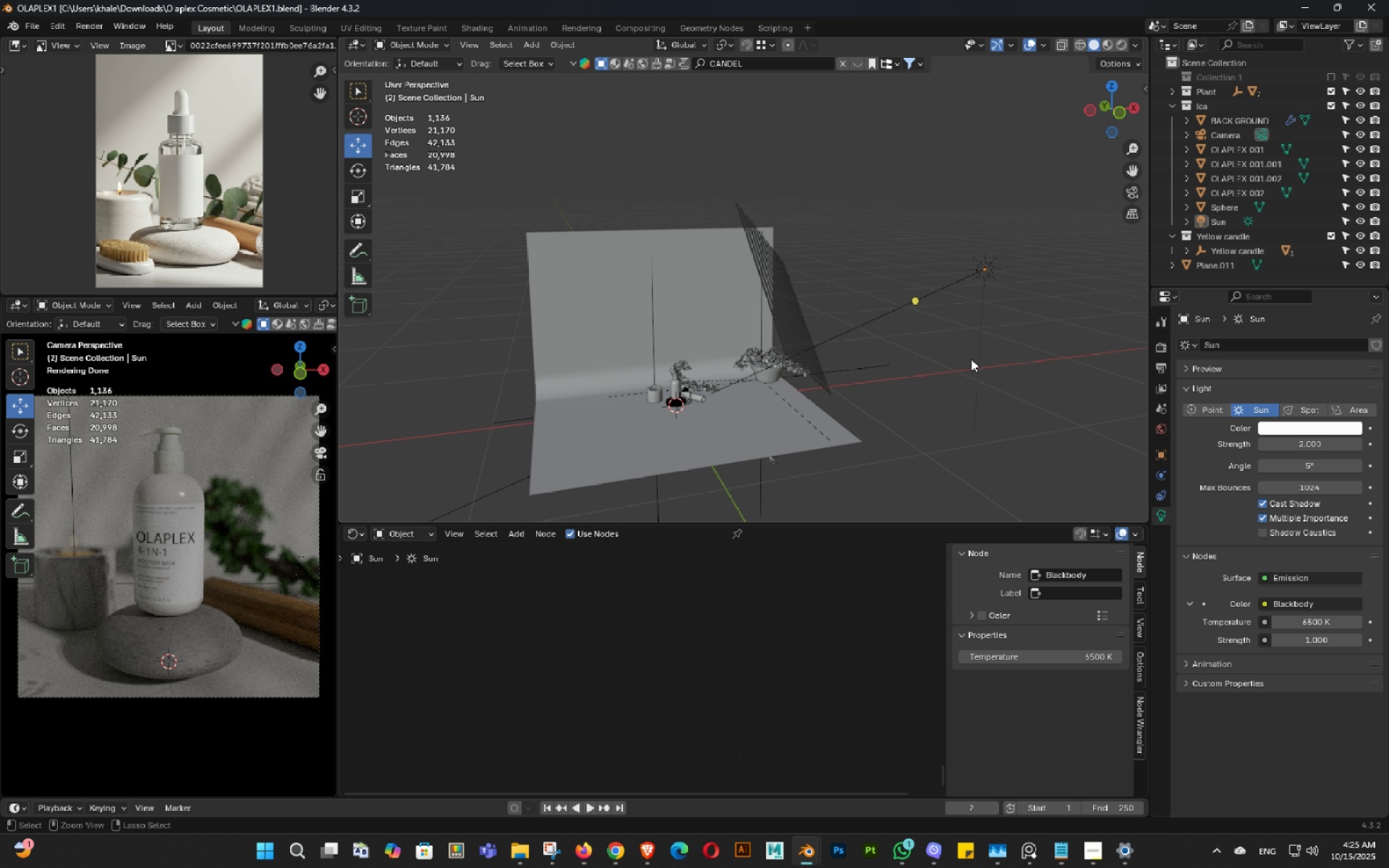 
key(Control+S)
 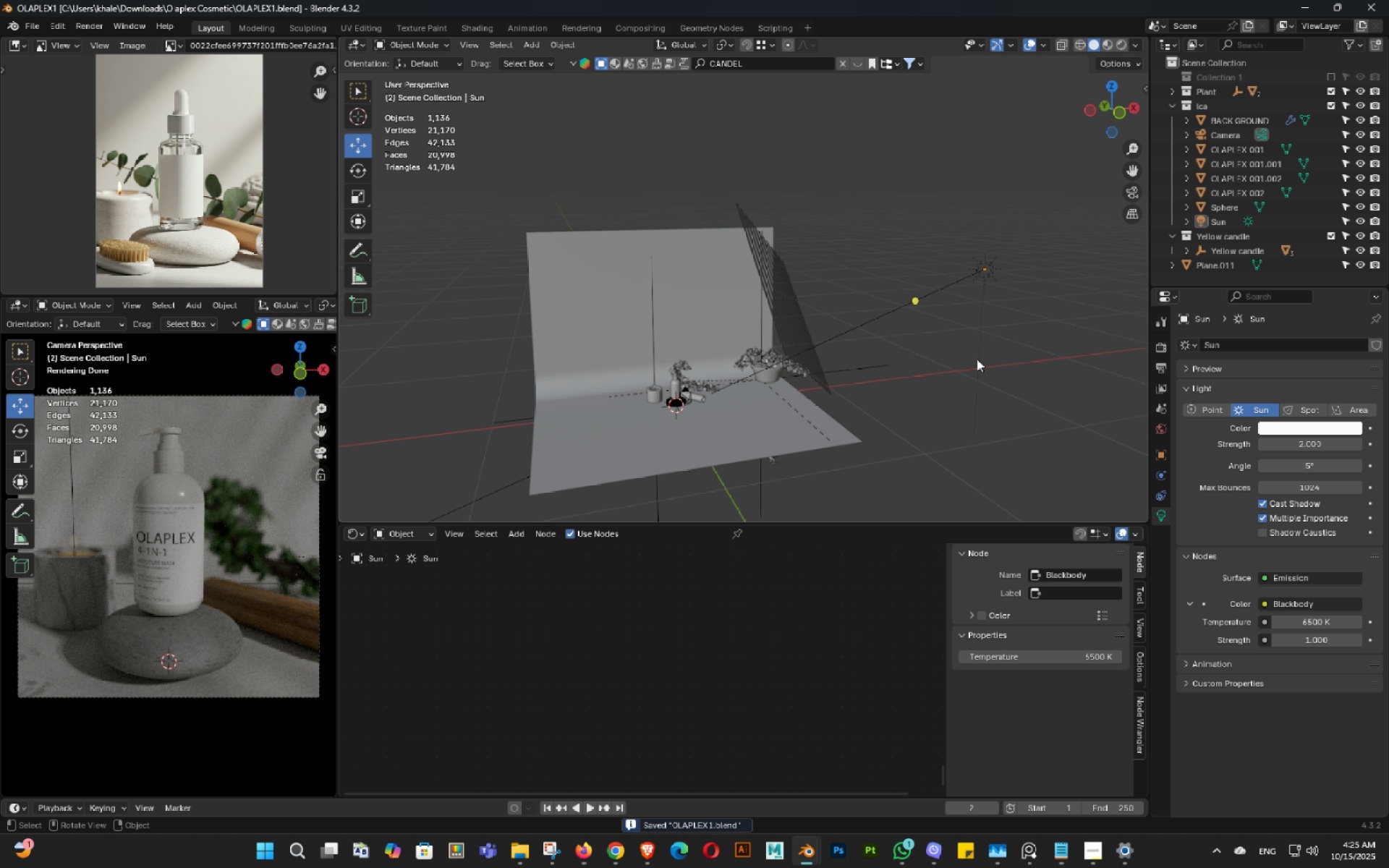 
wait(5.25)
 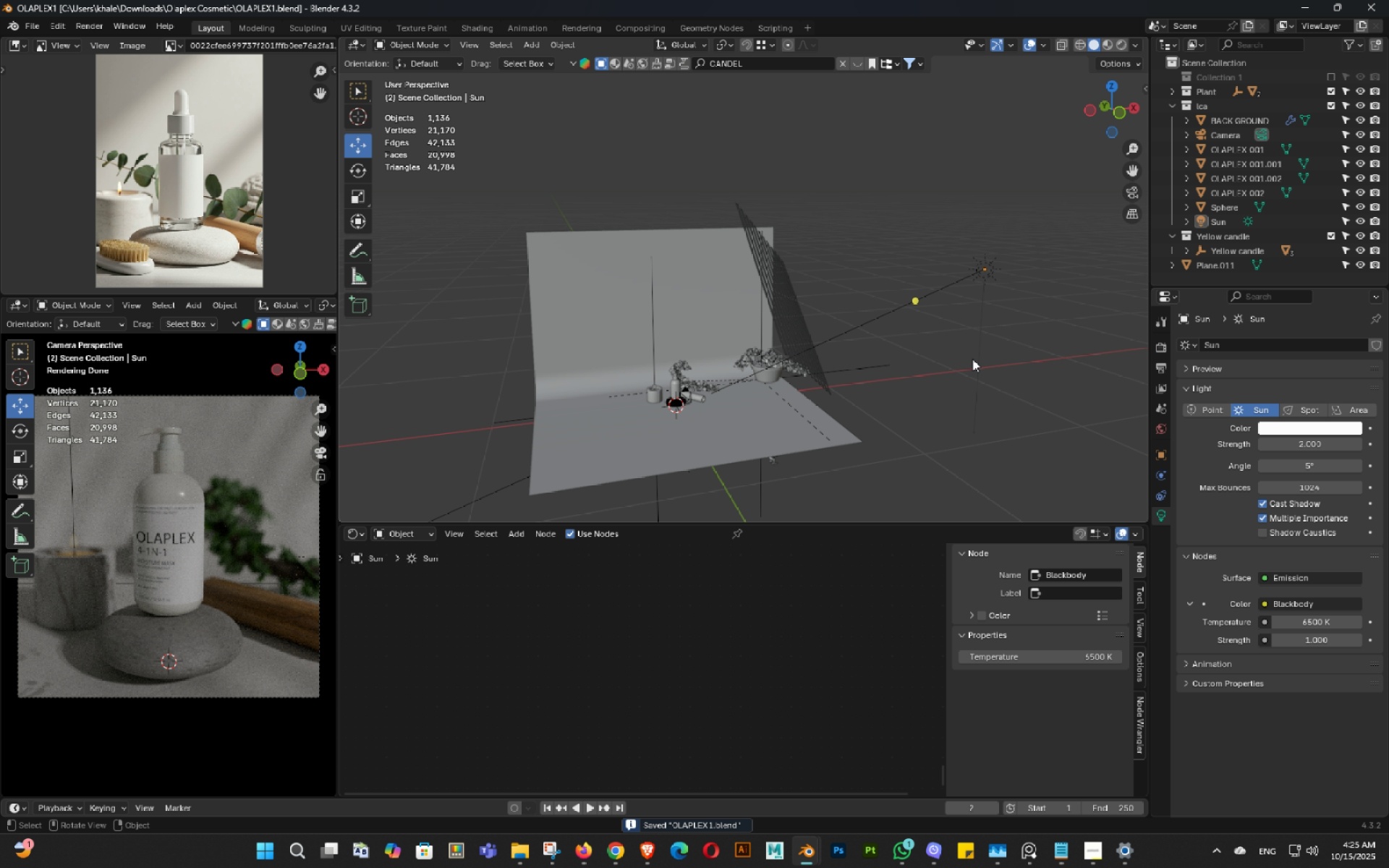 
key(Control+ControlLeft)
 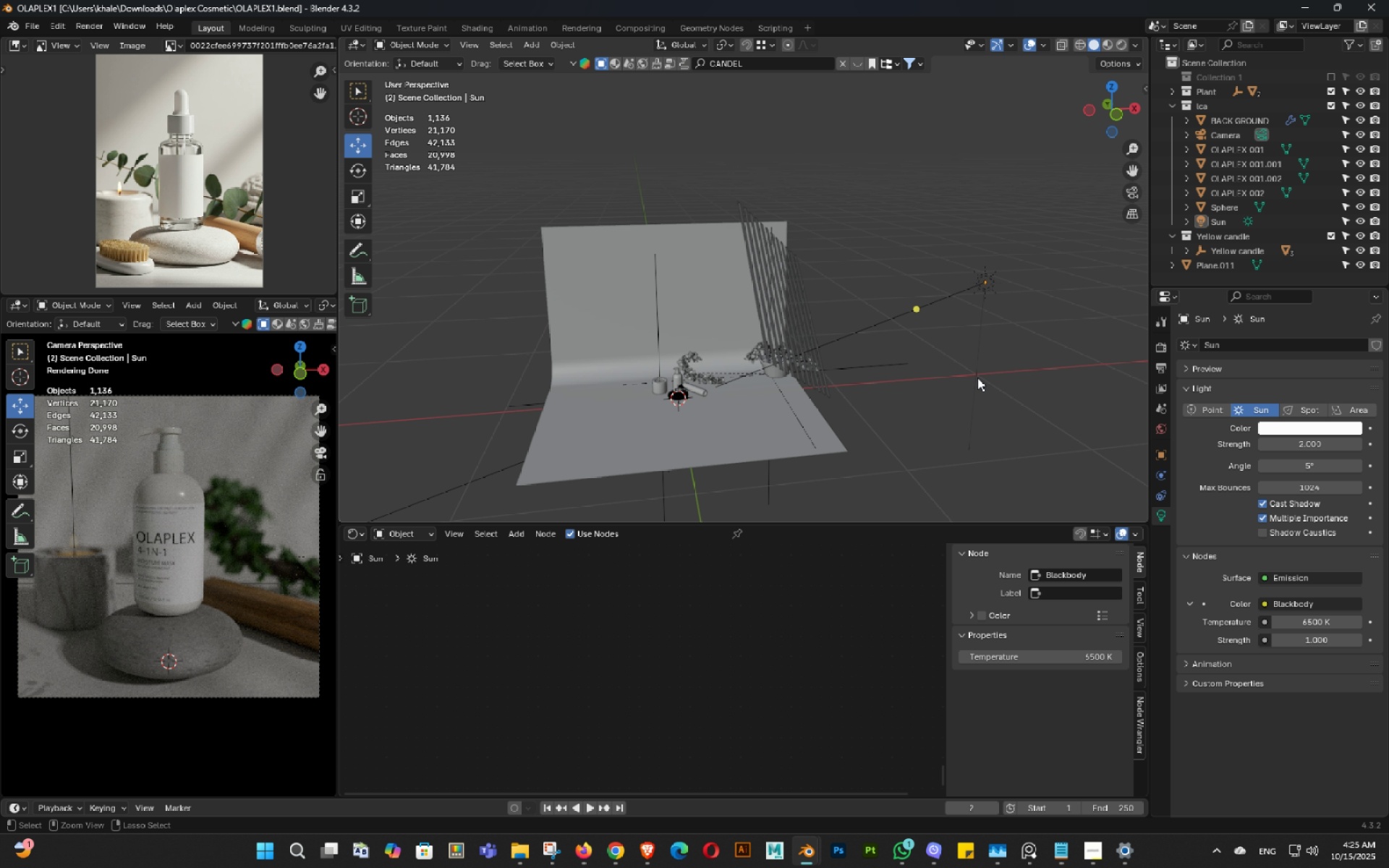 
key(Control+S)
 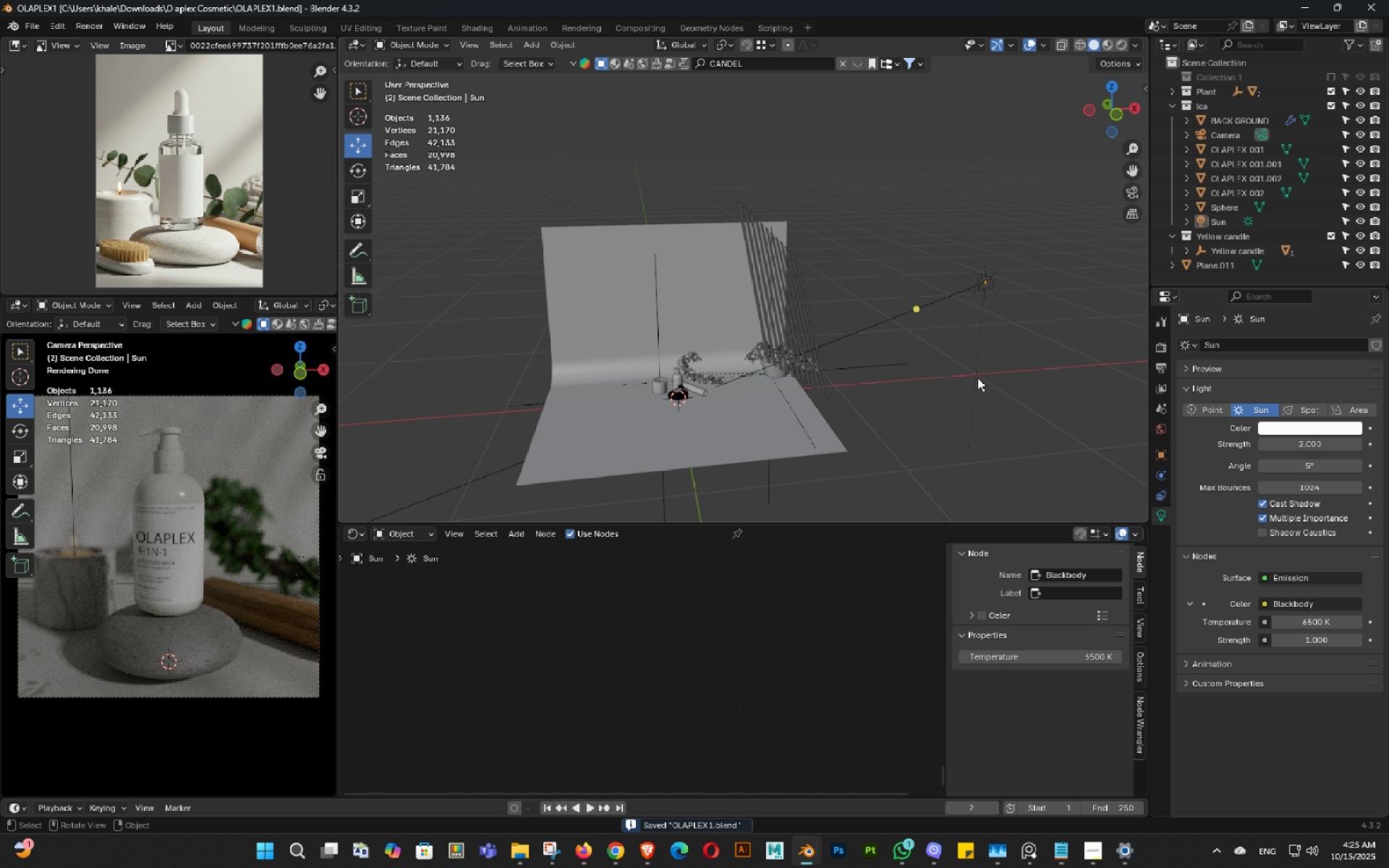 
key(Control+ControlLeft)
 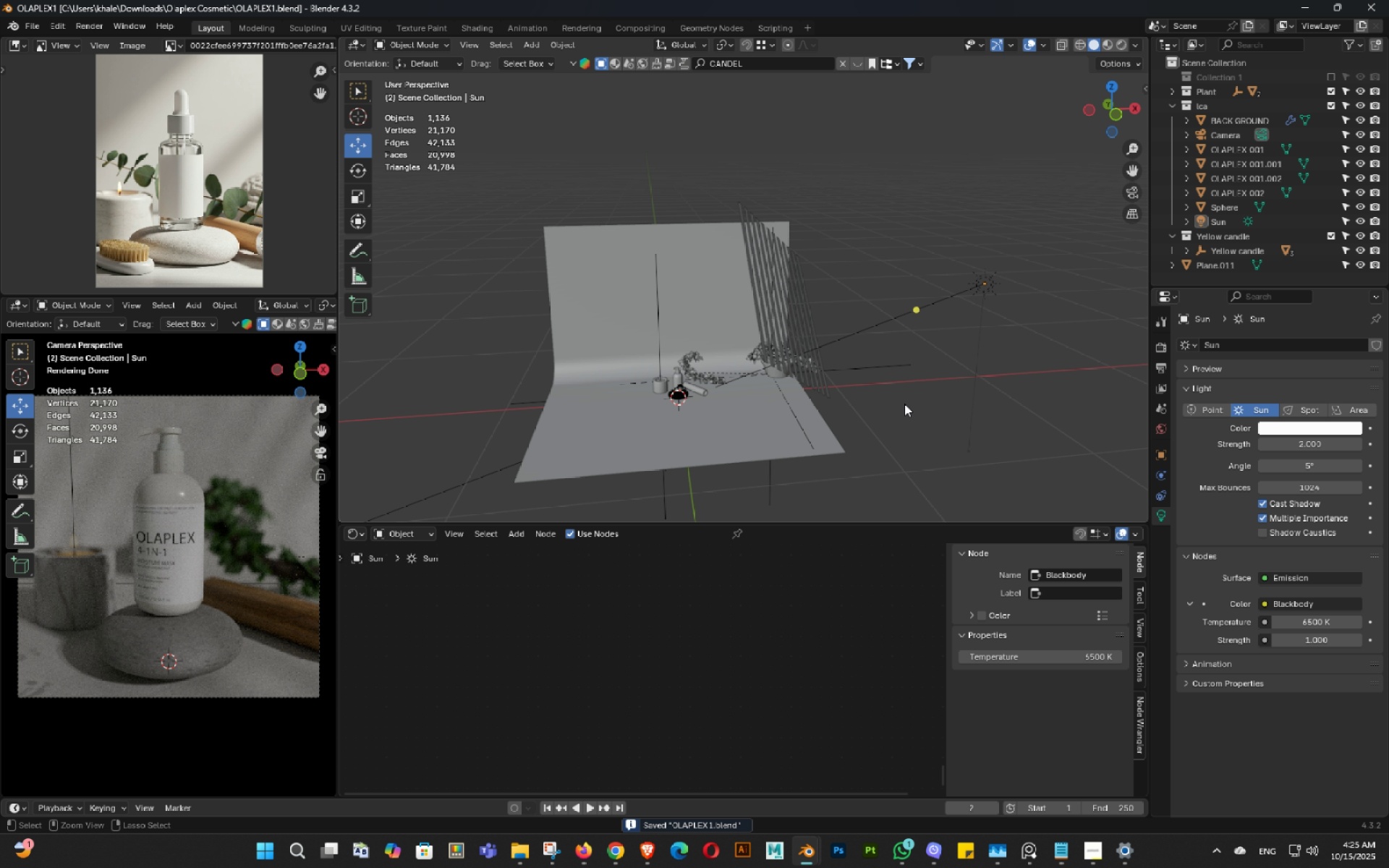 
key(Control+S)
 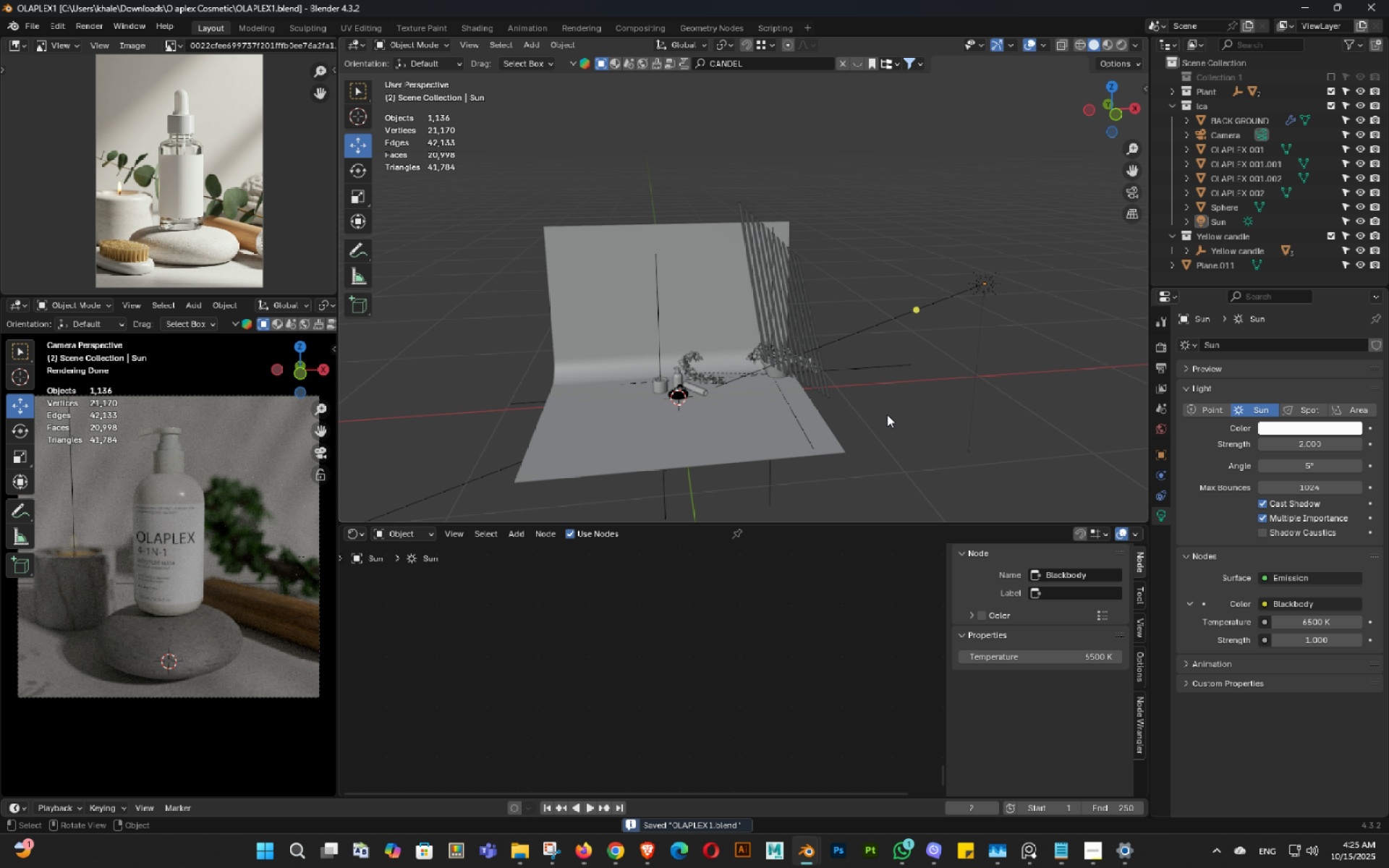 
left_click([887, 414])
 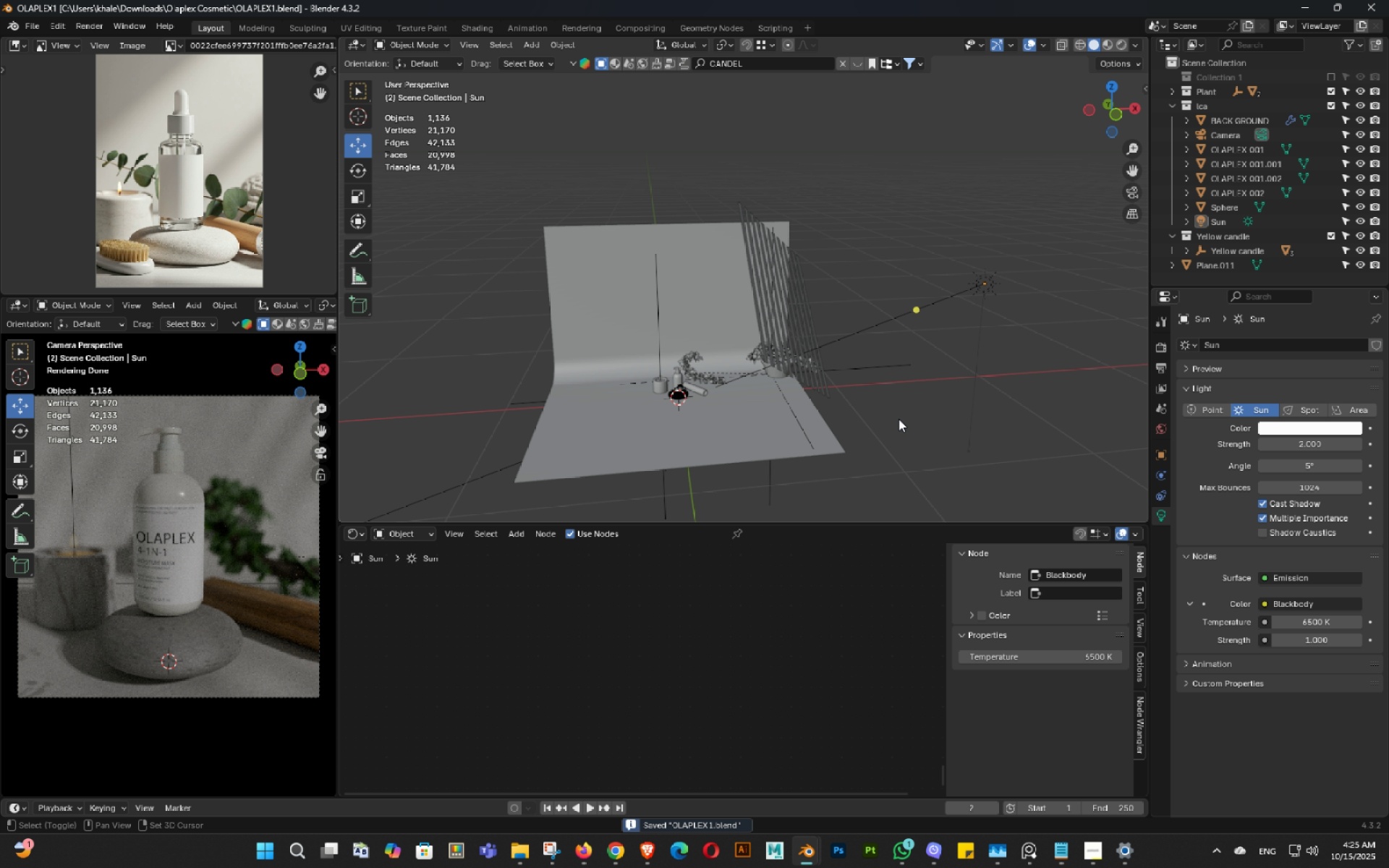 
key(Control+Shift+ShiftLeft)
 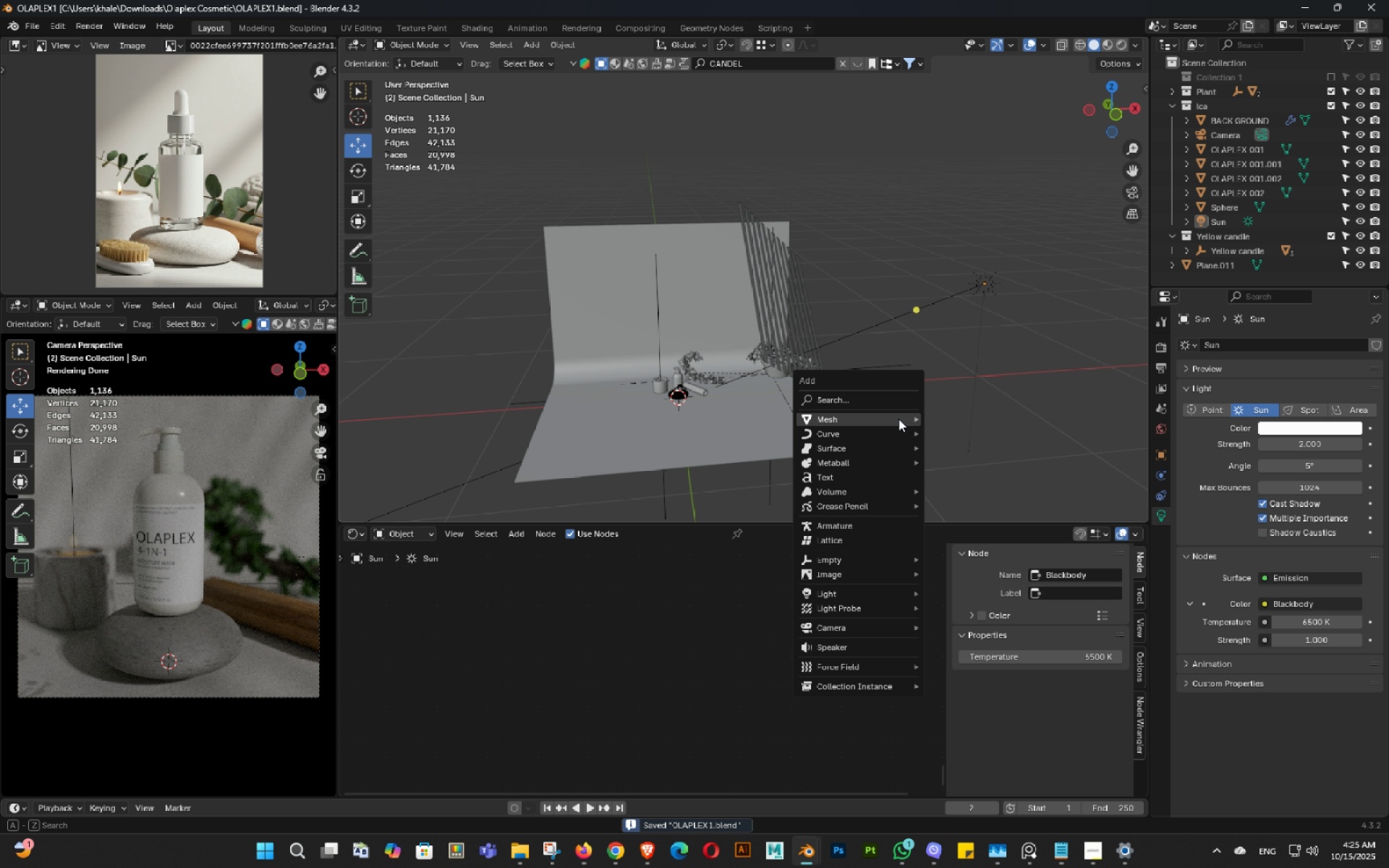 
key(Shift+A)
 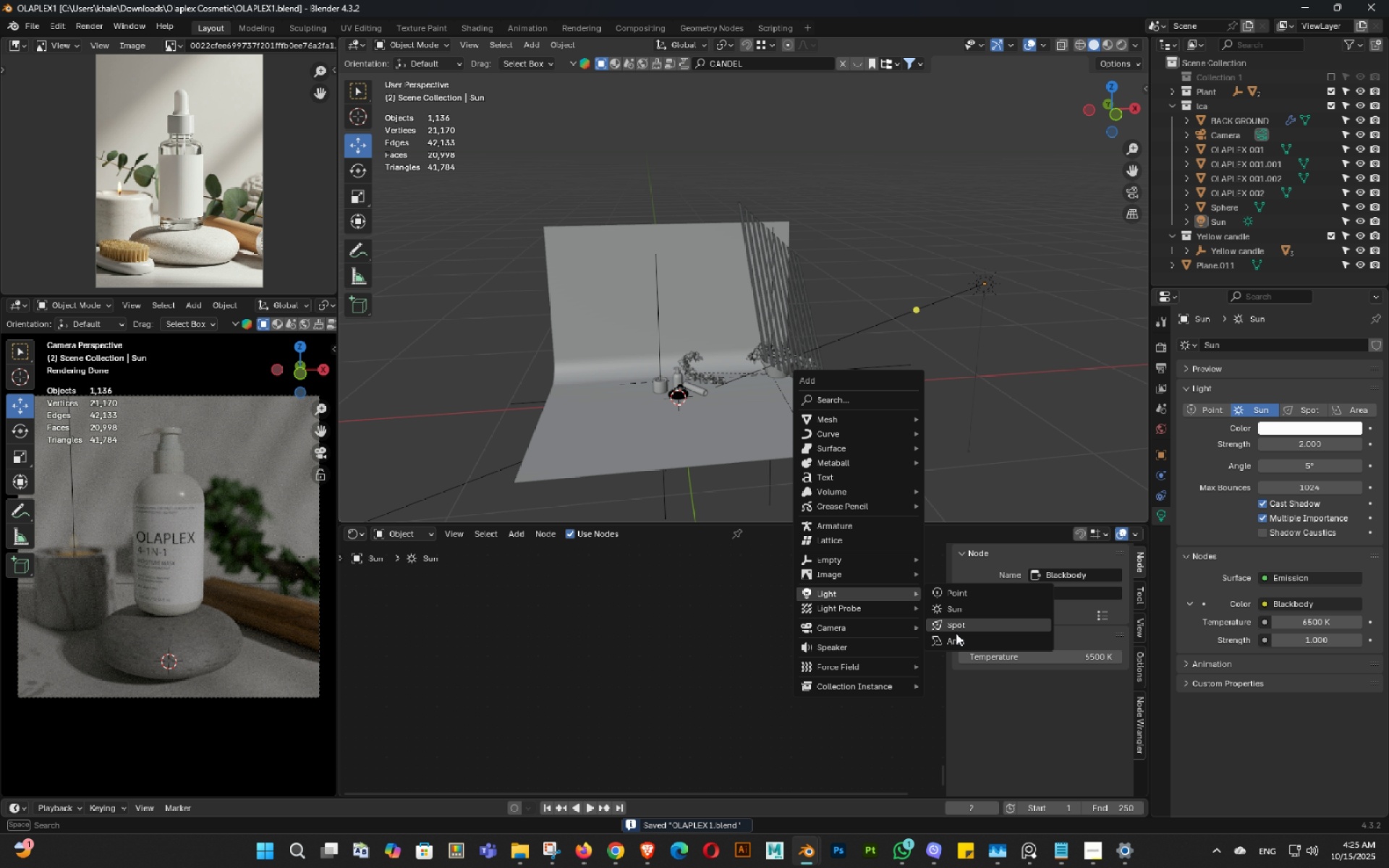 
left_click([957, 637])
 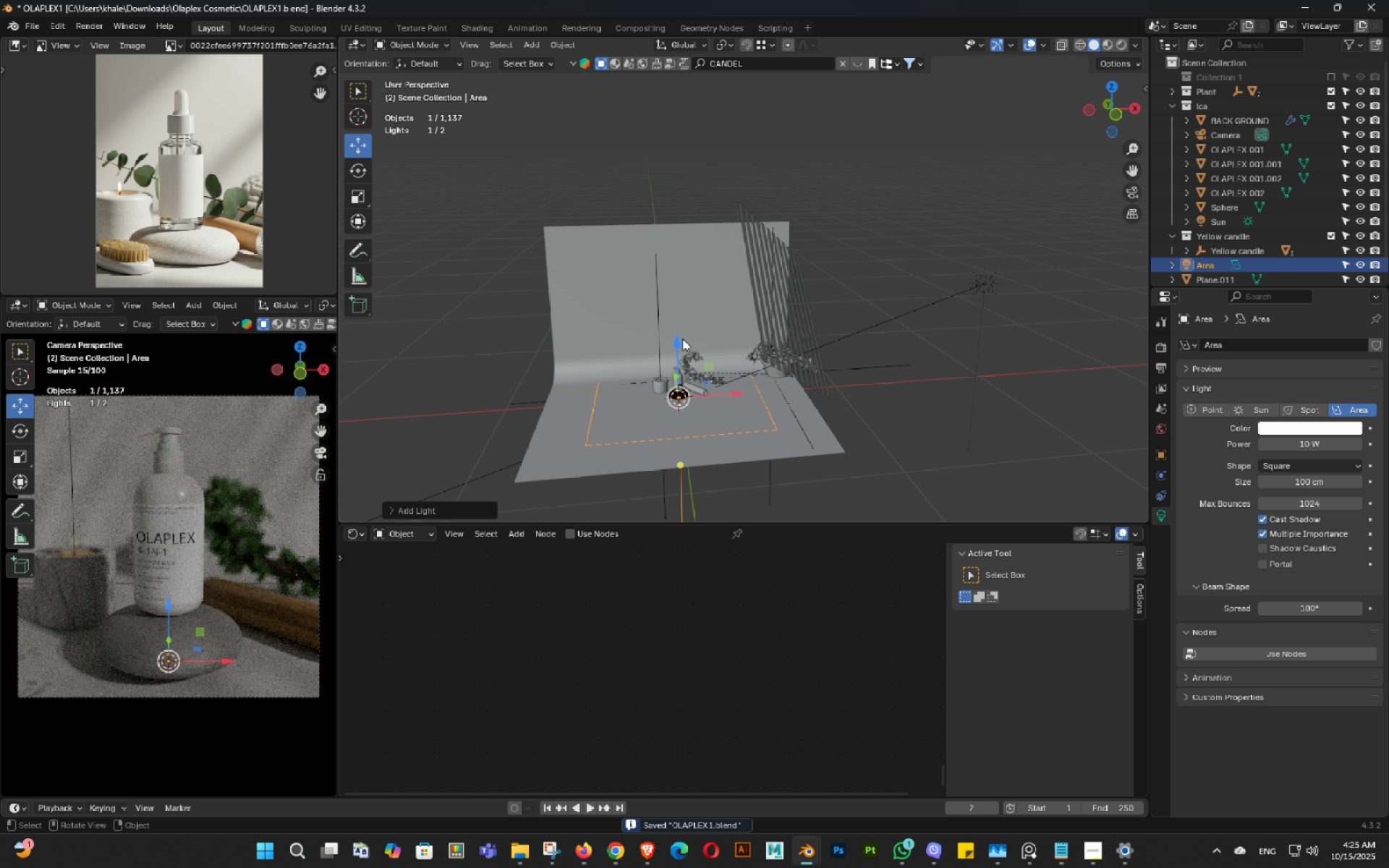 
left_click_drag(start_coordinate=[676, 343], to_coordinate=[679, 197])
 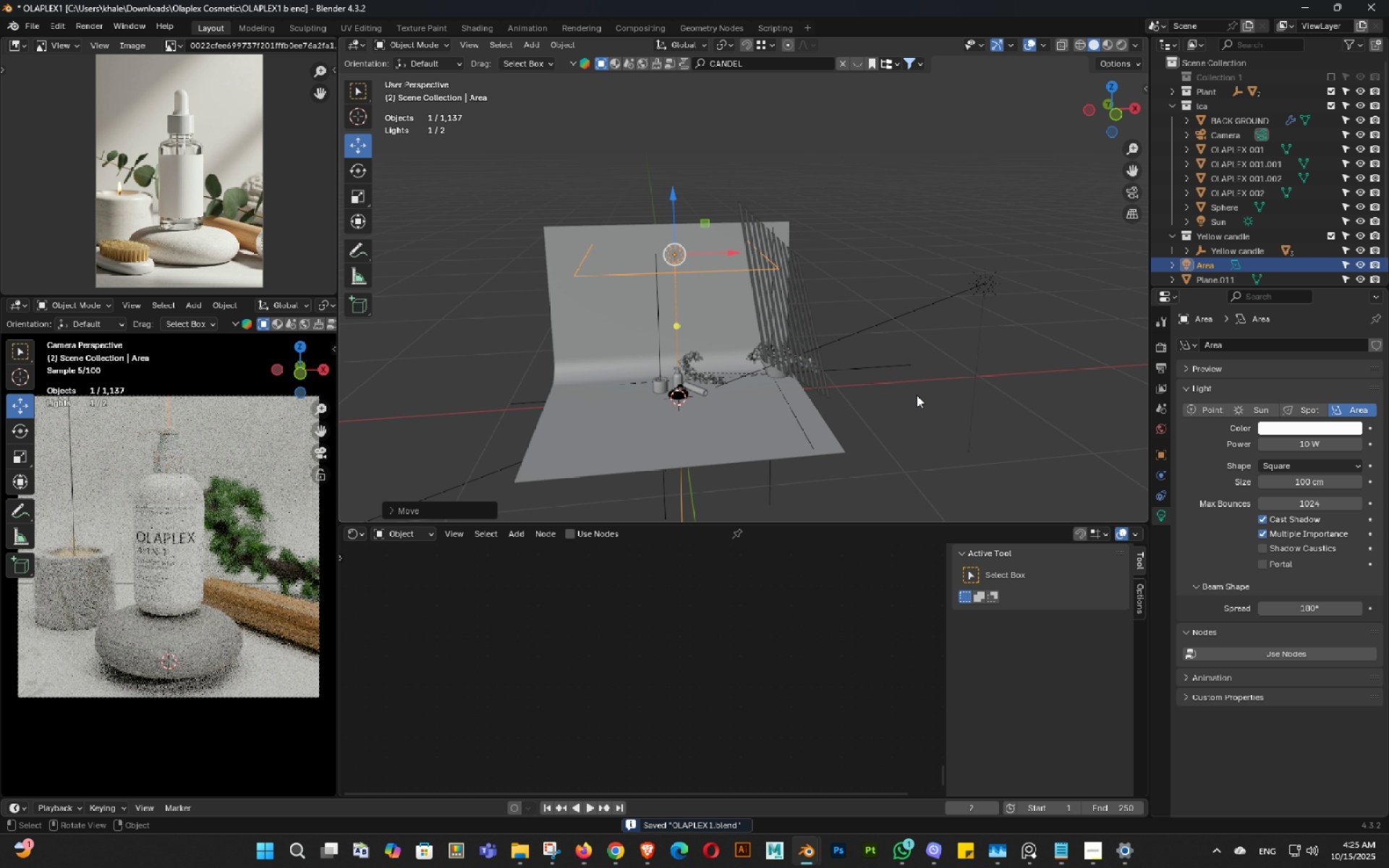 
key(S)
 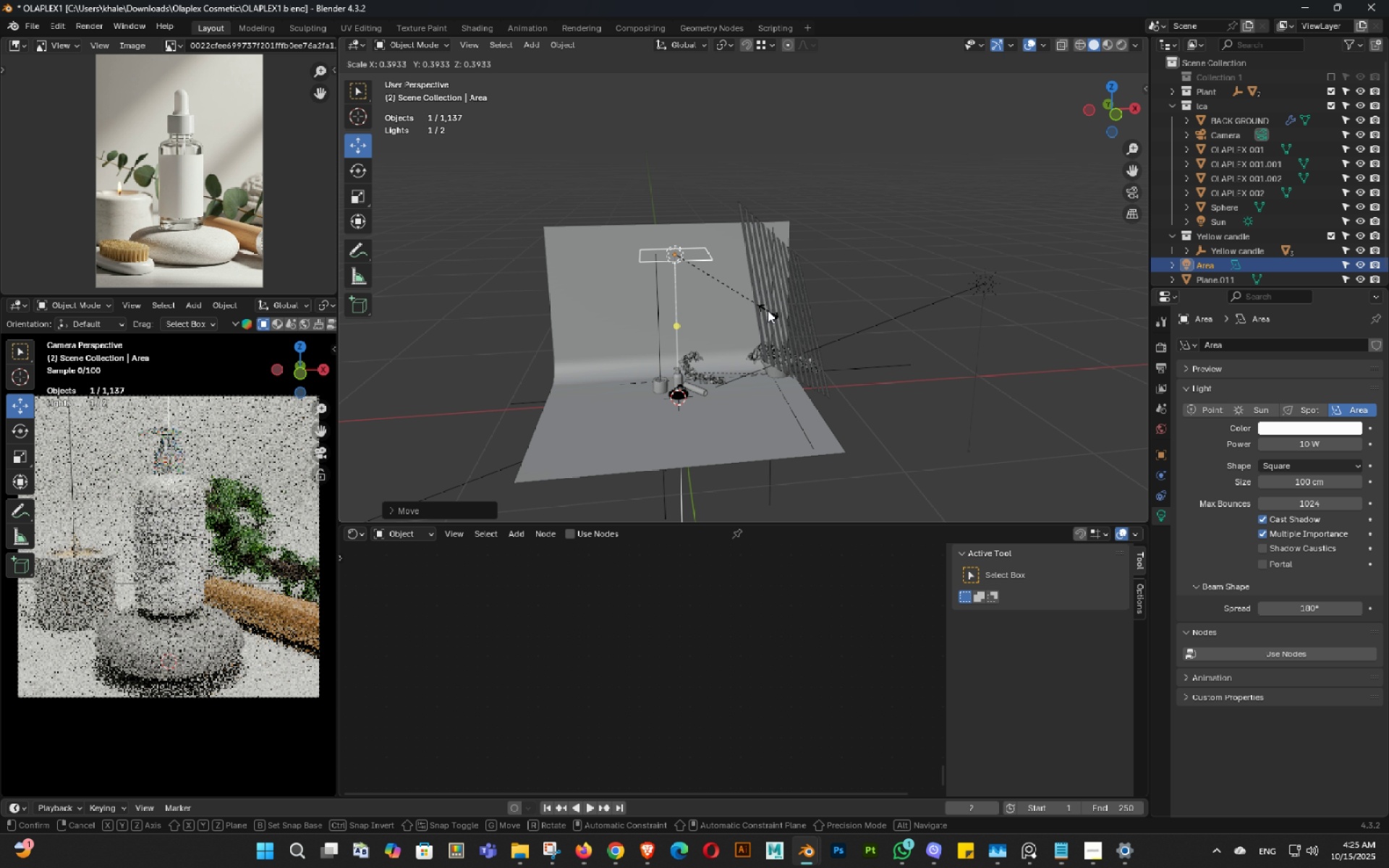 
left_click([766, 309])
 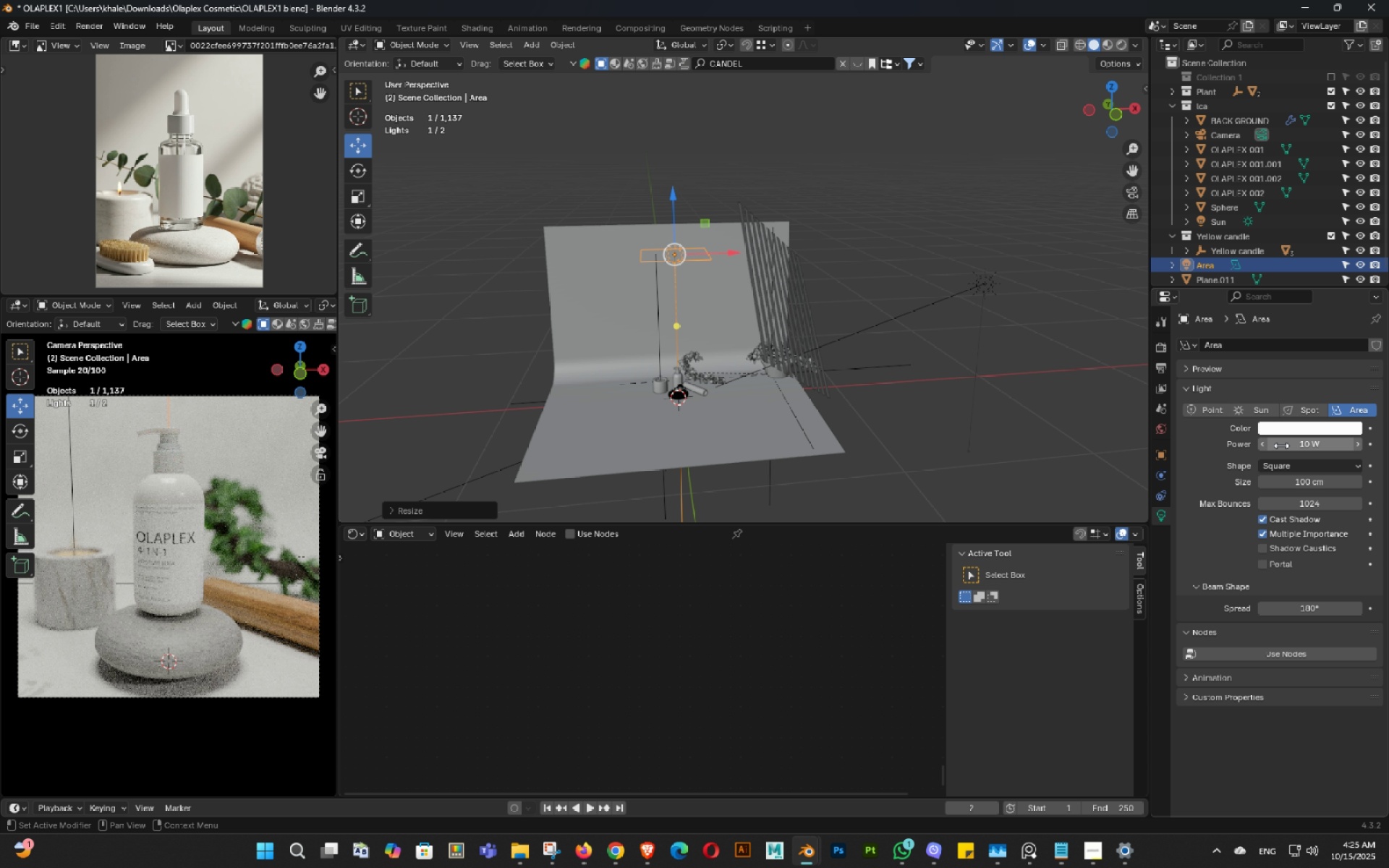 
left_click([1281, 446])
 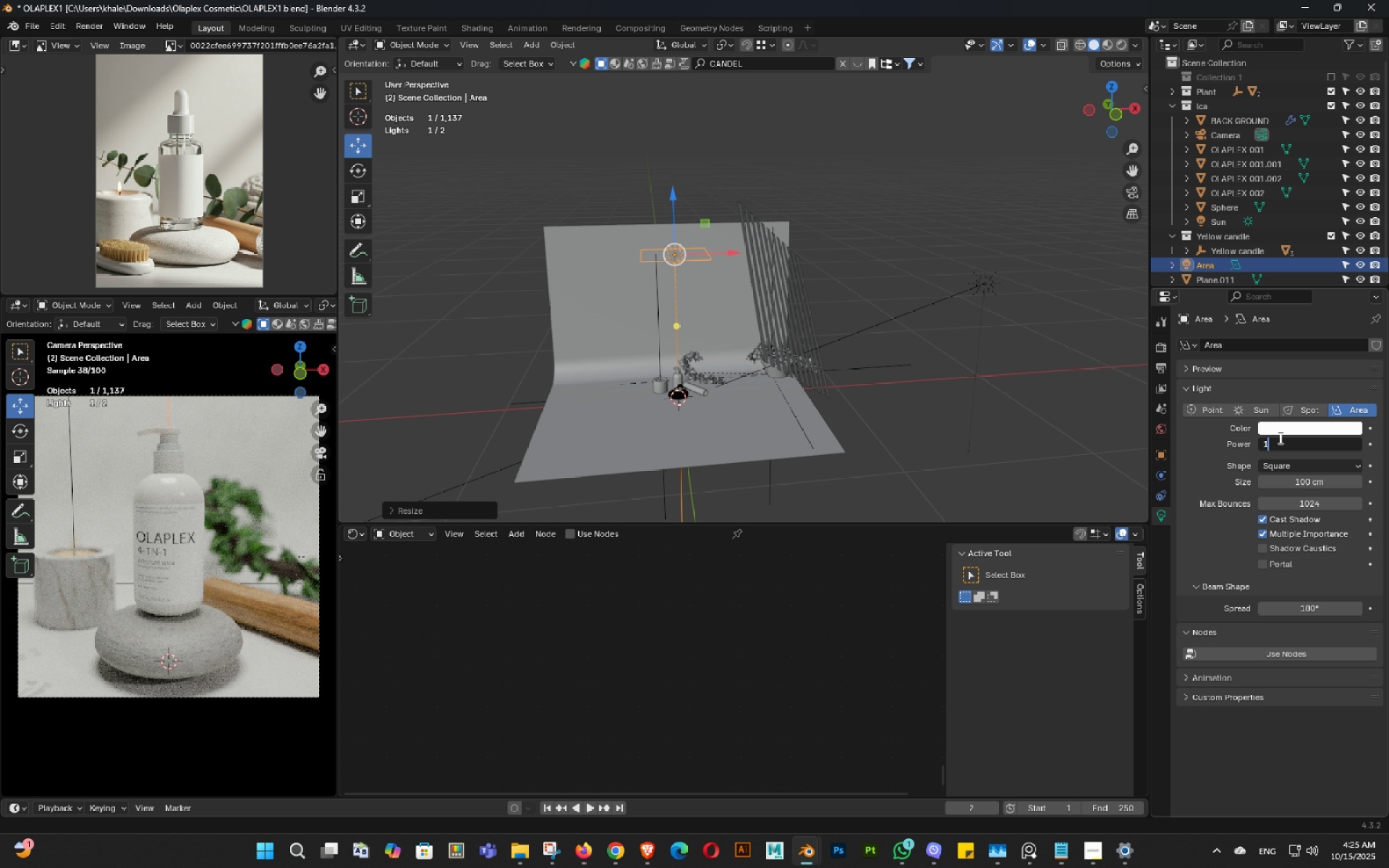 
key(NumpadEnter)
 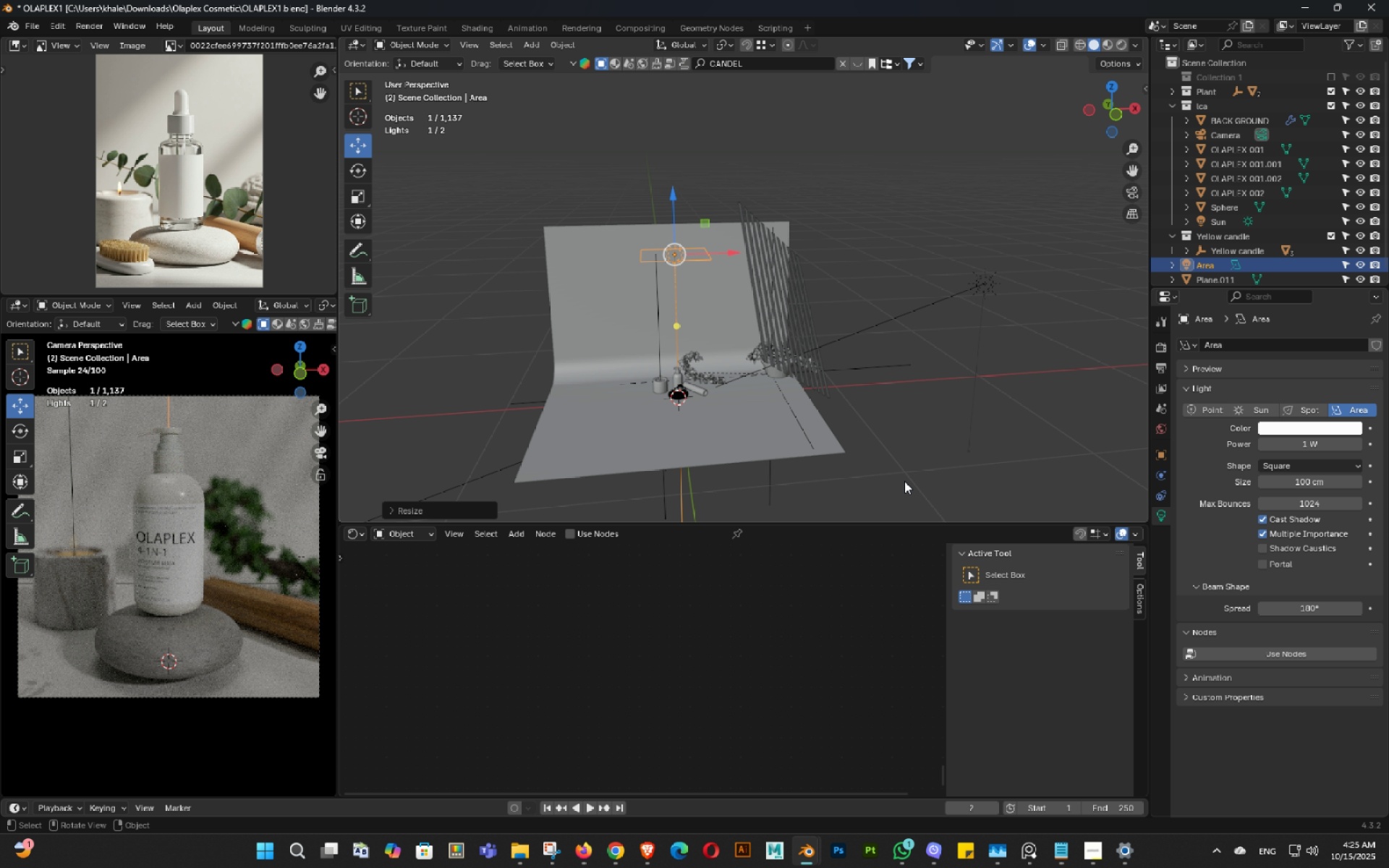 
hold_key(key=ShiftLeft, duration=0.31)
 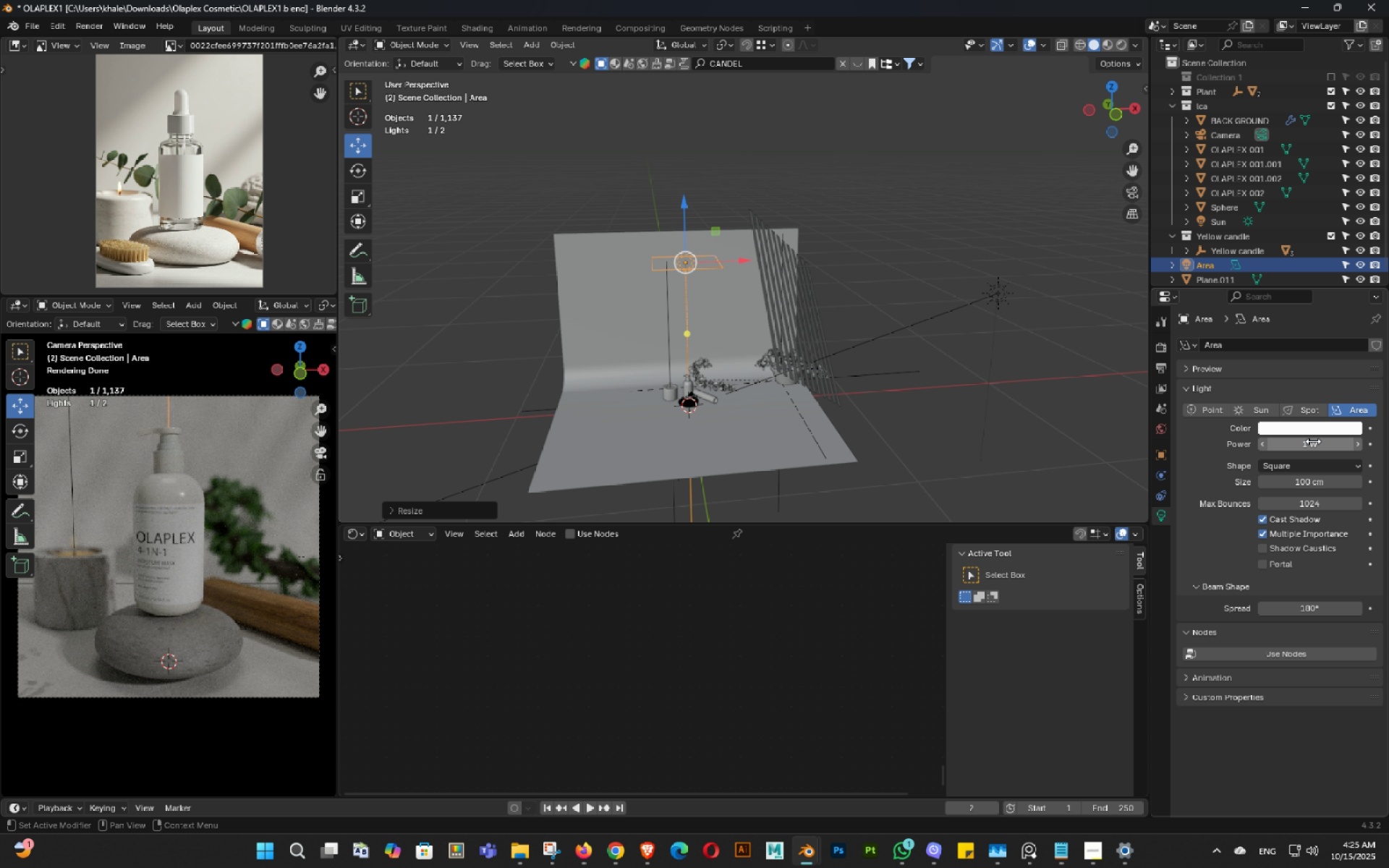 
left_click([1313, 441])
 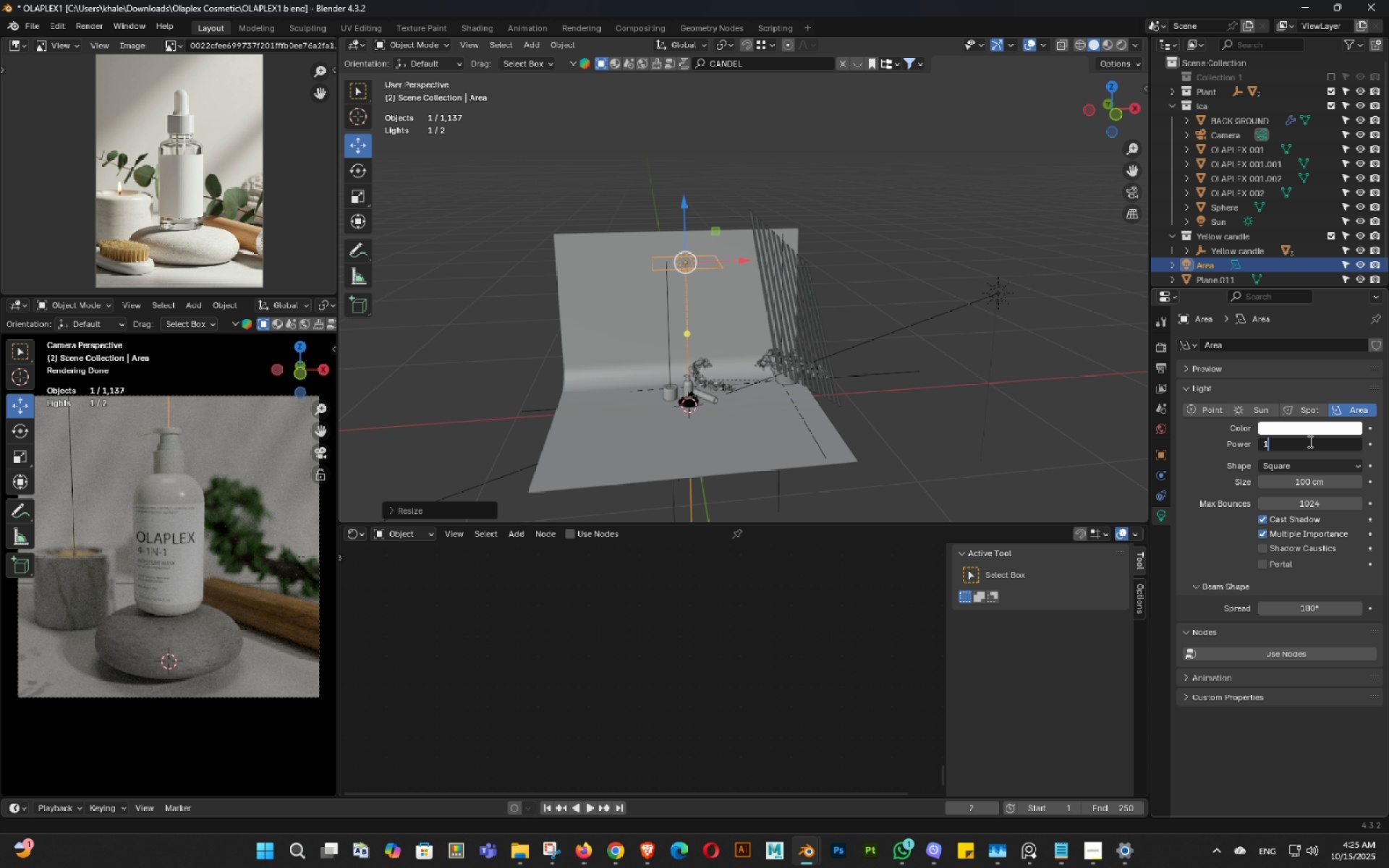 
key(Numpad1)
 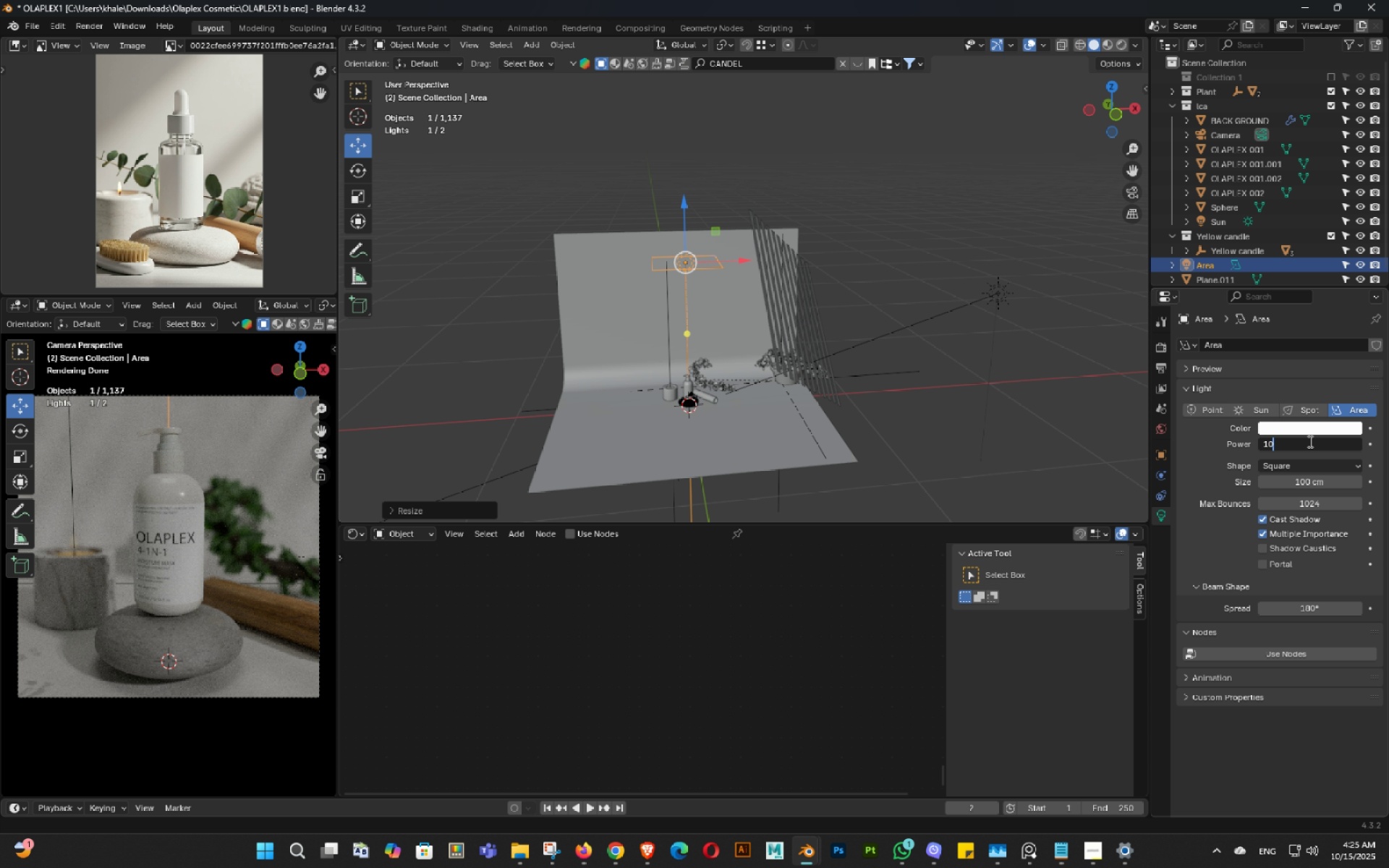 
key(Numpad0)
 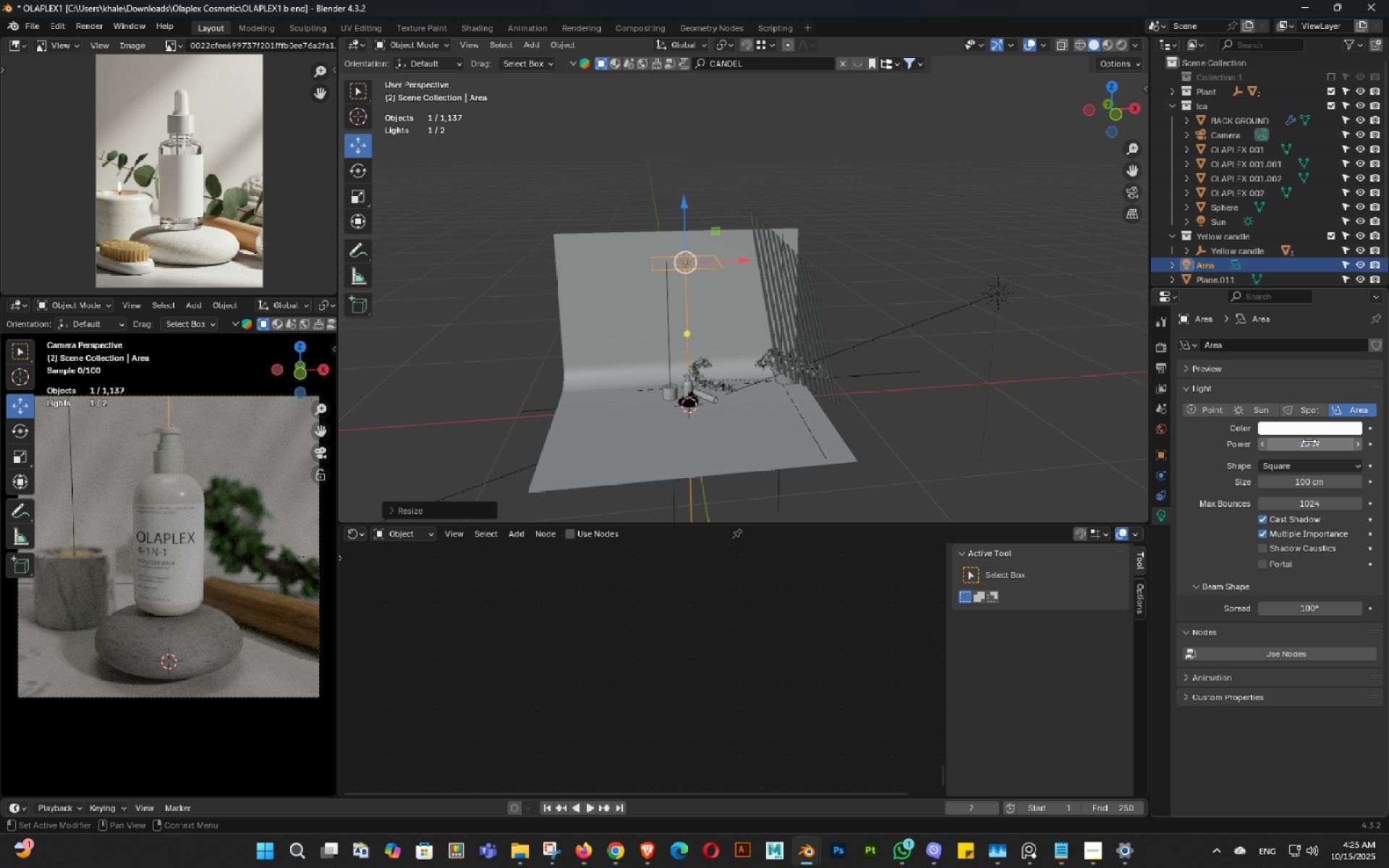 
key(NumpadEnter)
 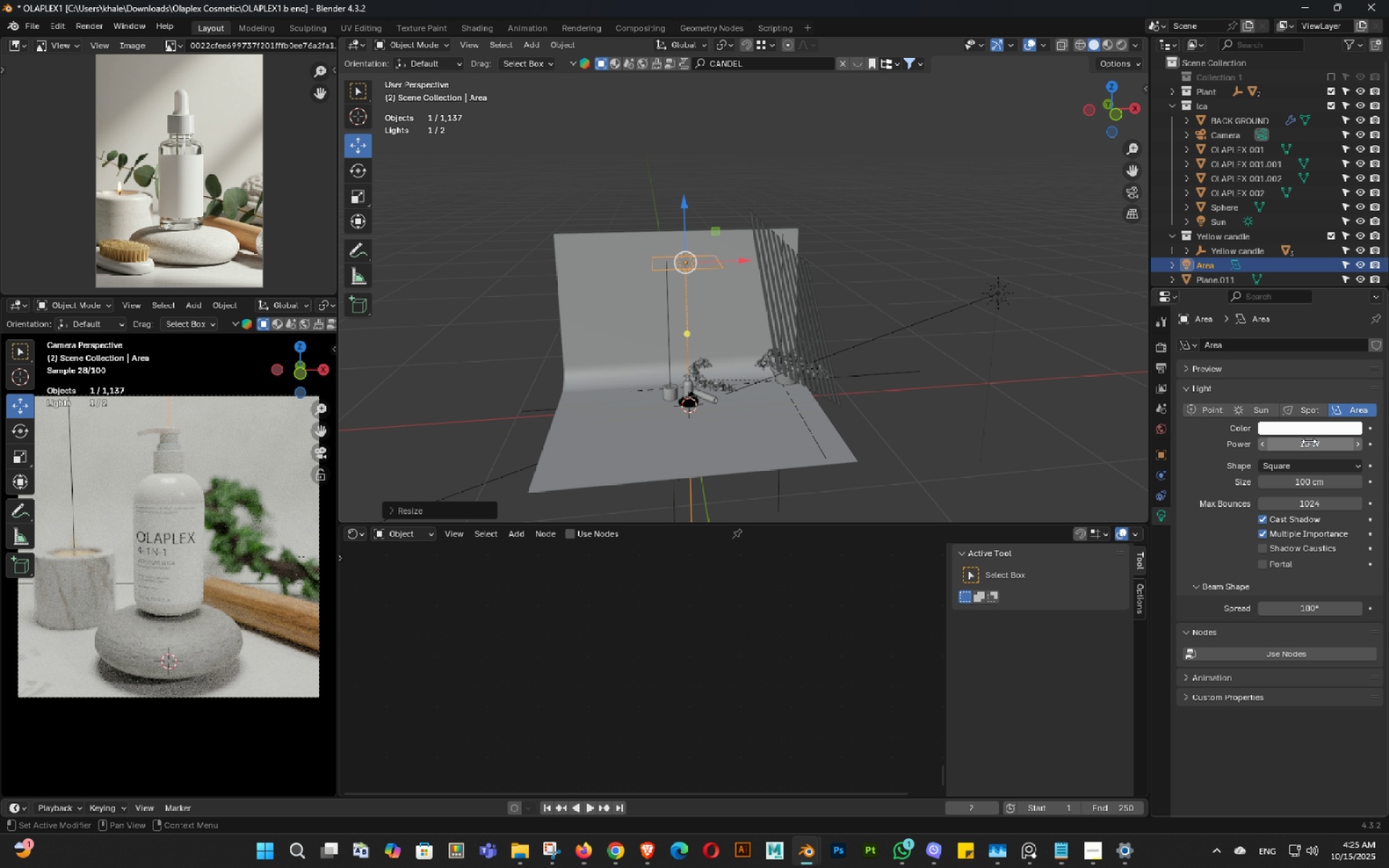 
left_click([1309, 441])
 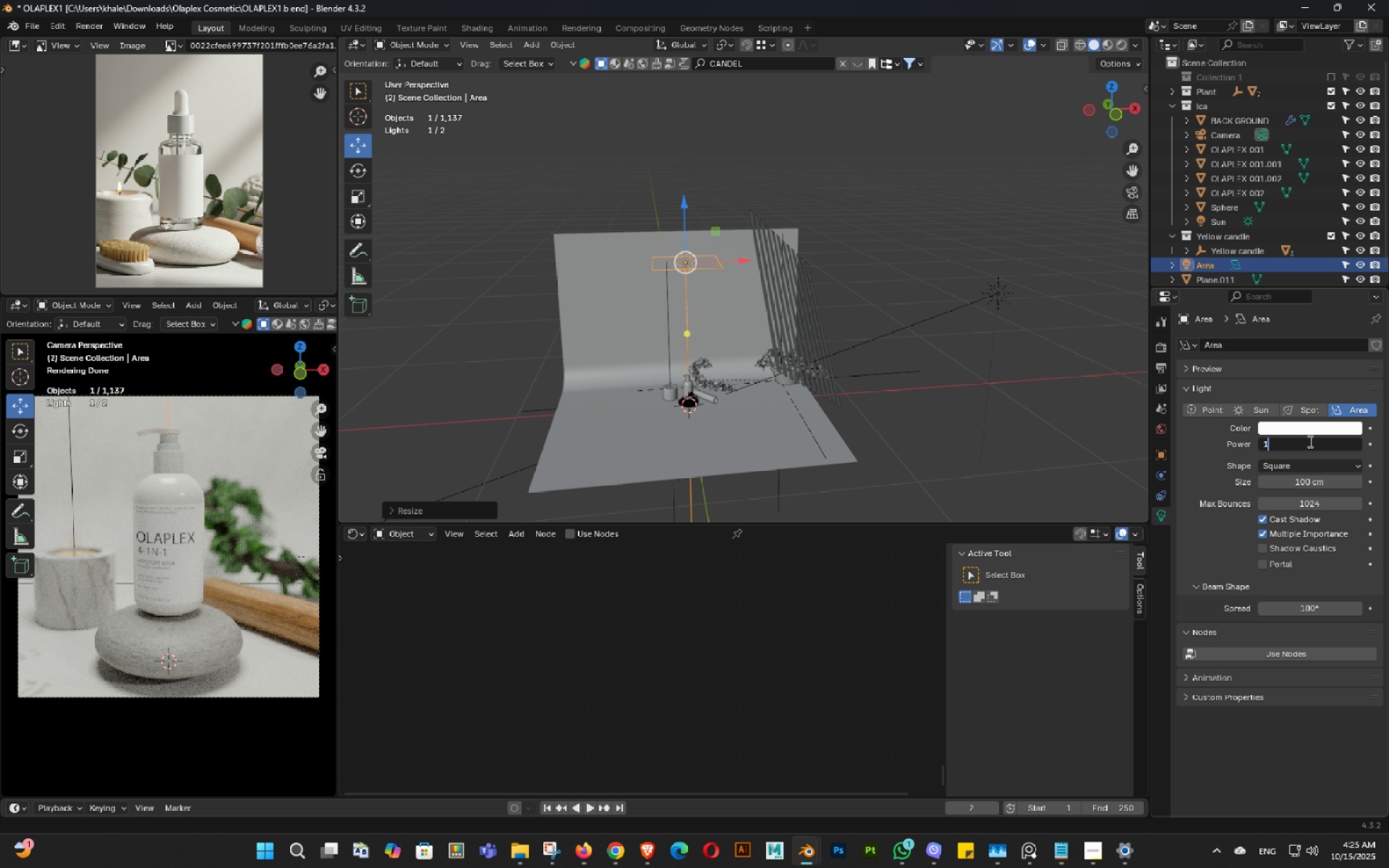 
key(Numpad1)
 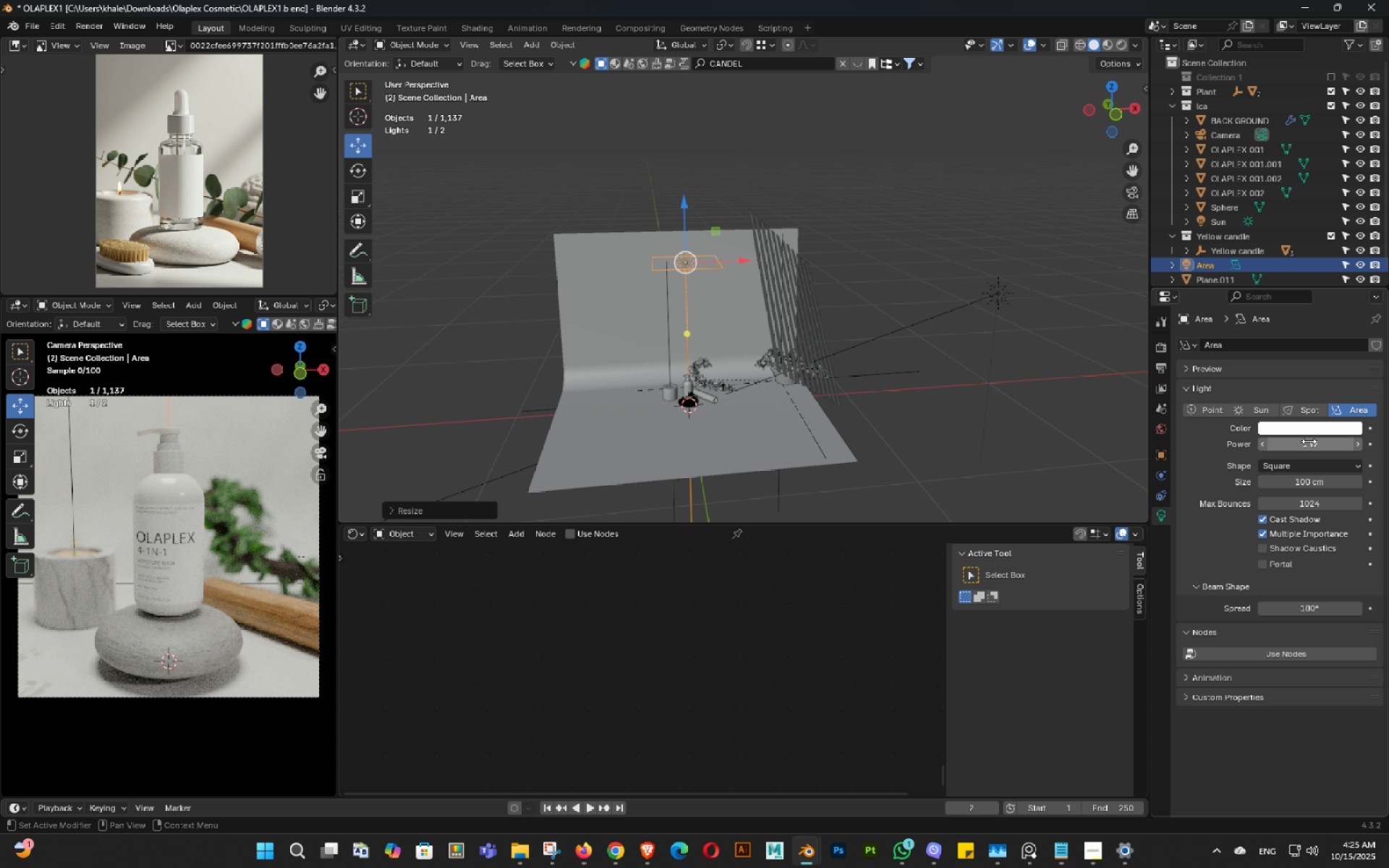 
key(NumpadEnter)
 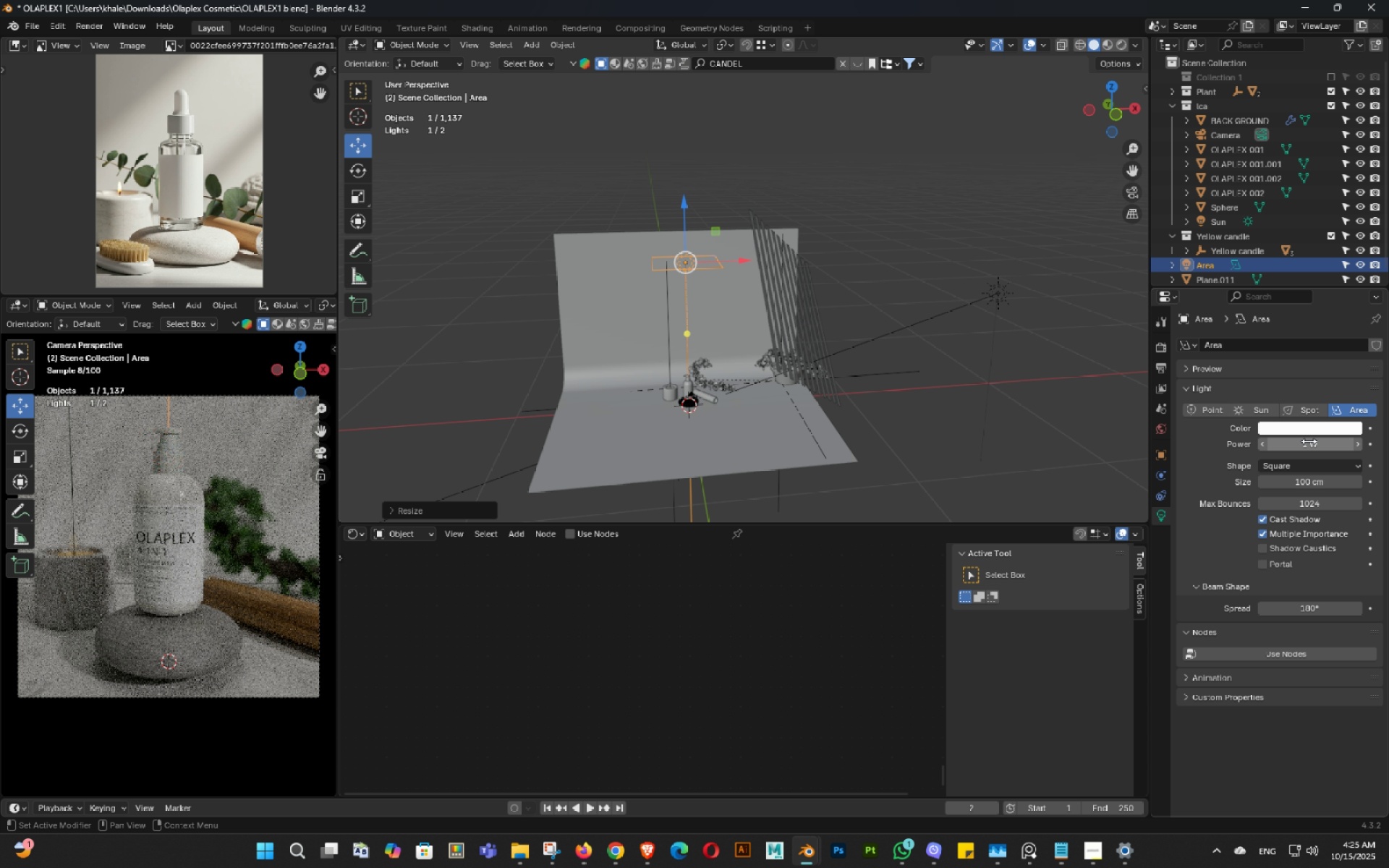 
key(Control+ControlLeft)
 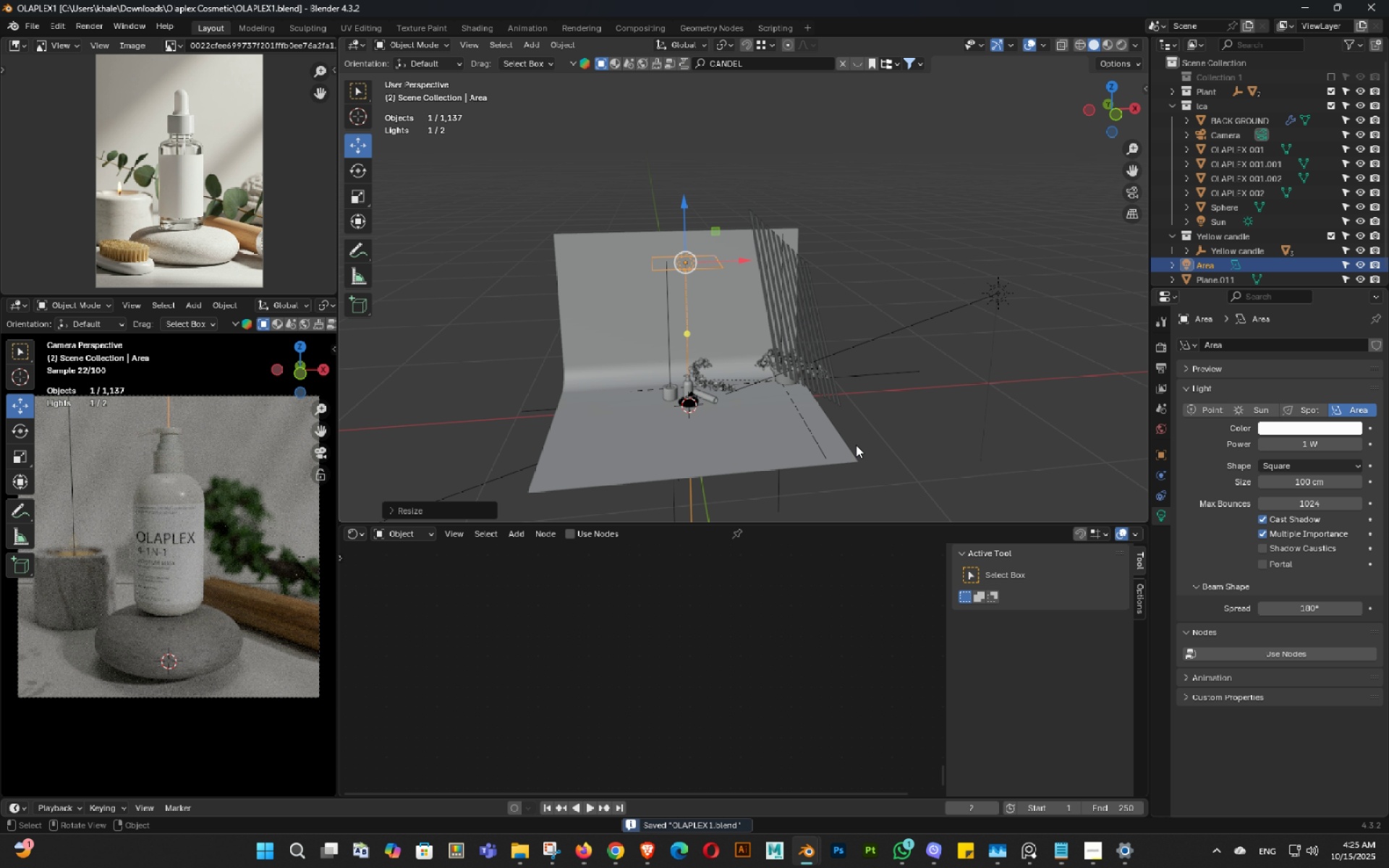 
hold_key(key=ShiftLeft, duration=0.42)
 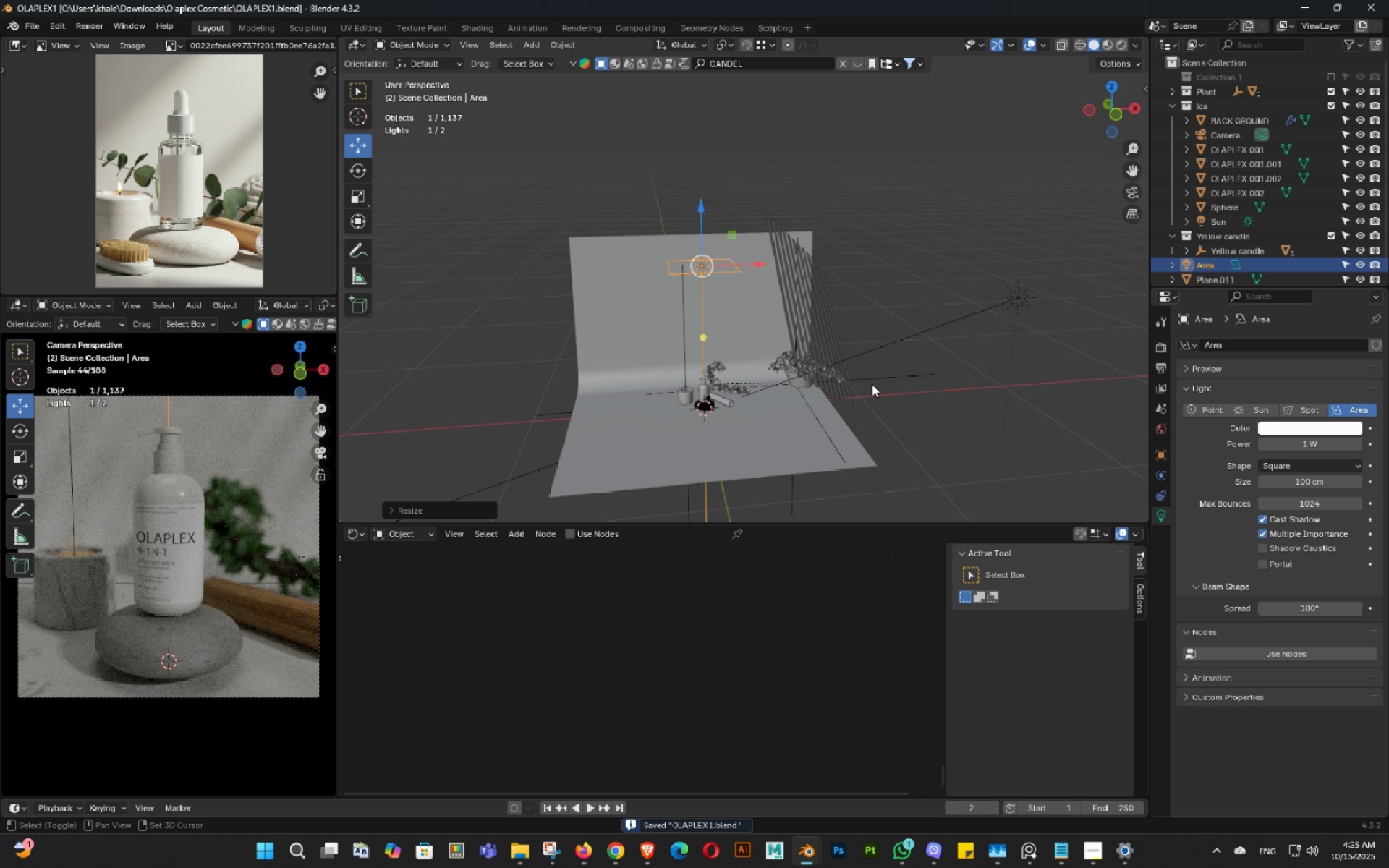 
hold_key(key=ShiftLeft, duration=0.42)
 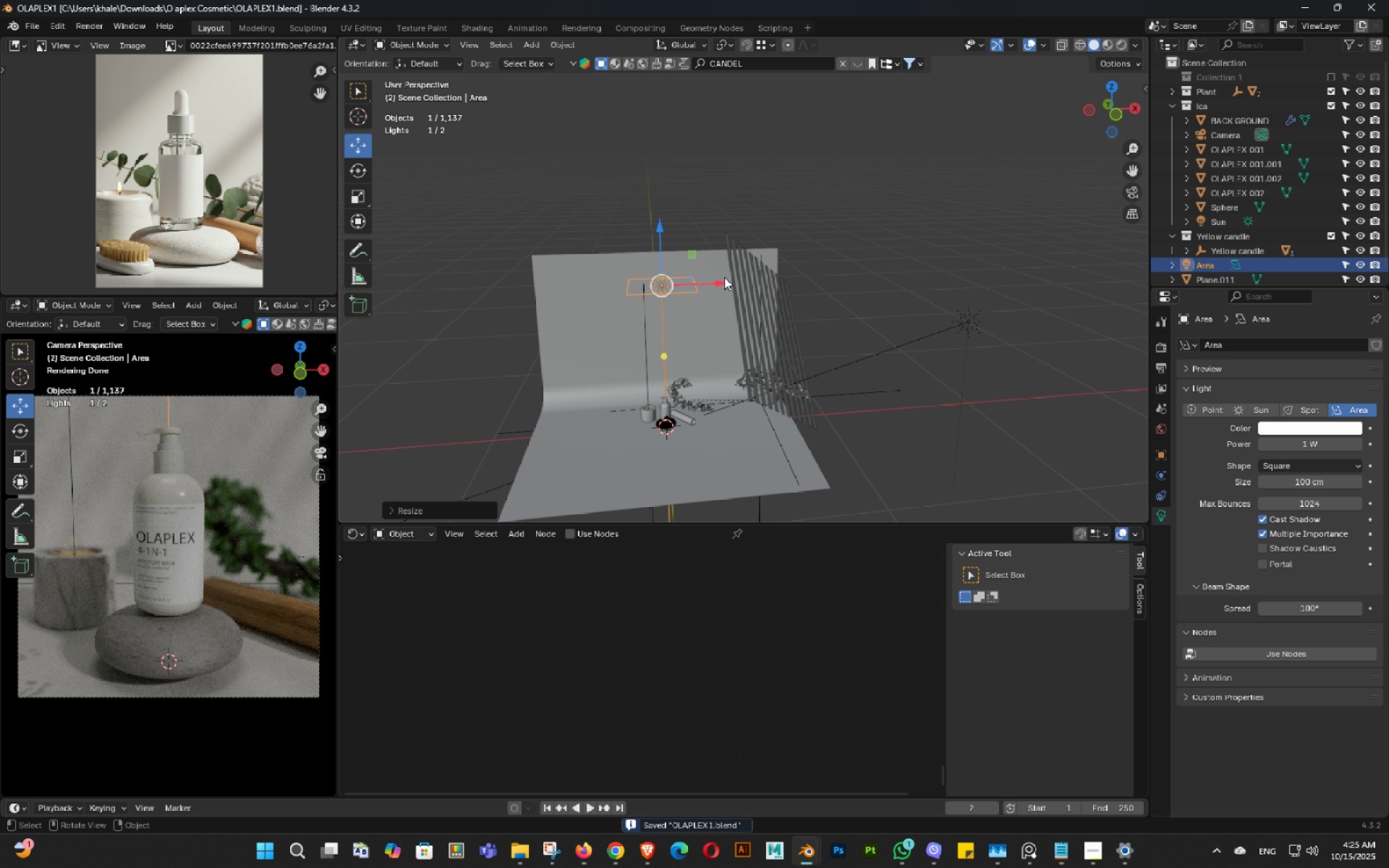 
left_click_drag(start_coordinate=[726, 277], to_coordinate=[894, 344])
 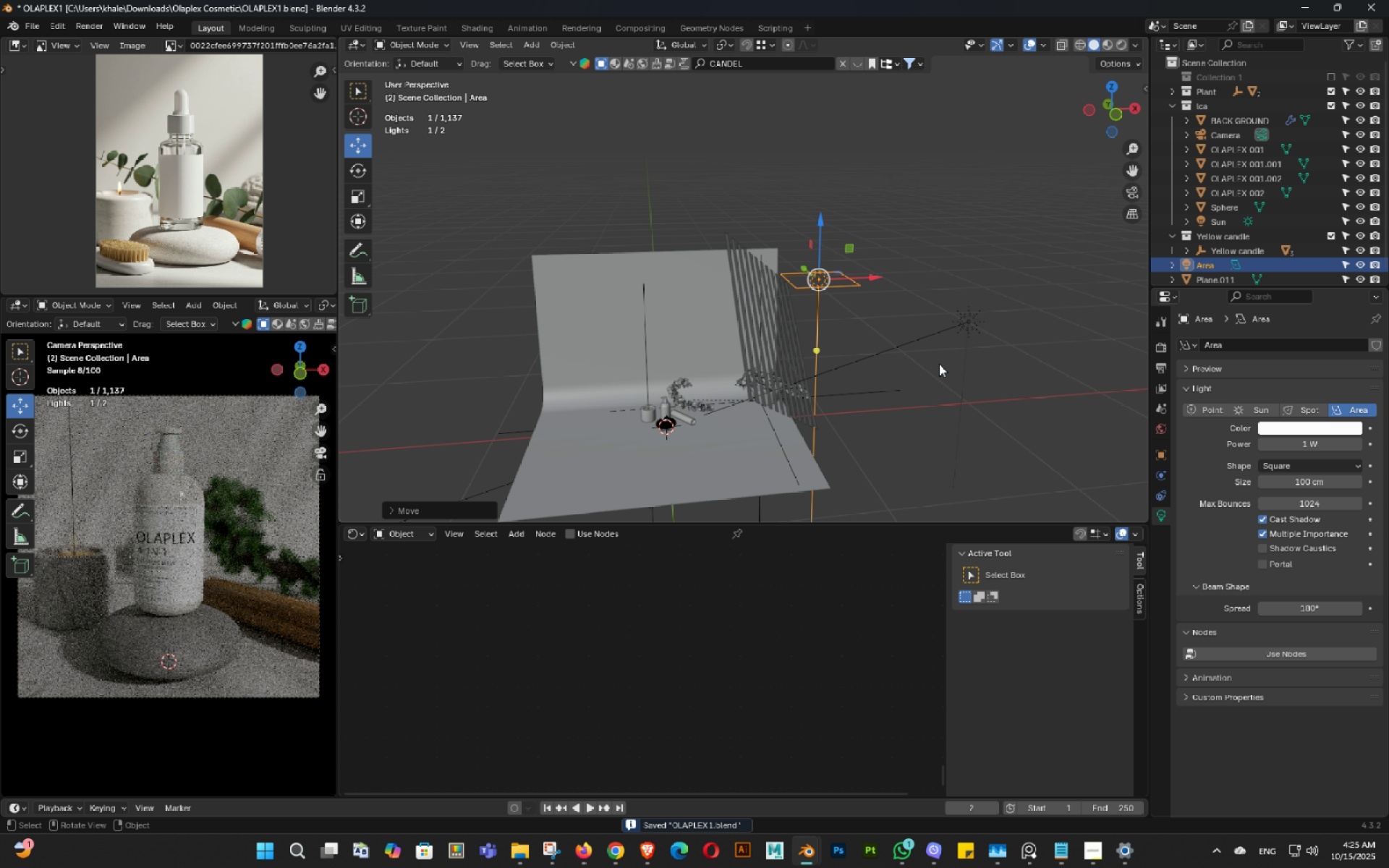 
key(R)
 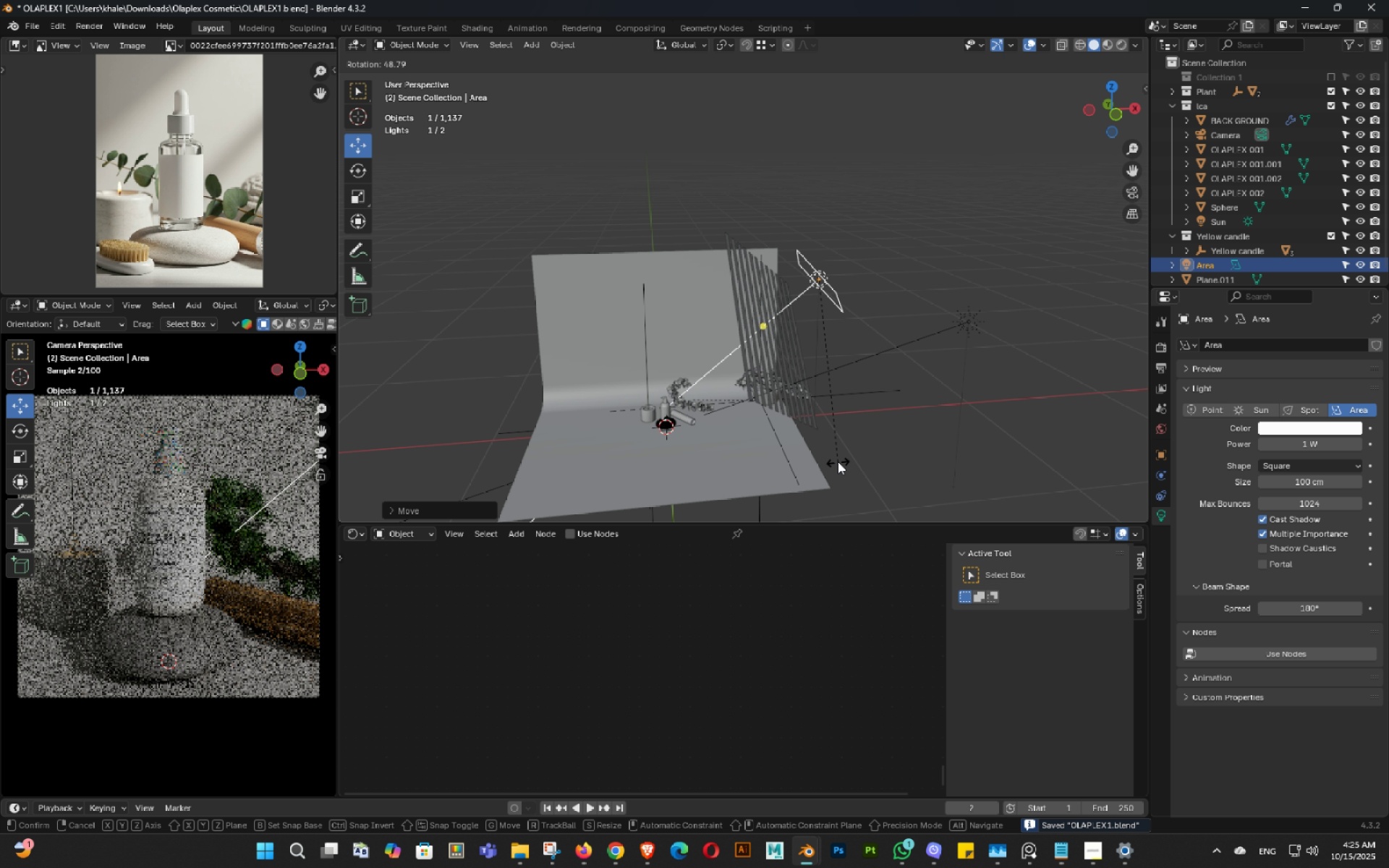 
left_click([838, 461])
 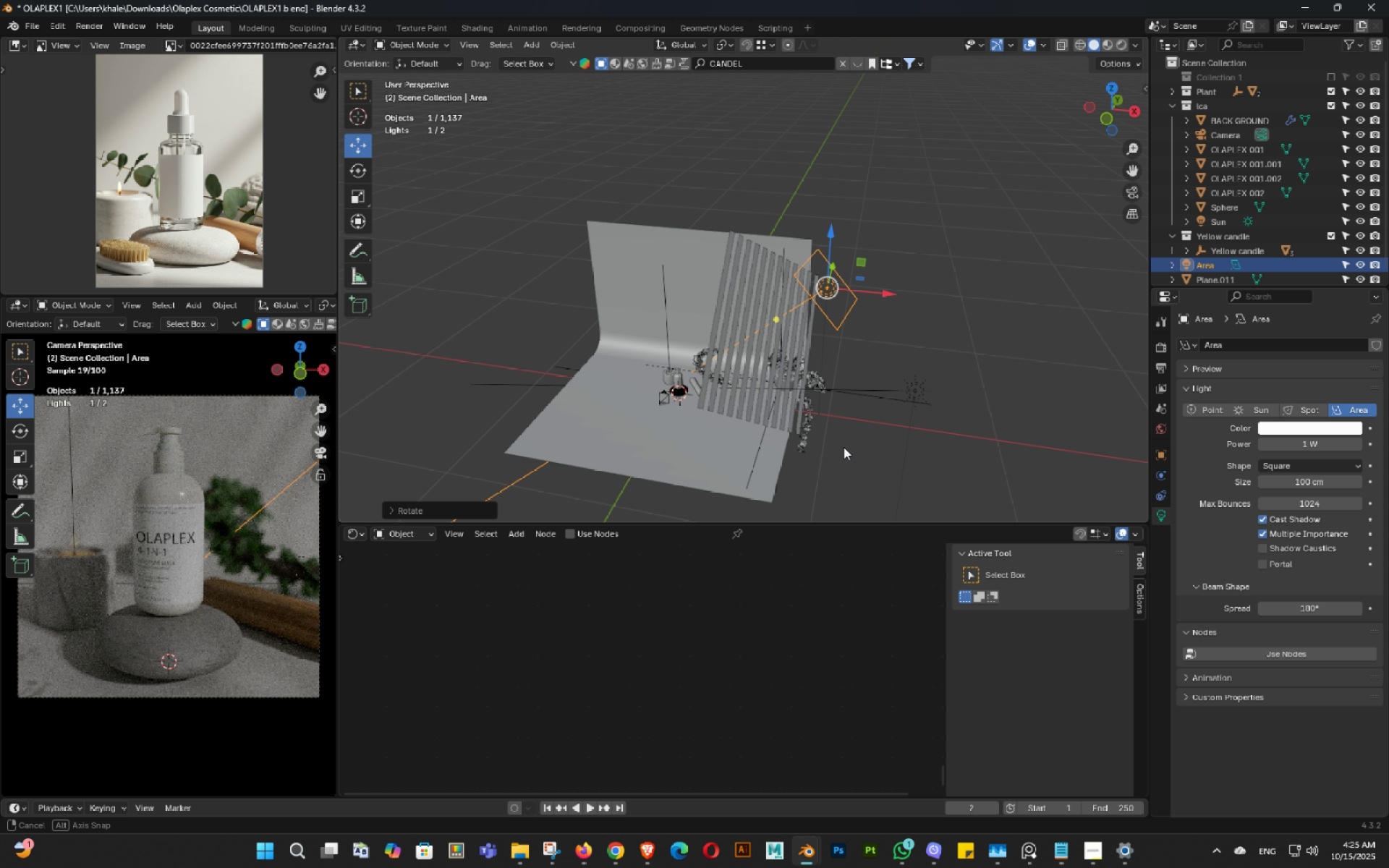 
middle_click([844, 447])
 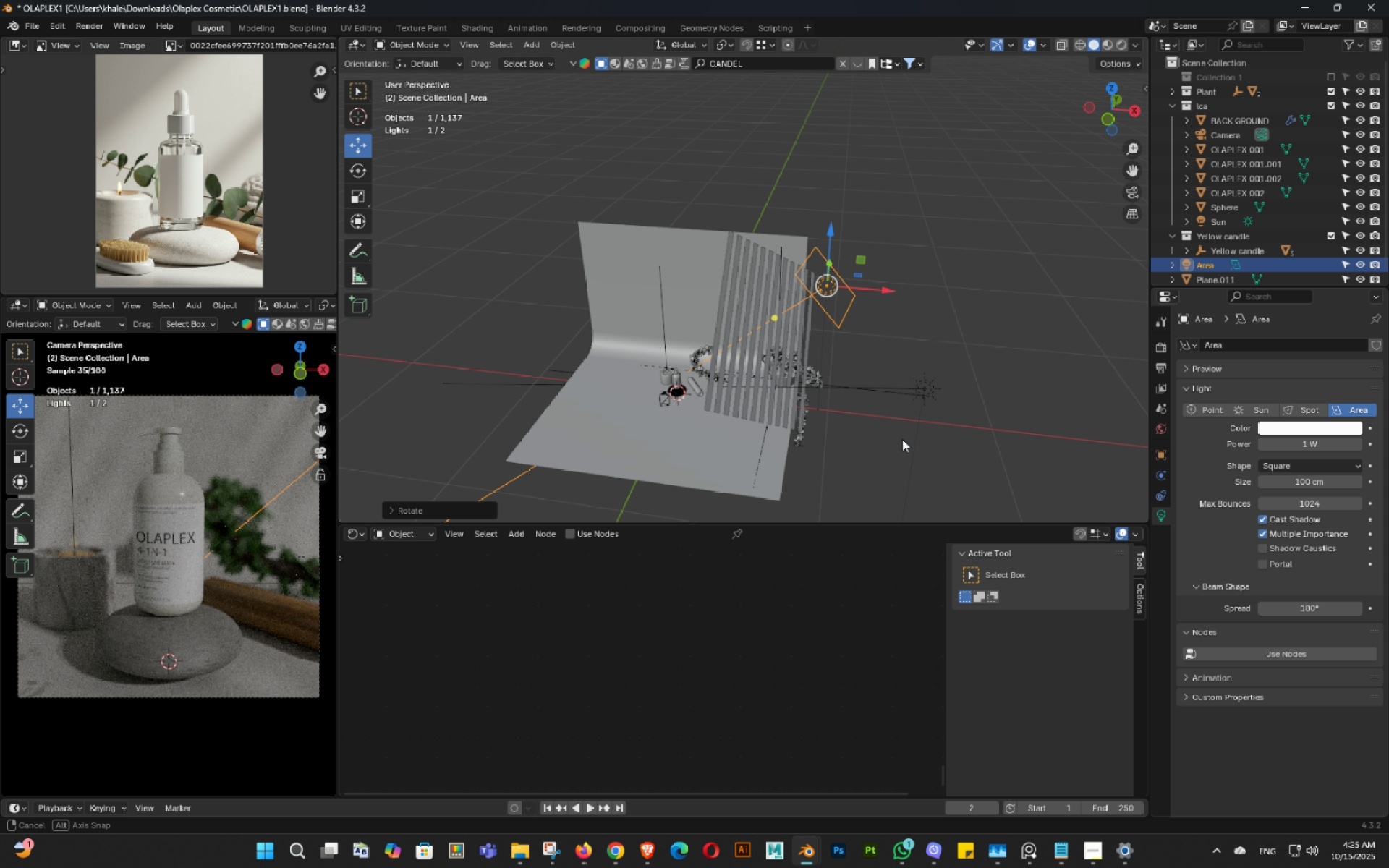 
triple_click([902, 439])
 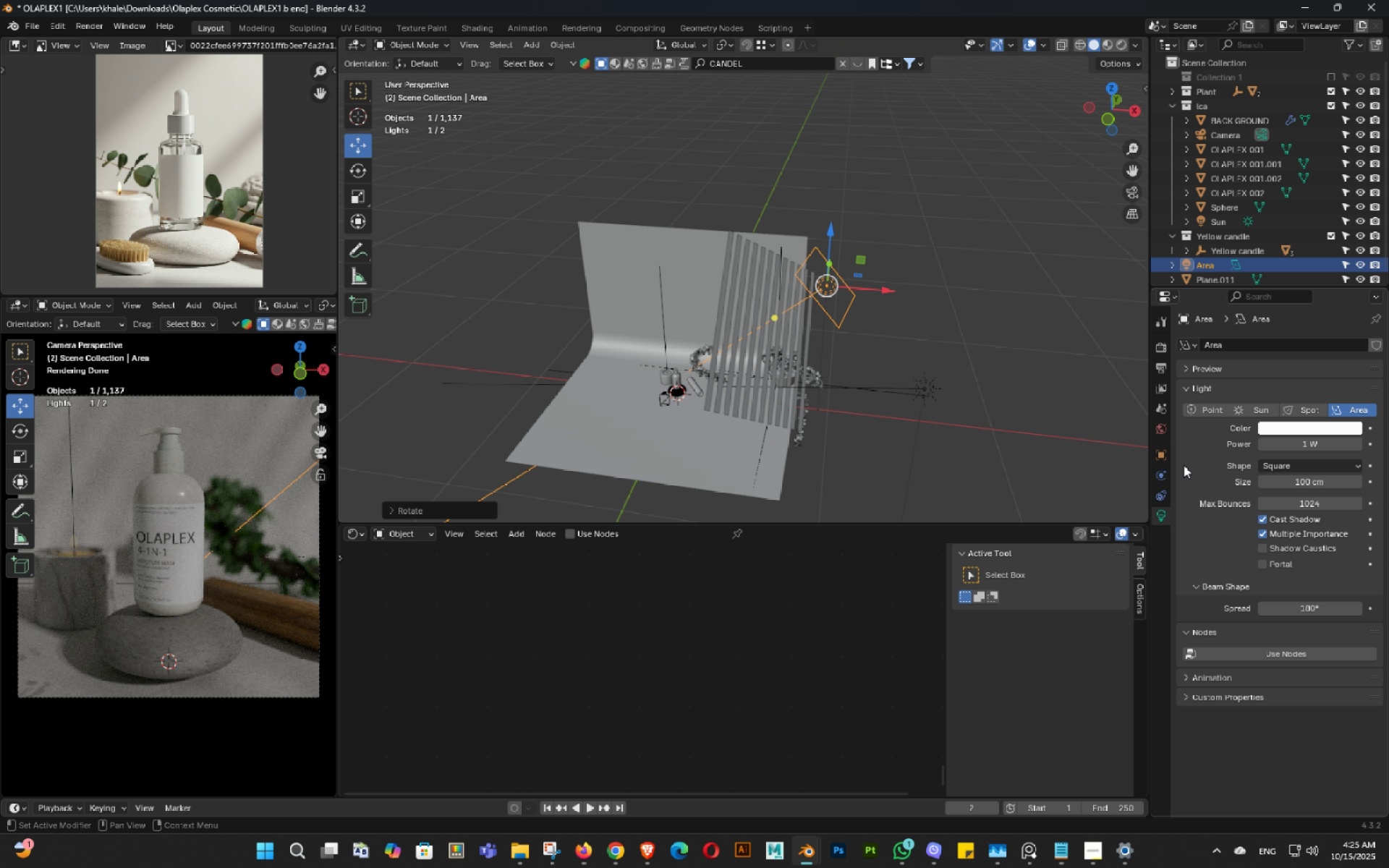 
key(S)
 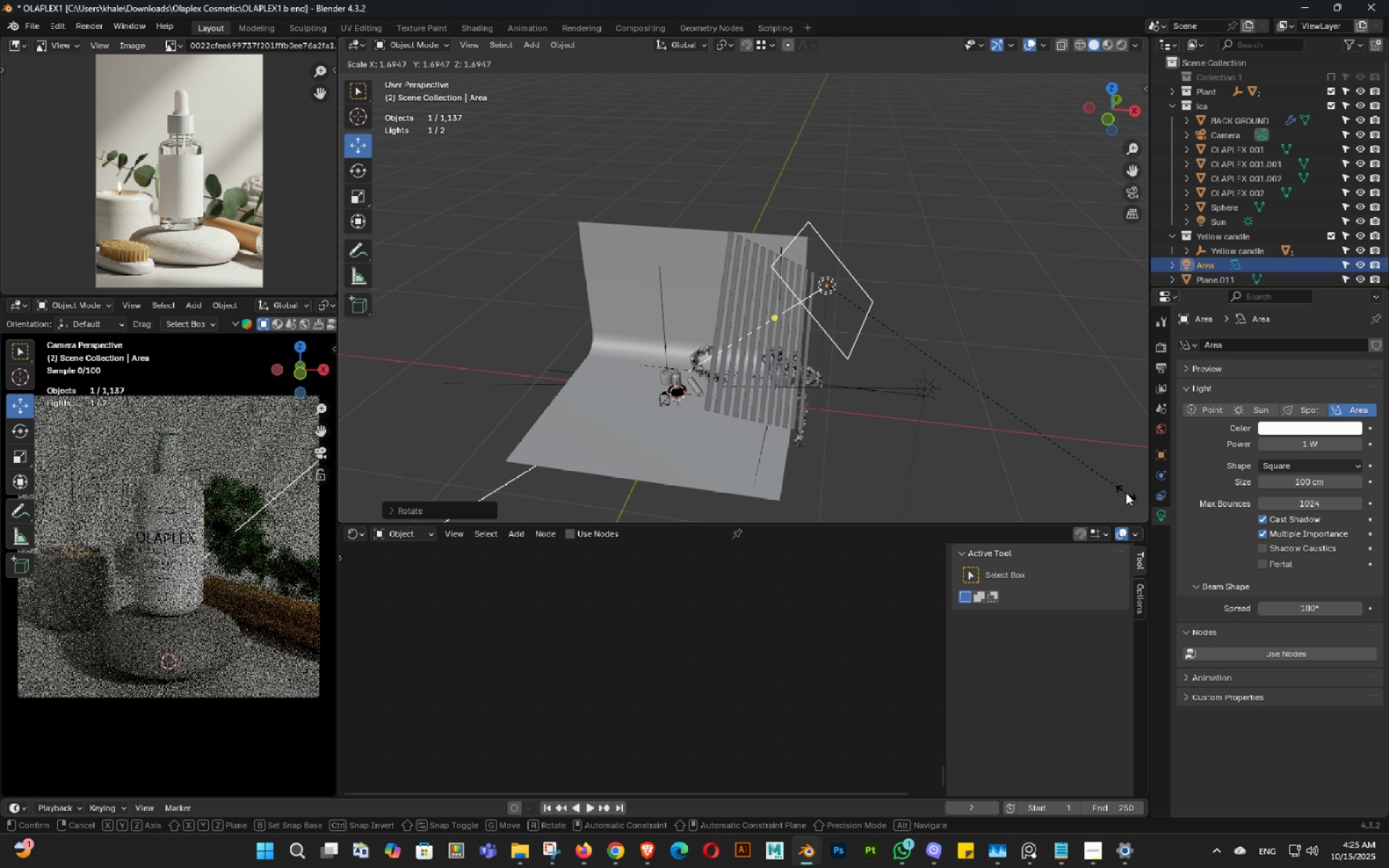 
left_click_drag(start_coordinate=[1126, 493], to_coordinate=[1118, 493])
 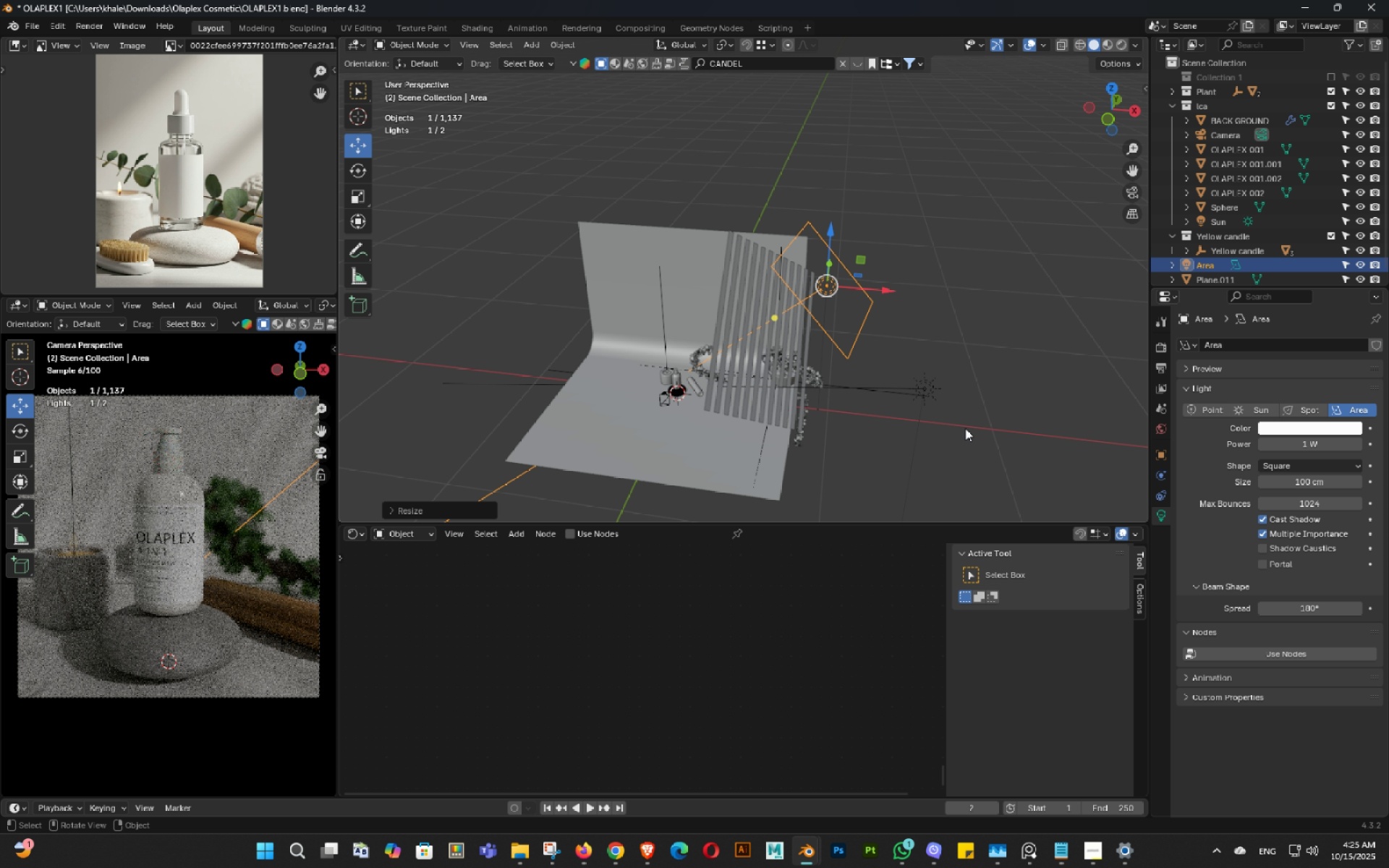 
key(Control+ControlLeft)
 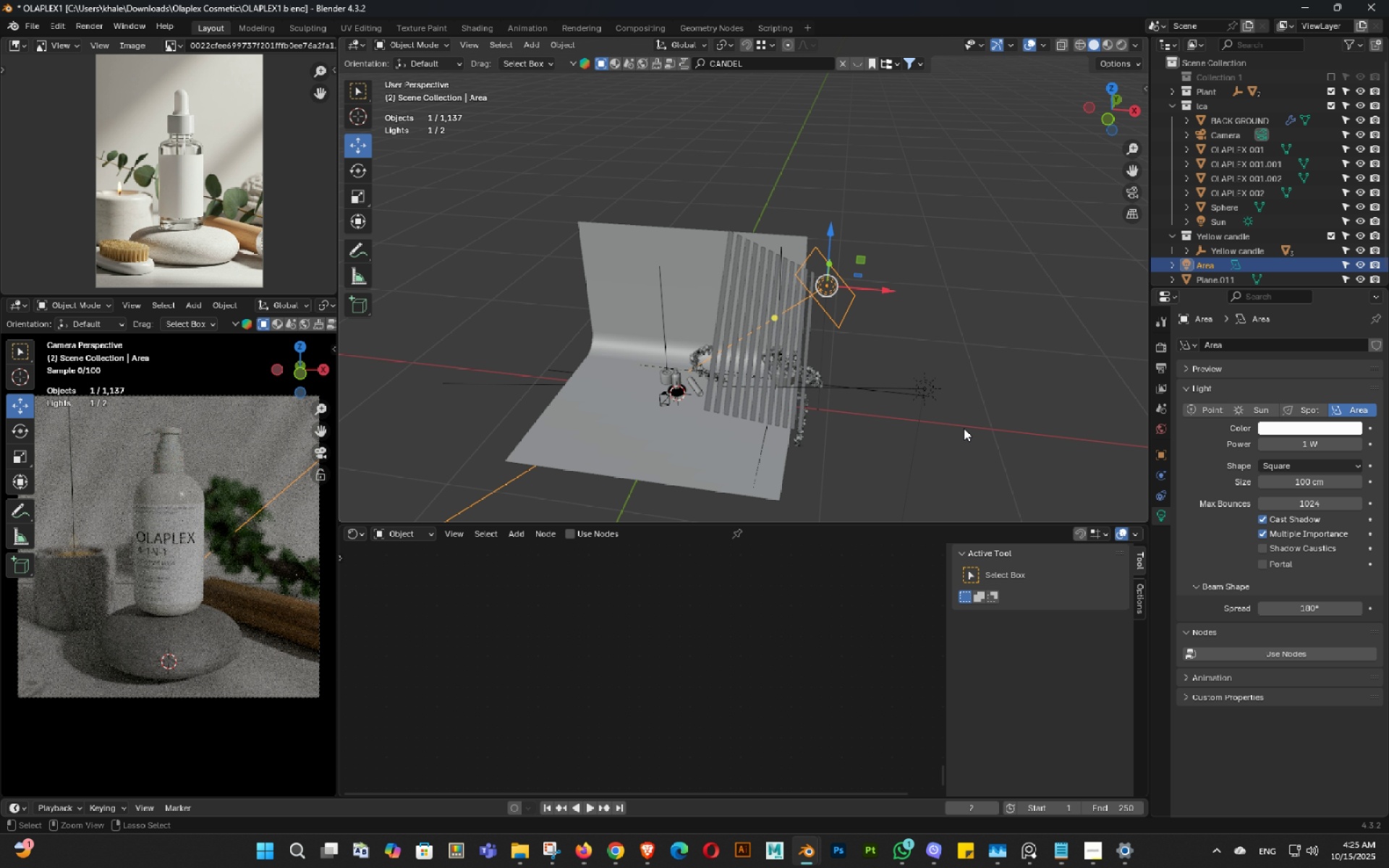 
key(Control+Z)
 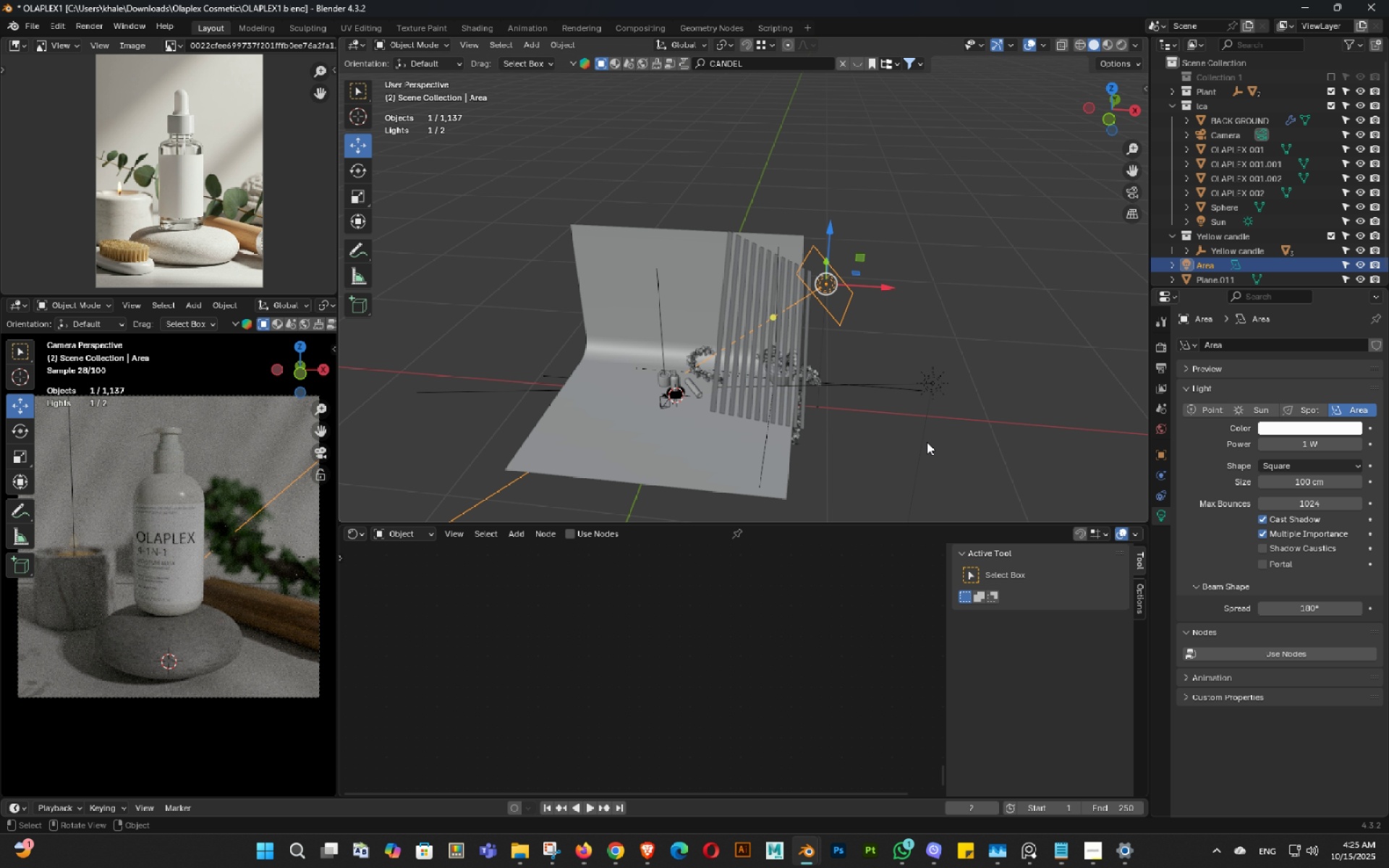 
key(Delete)
 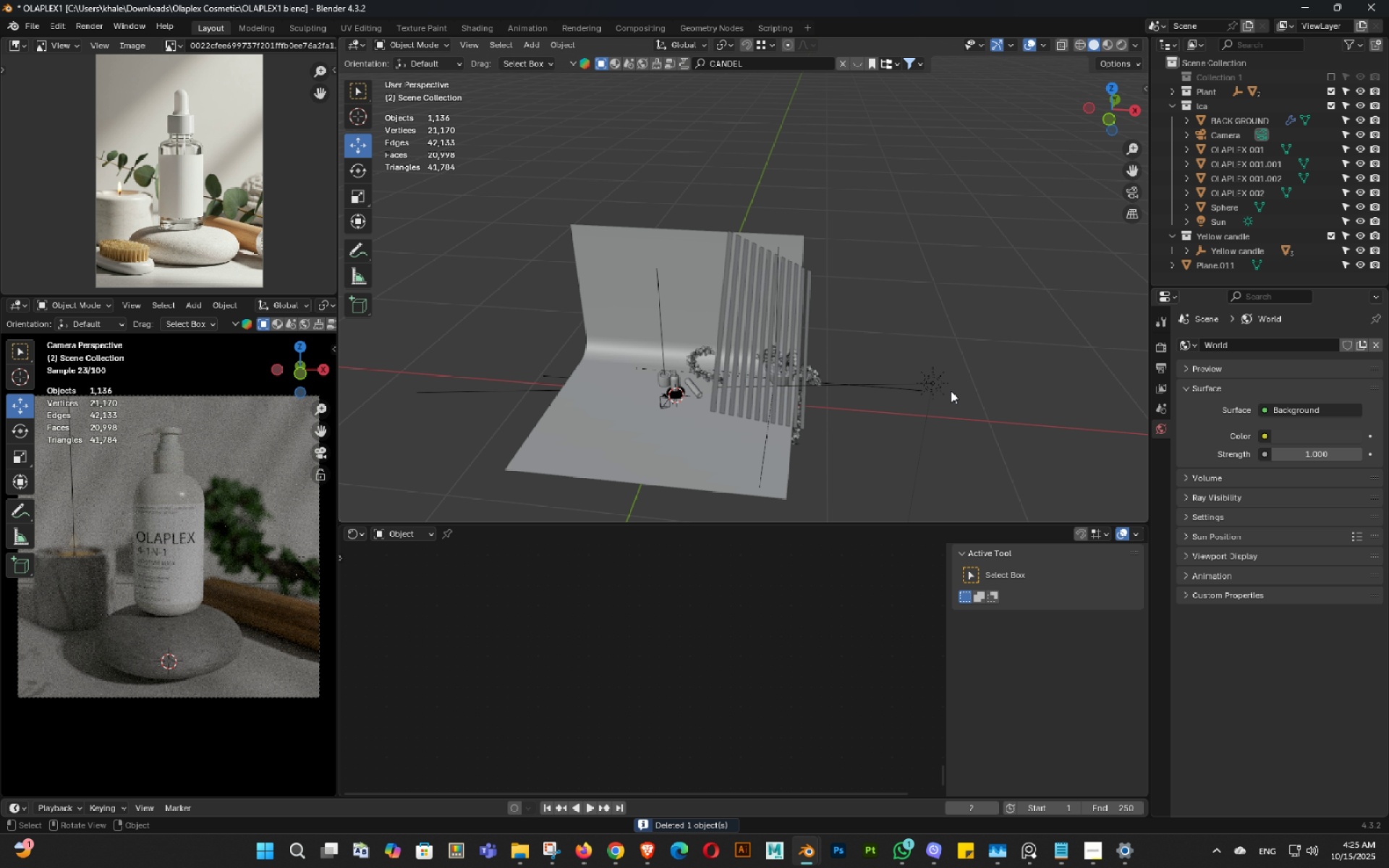 
left_click([951, 390])
 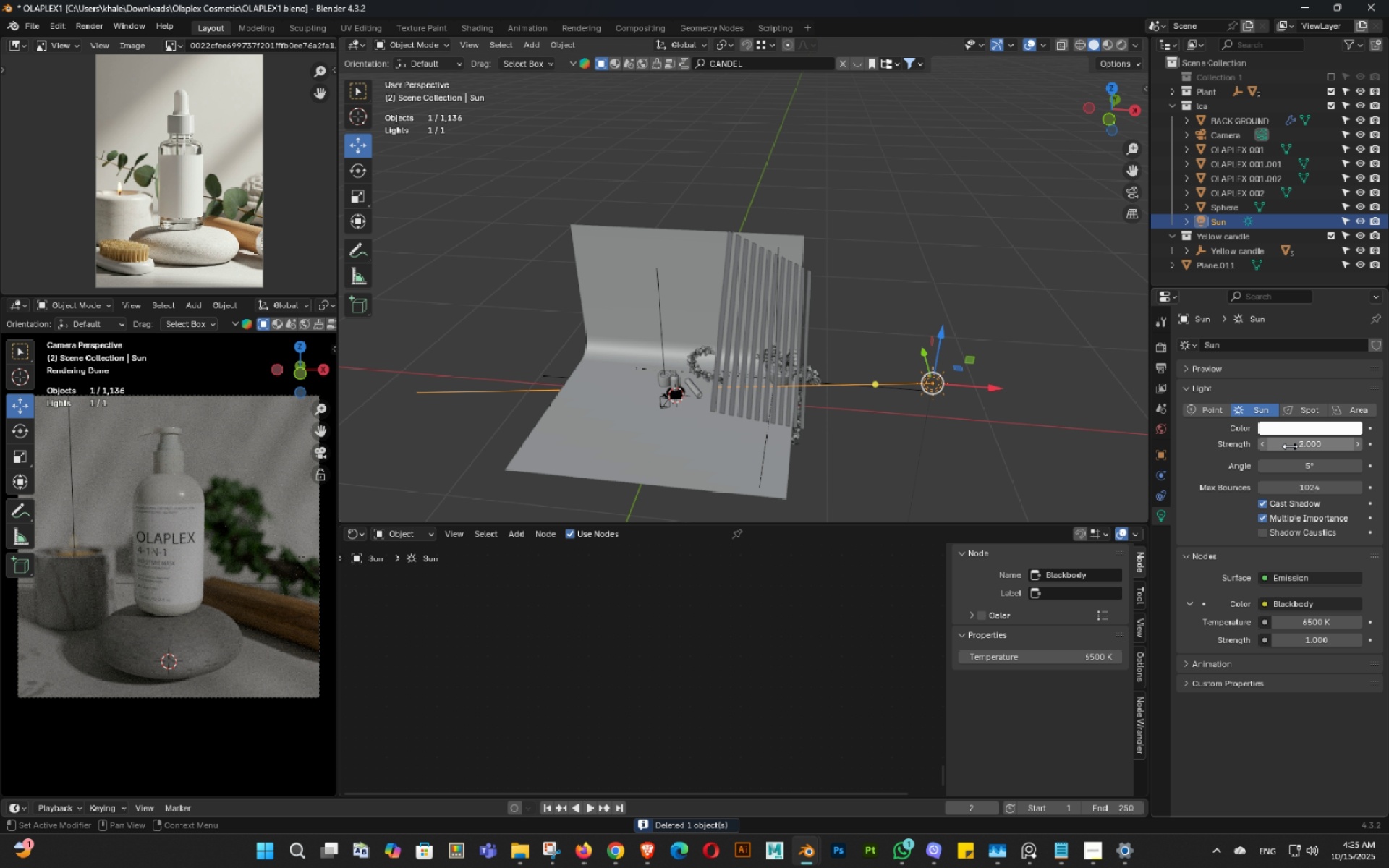 
left_click([1291, 446])
 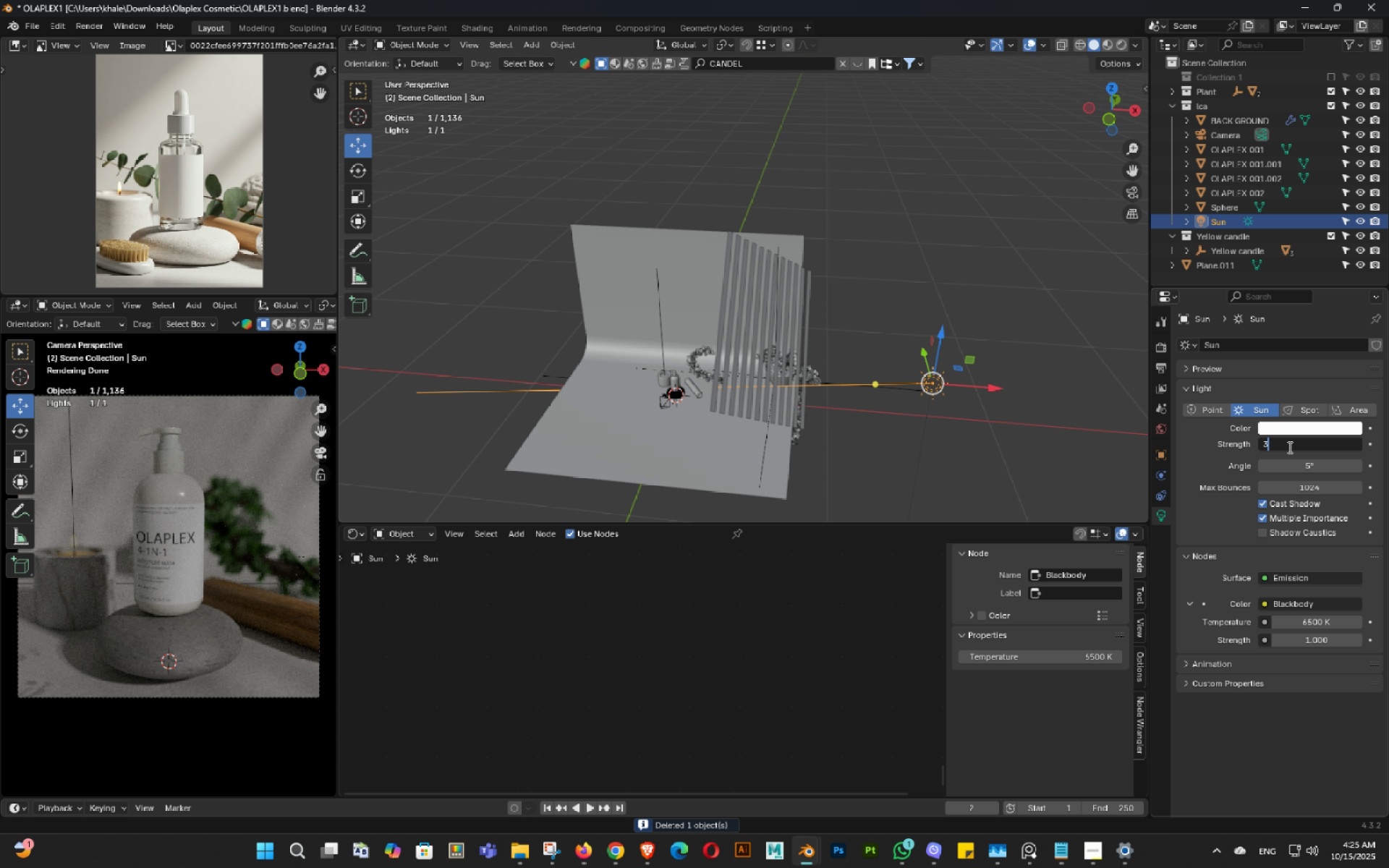 
key(Numpad3)
 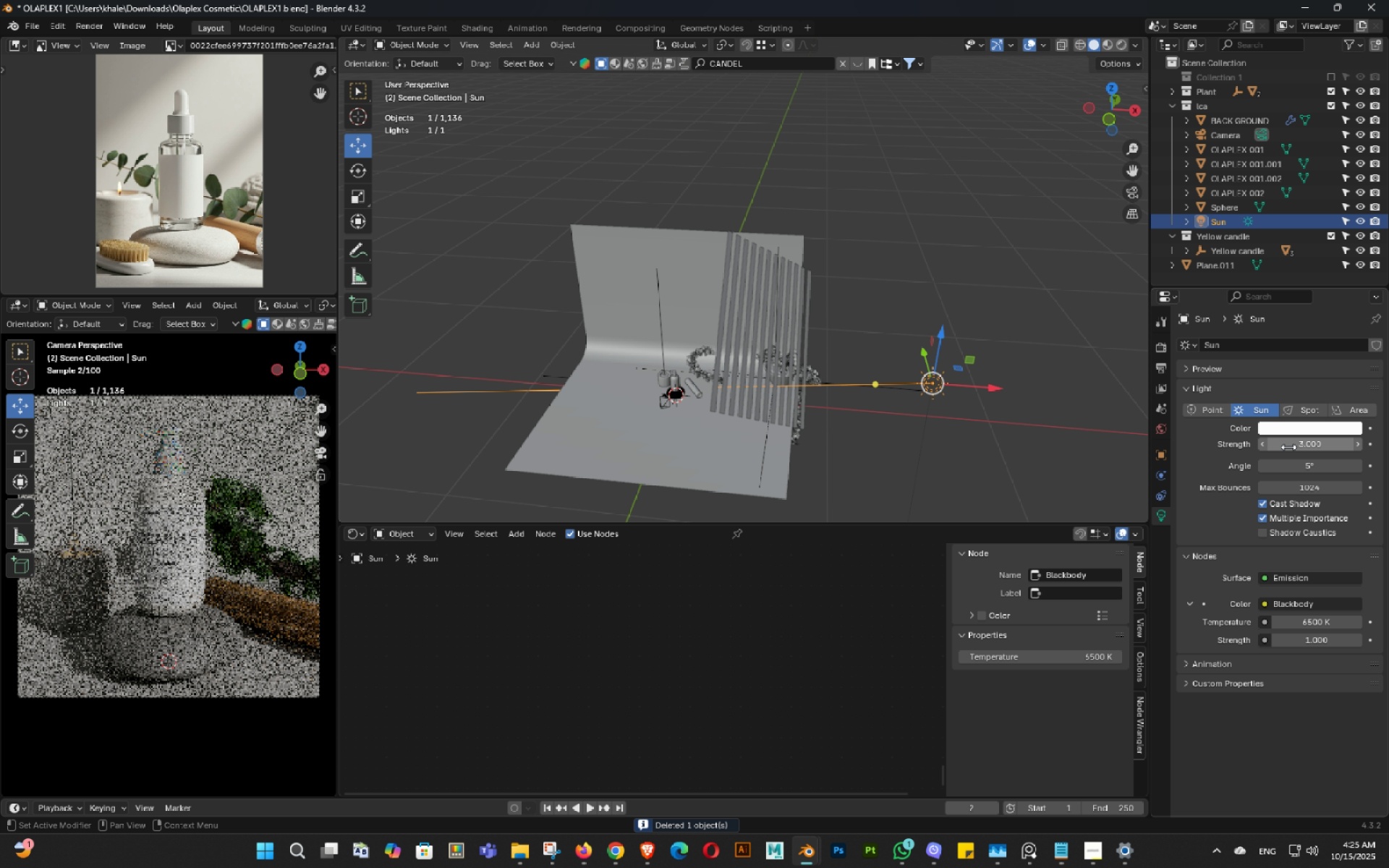 
key(NumpadEnter)
 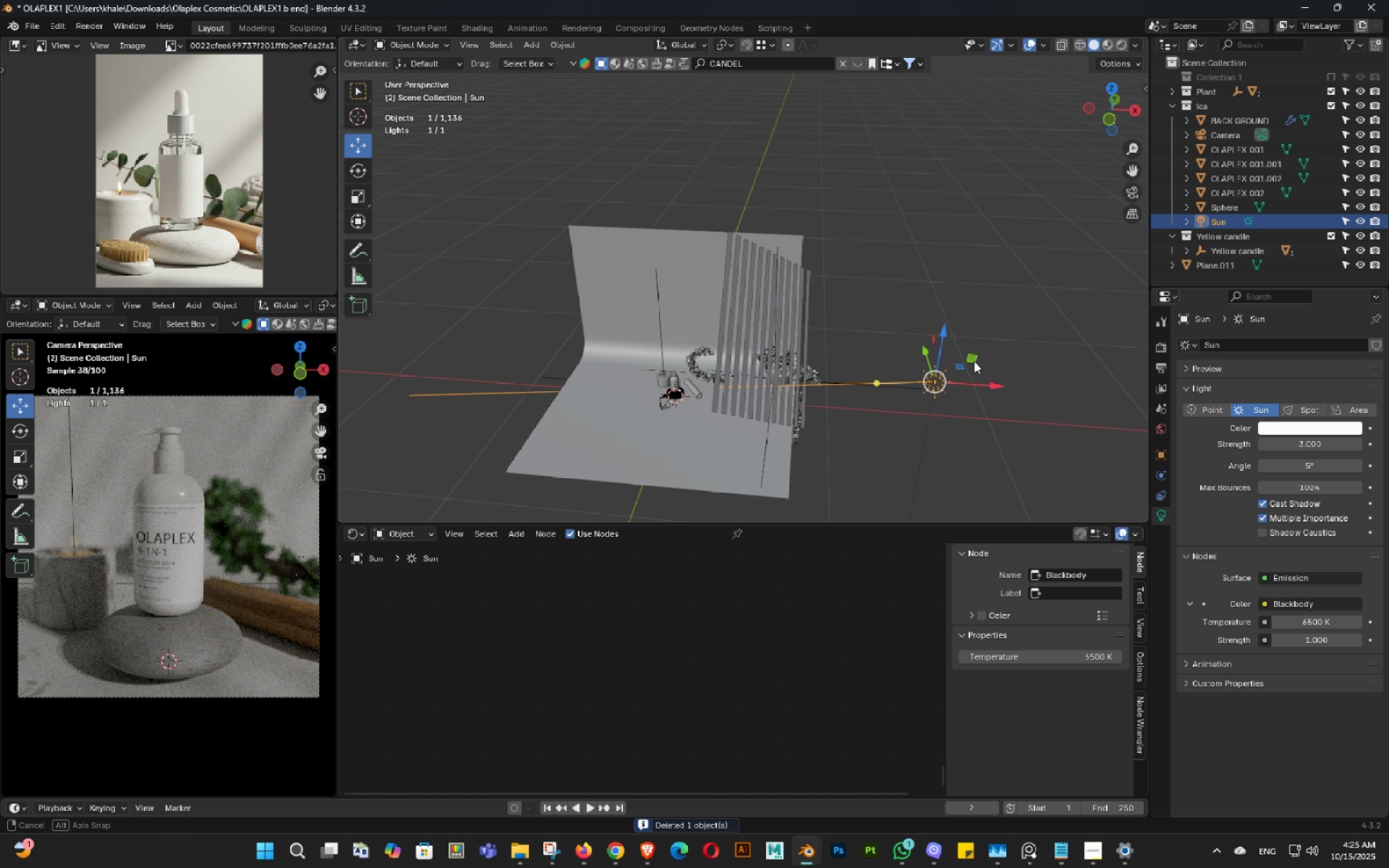 
key(Control+ControlLeft)
 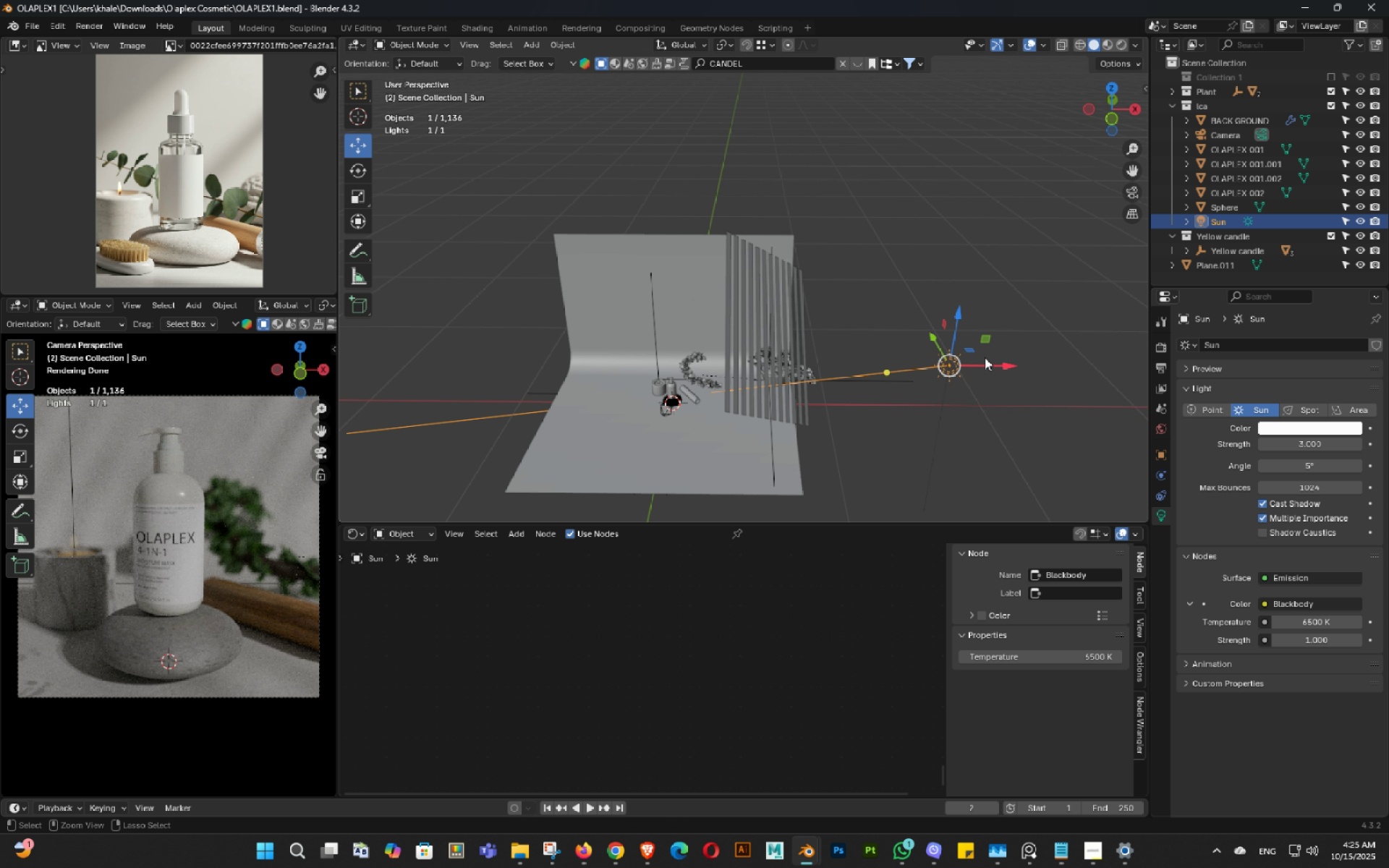 
key(Control+S)
 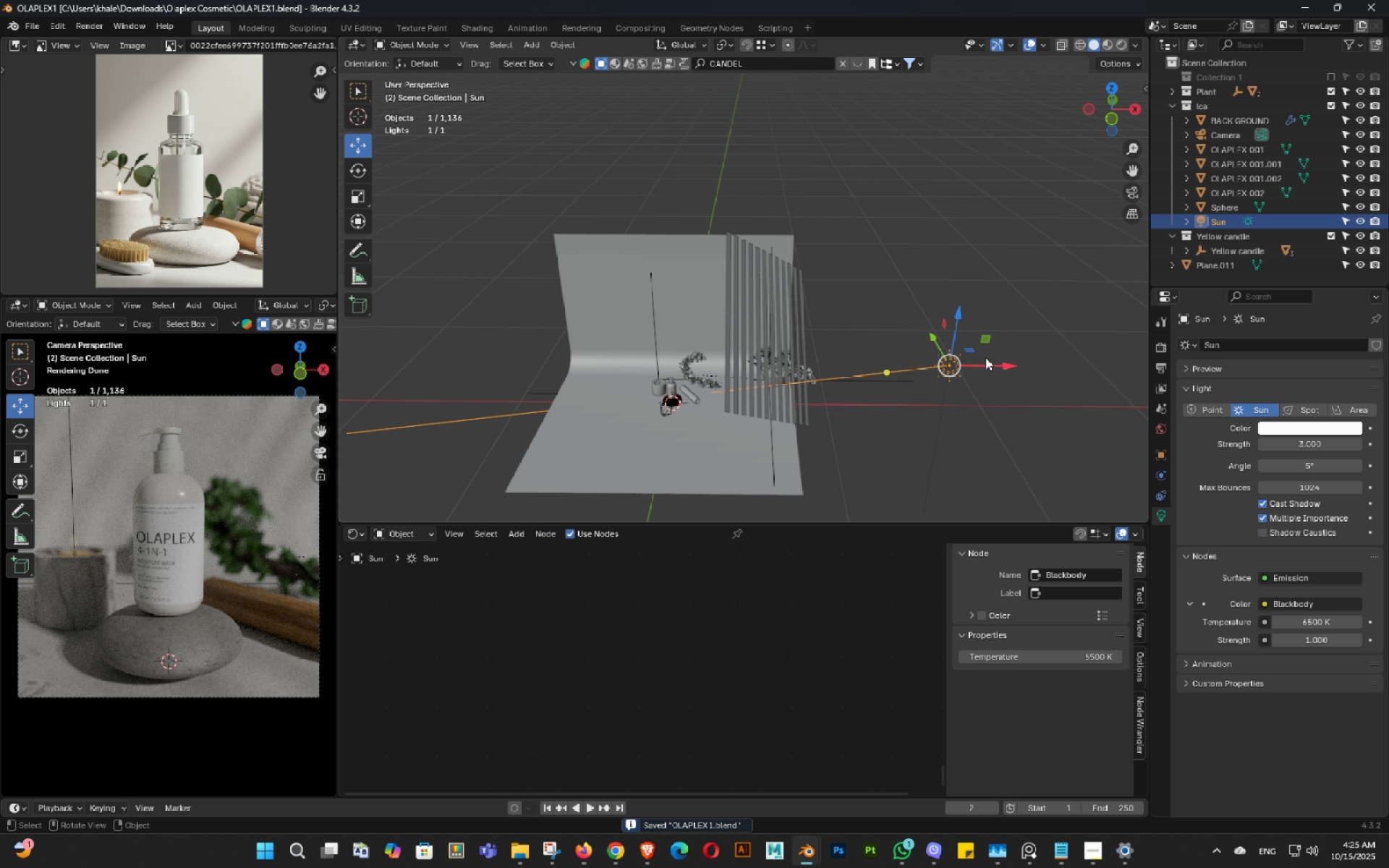 
double_click([977, 428])
 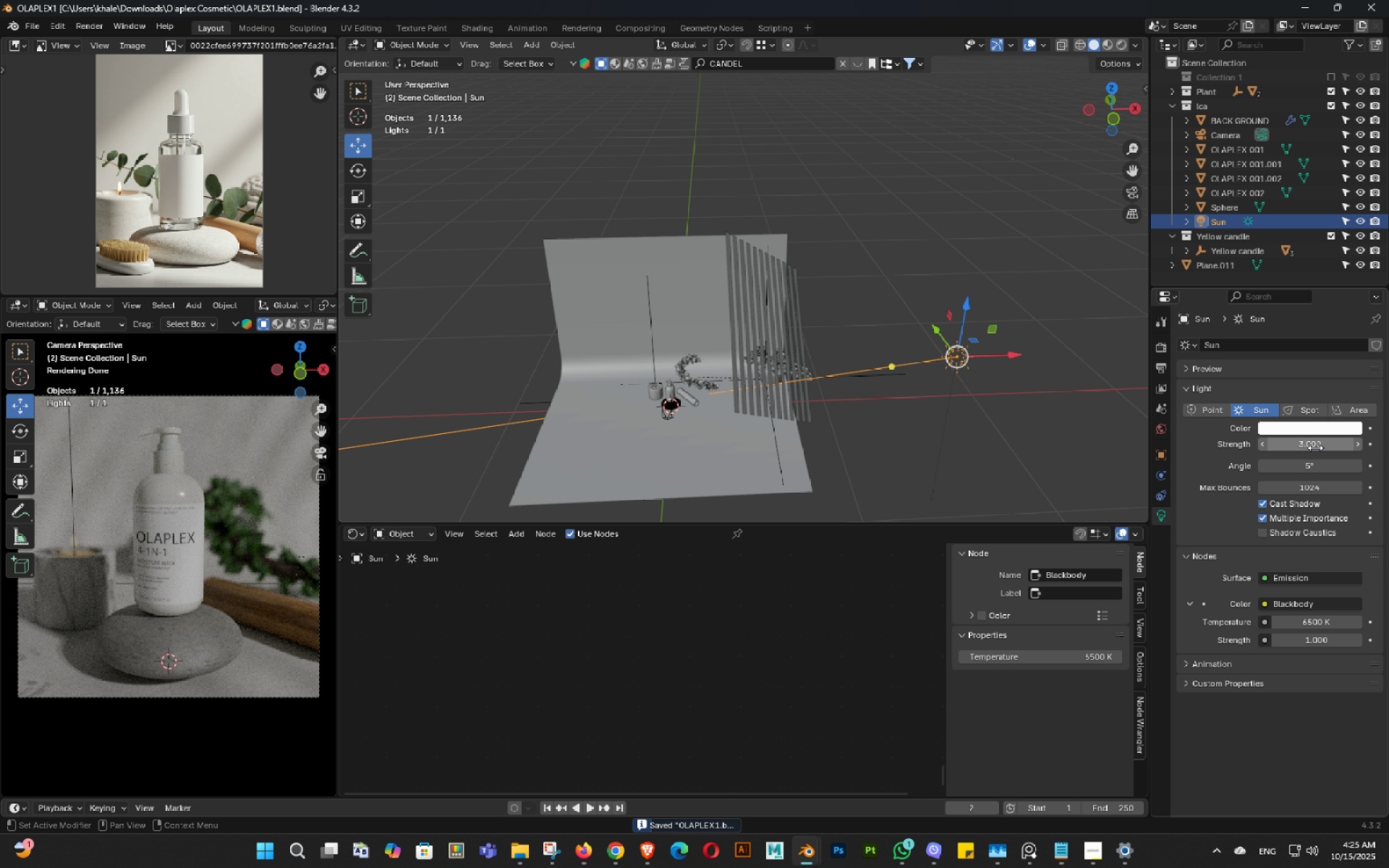 
left_click([1315, 448])
 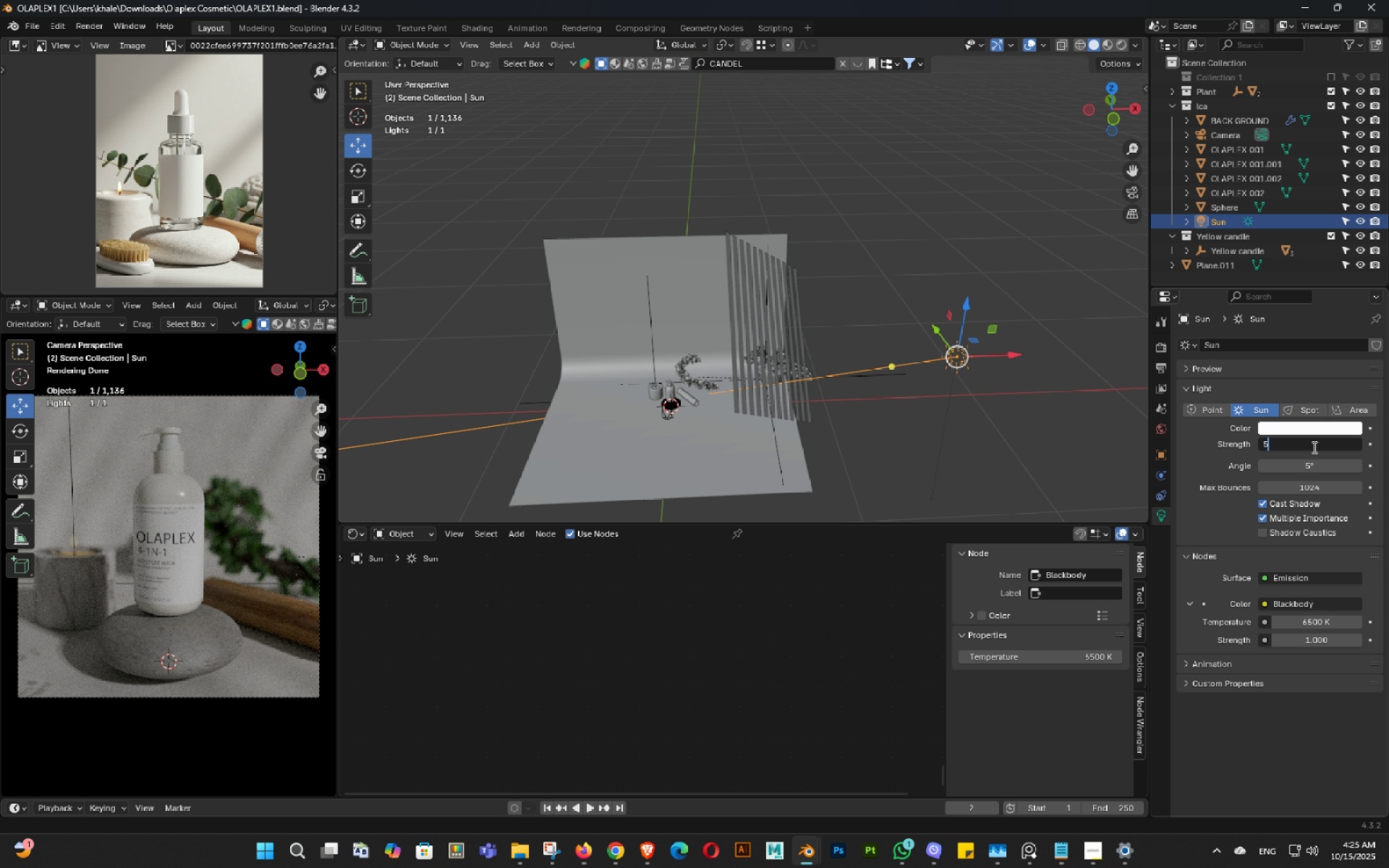 
key(Numpad5)
 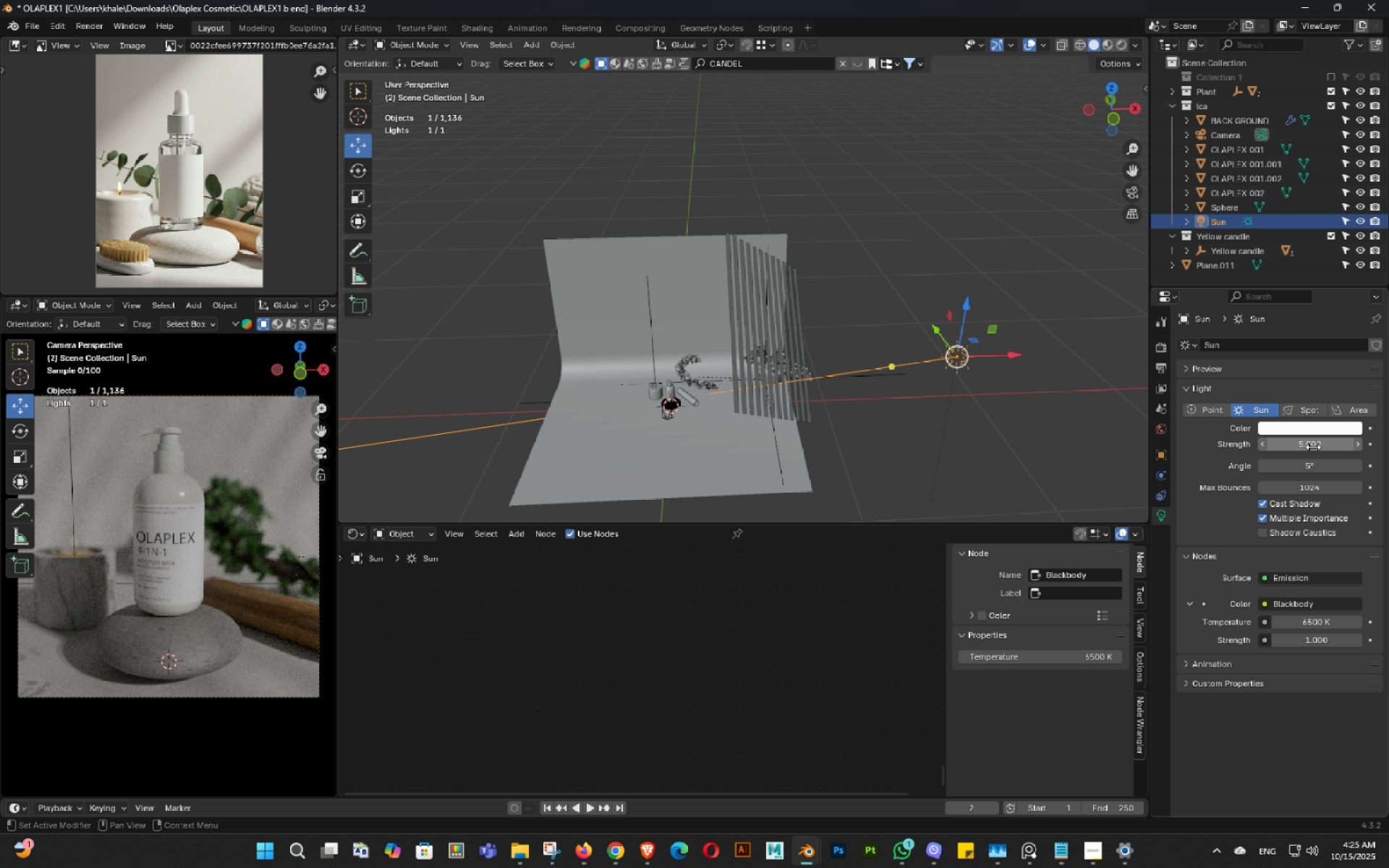 
key(NumpadEnter)
 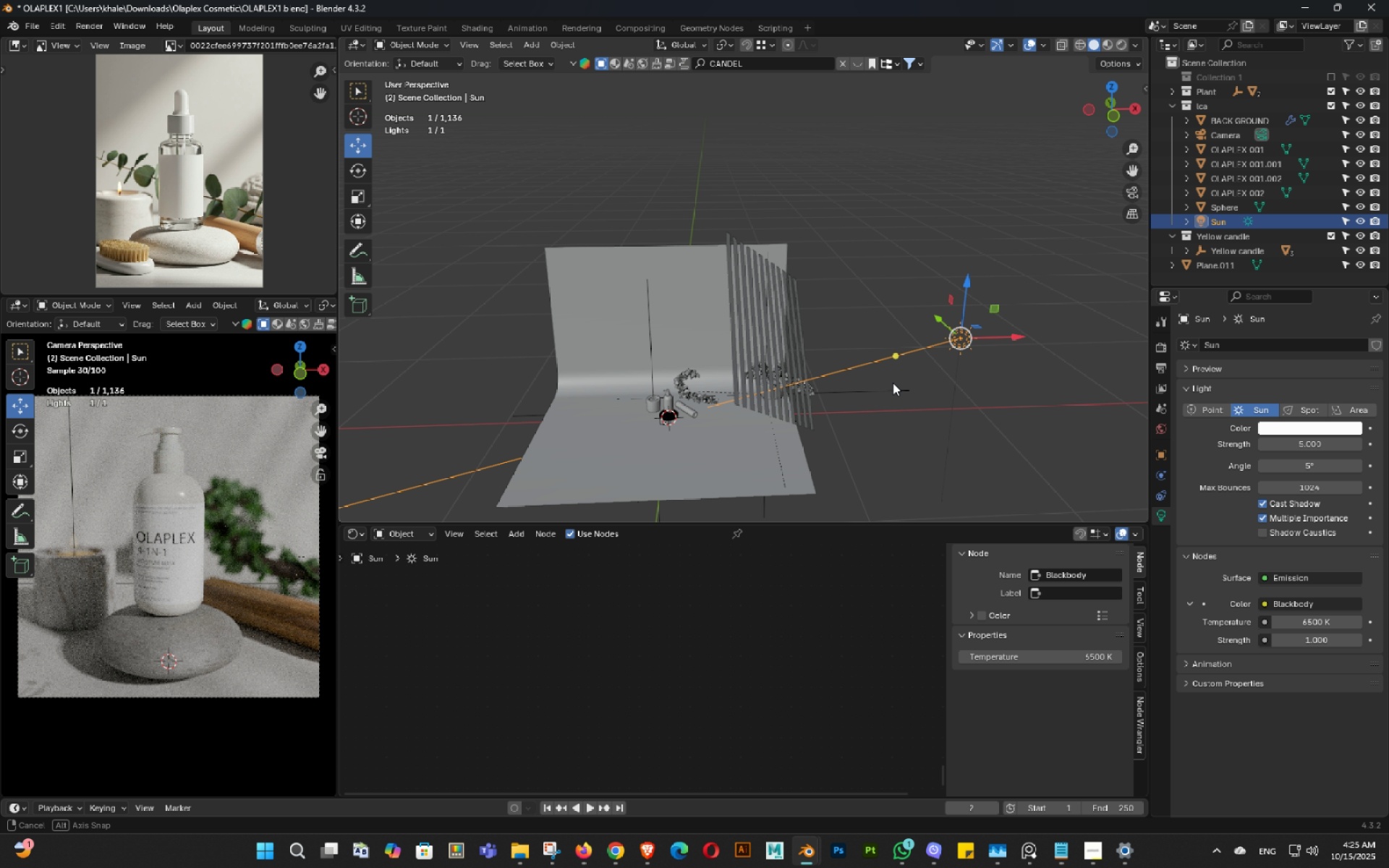 
key(Control+ControlLeft)
 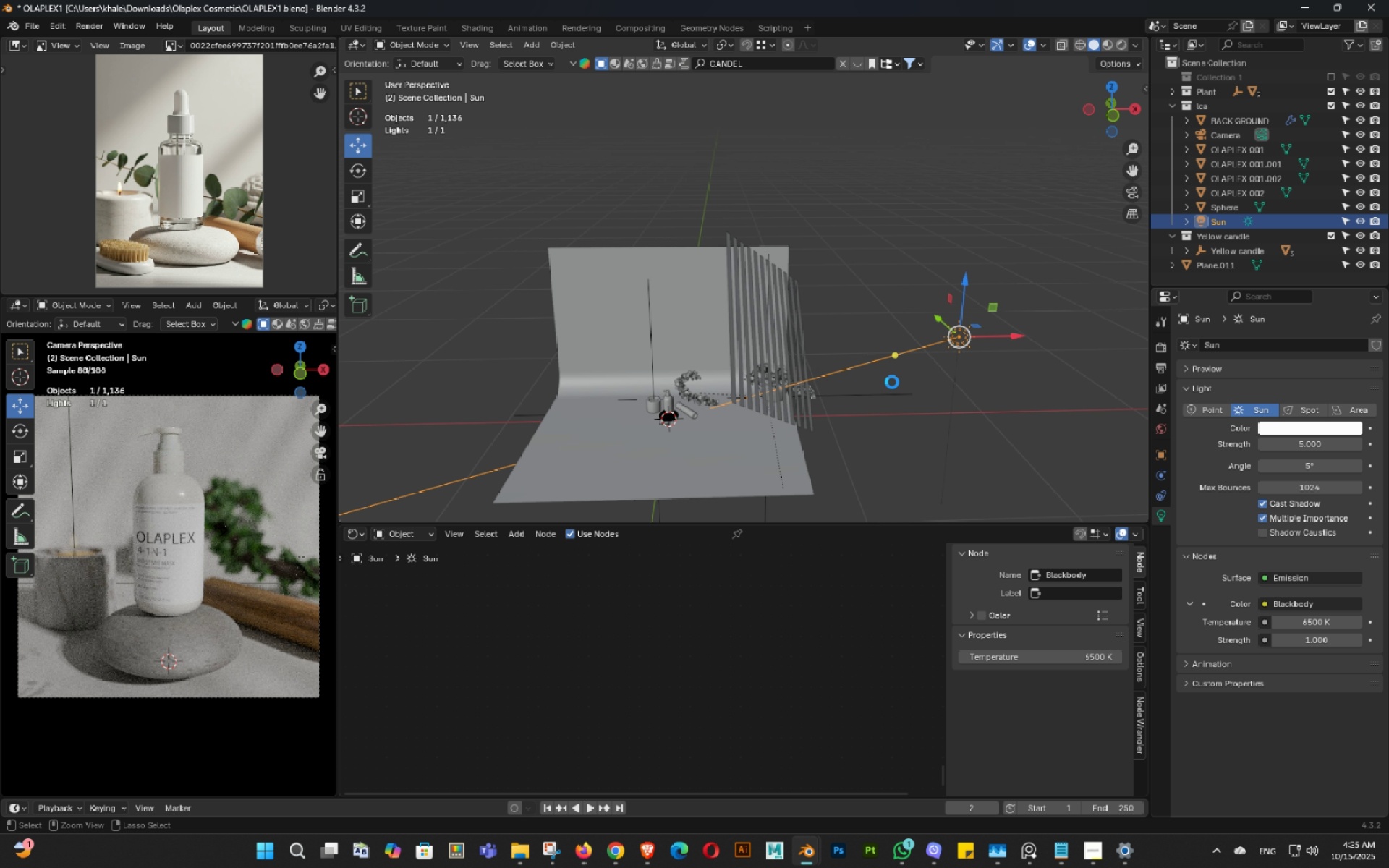 
key(Control+S)
 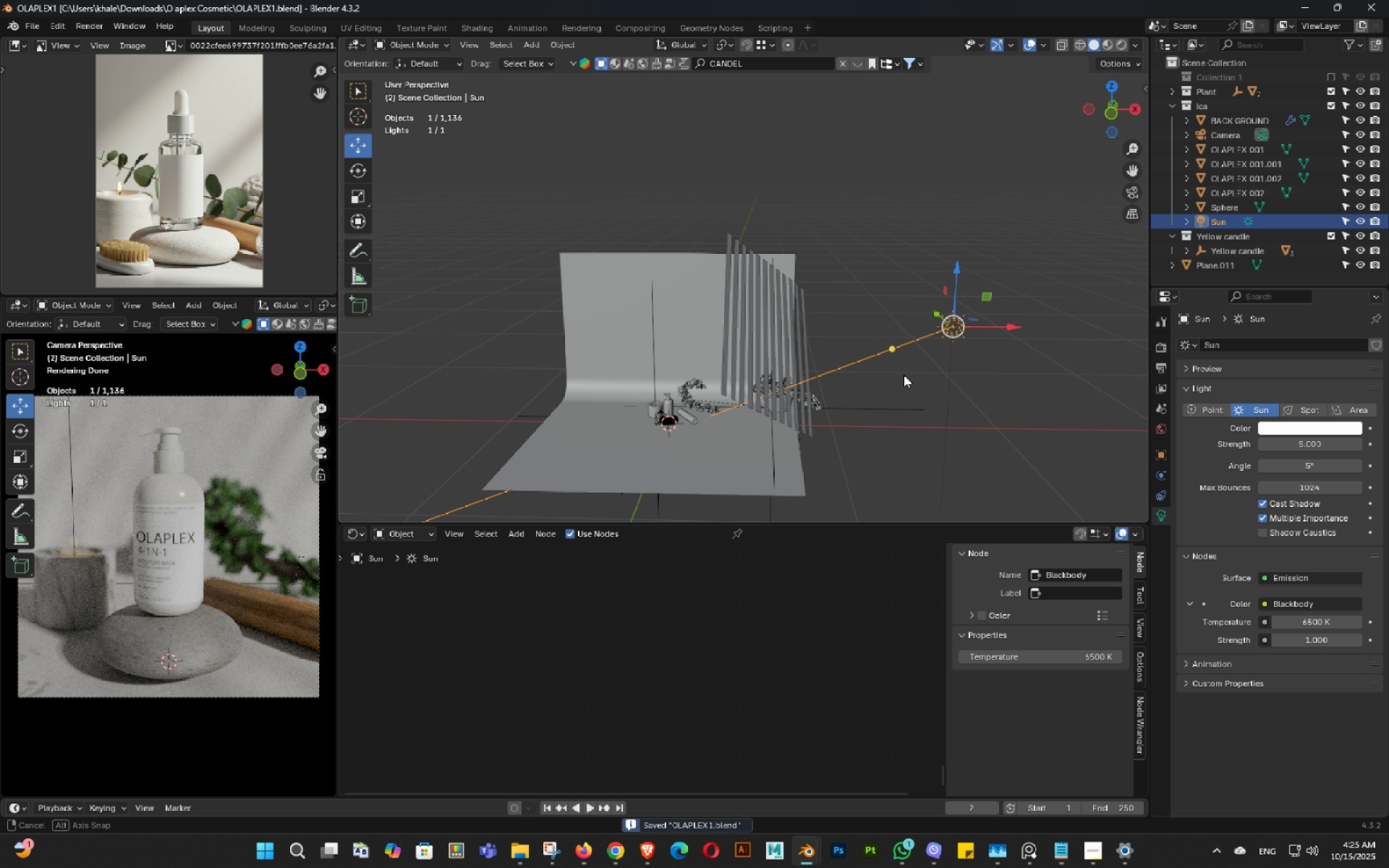 
scroll: coordinate [904, 375], scroll_direction: up, amount: 1.0
 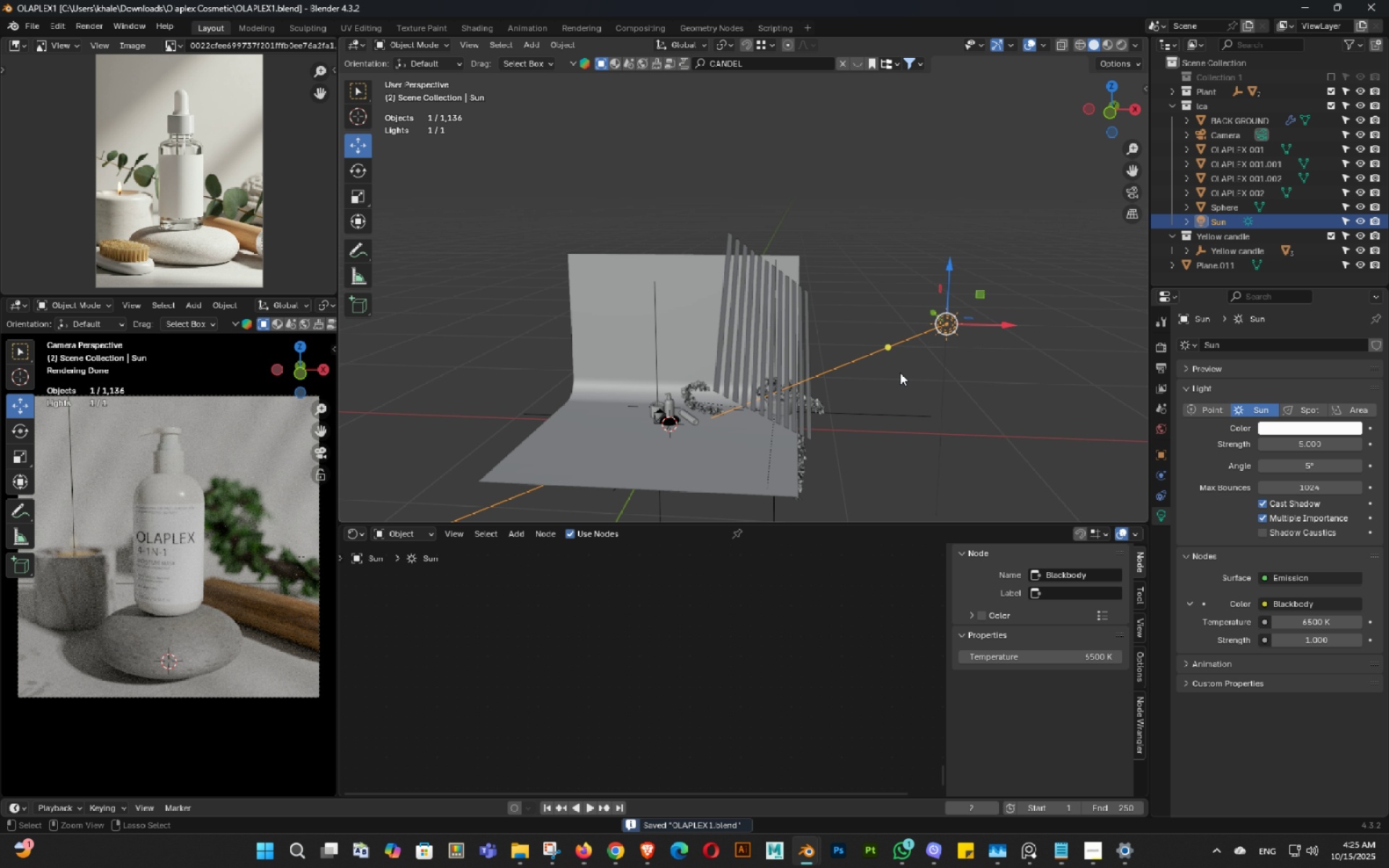 
key(Control+ControlLeft)
 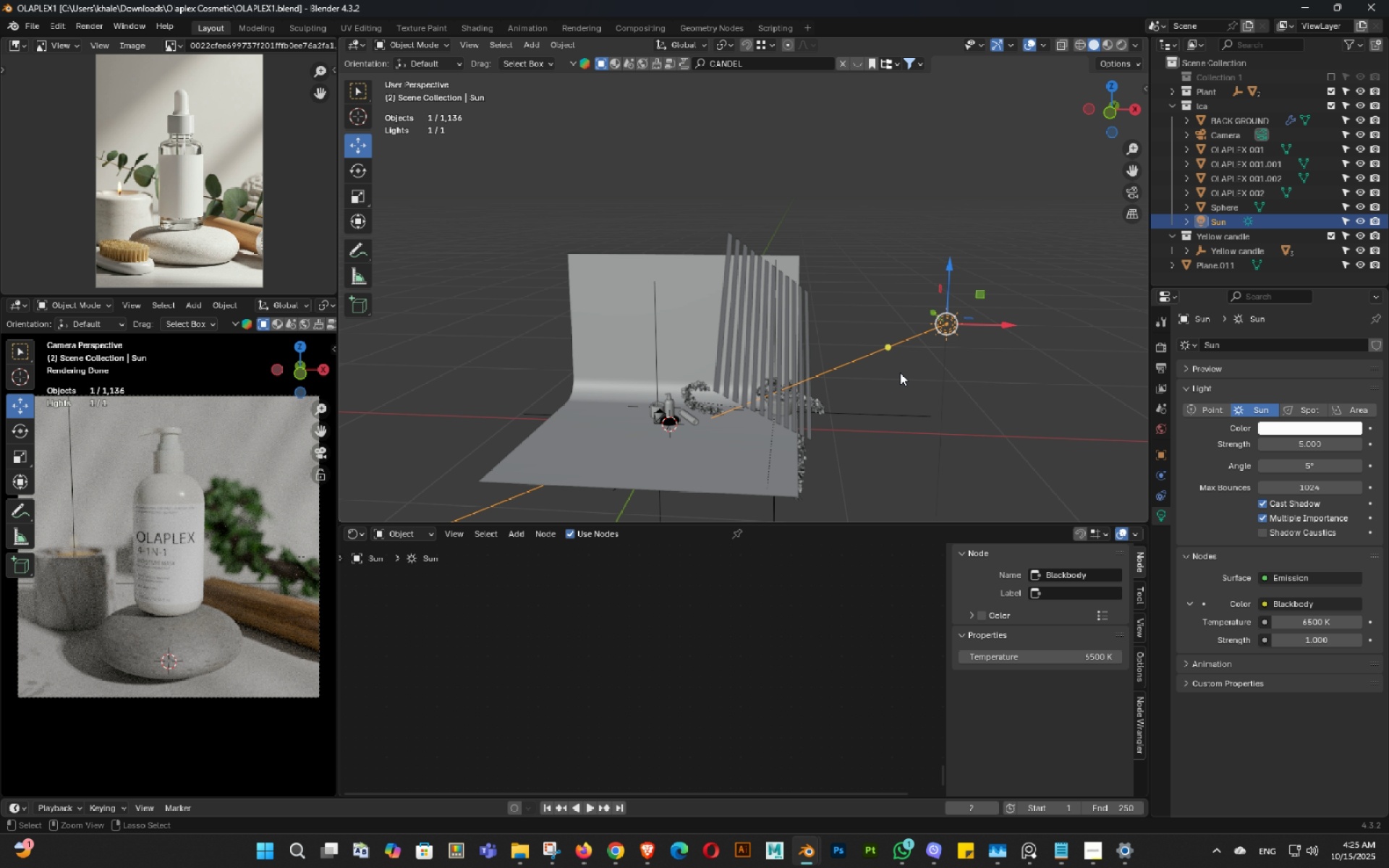 
key(S)
 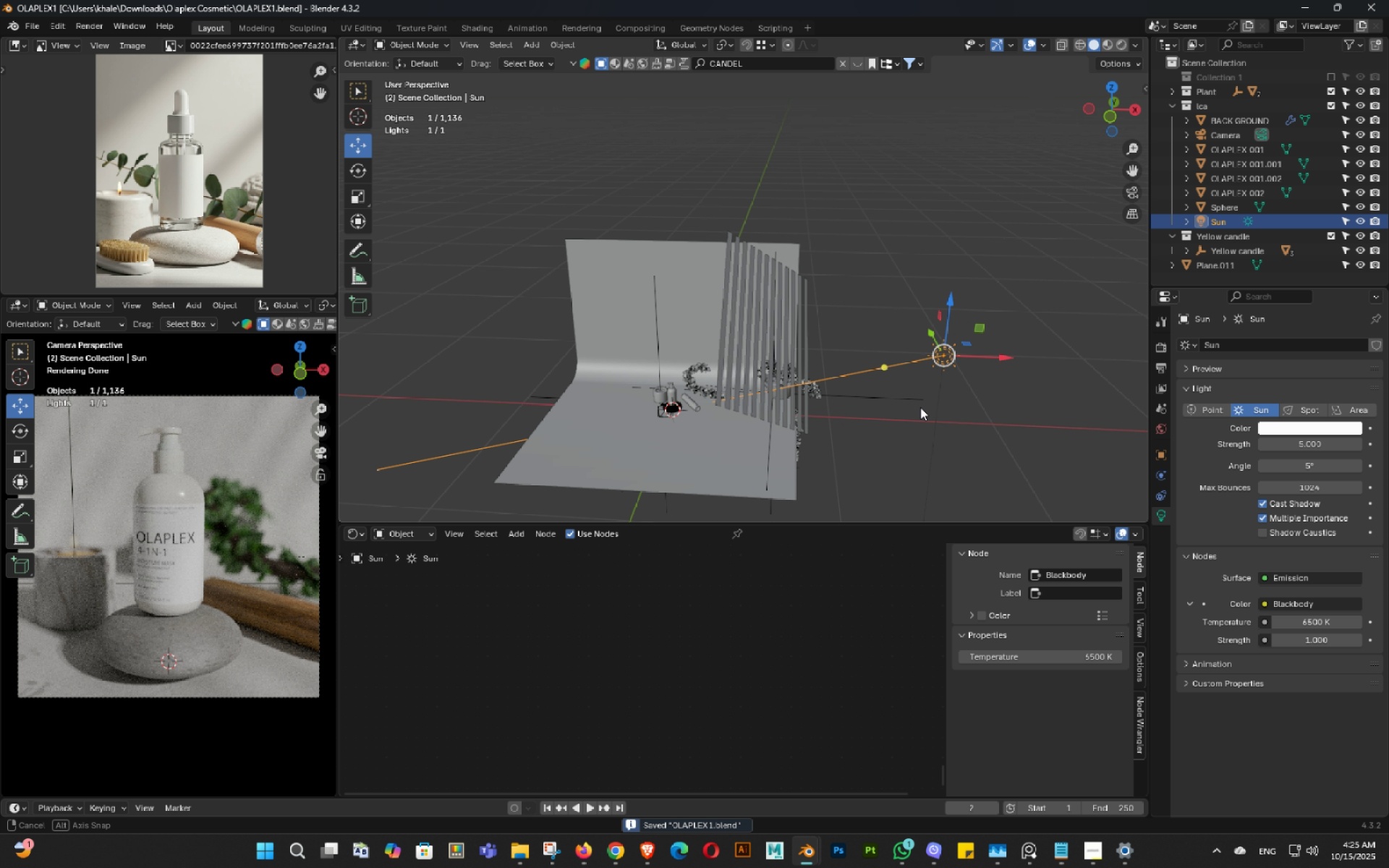 
double_click([920, 407])
 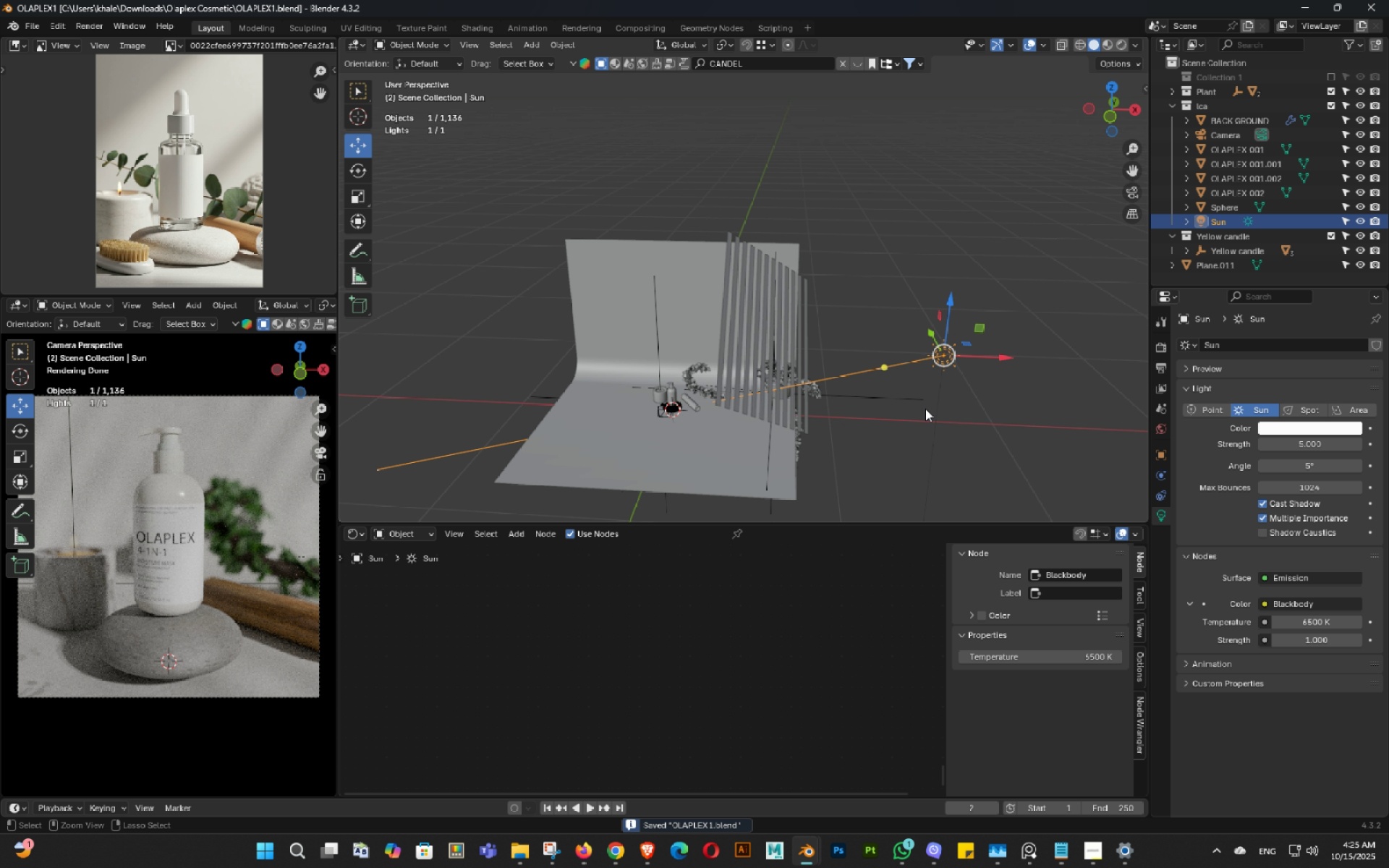 
key(Control+ControlLeft)
 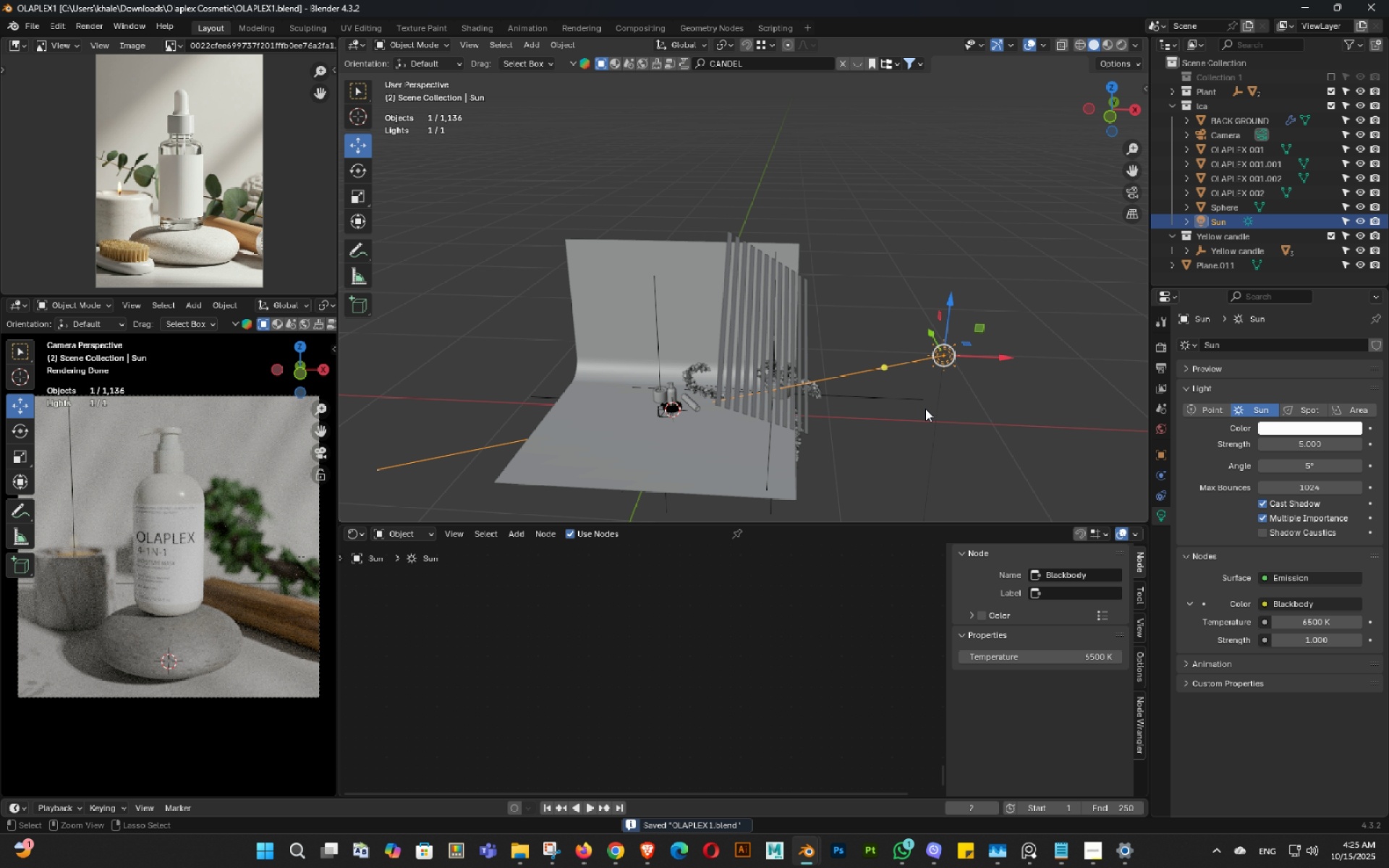 
key(Control+S)
 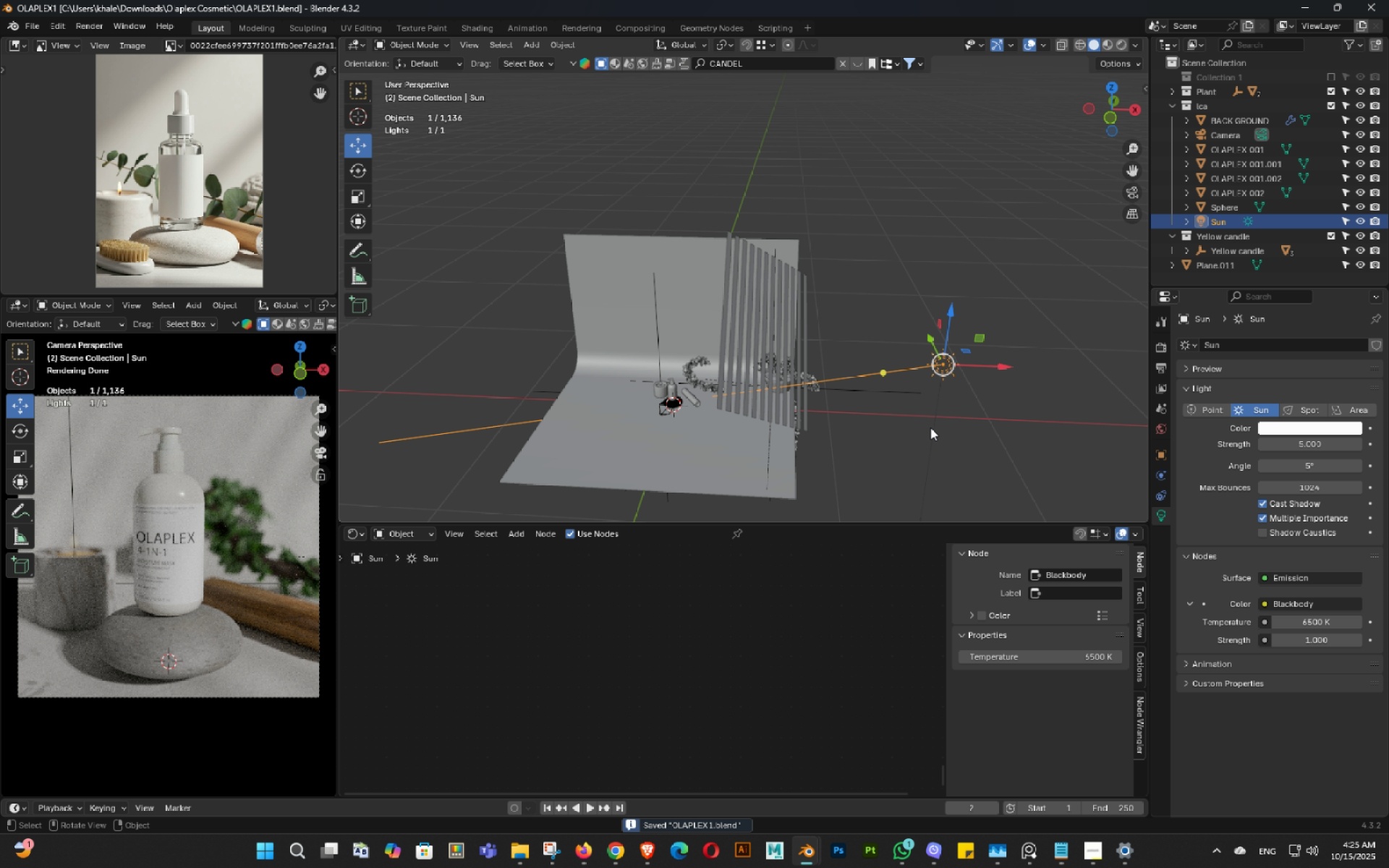 
key(Control+ControlLeft)
 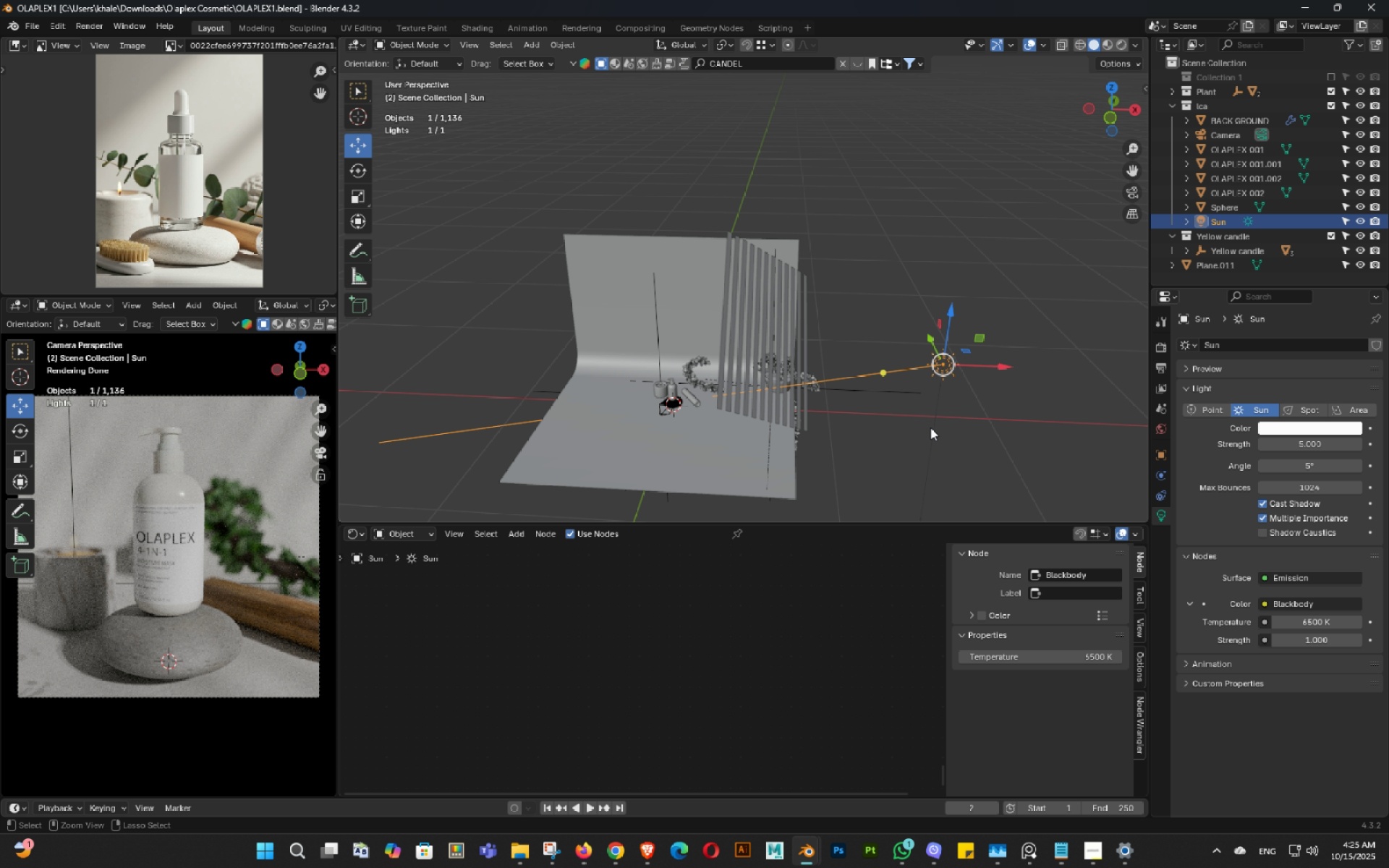 
key(Control+S)
 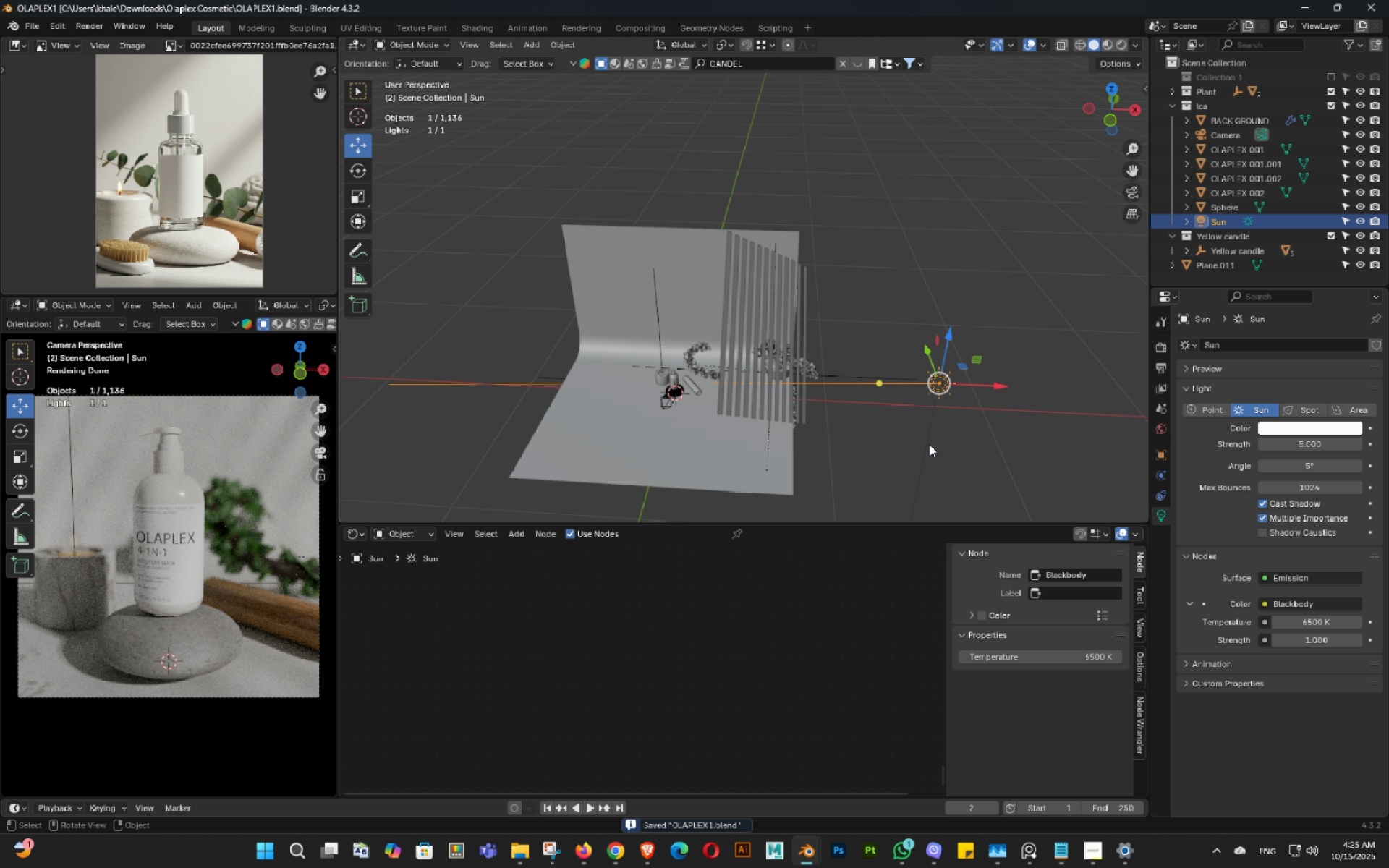 
scroll: coordinate [912, 430], scroll_direction: down, amount: 2.0
 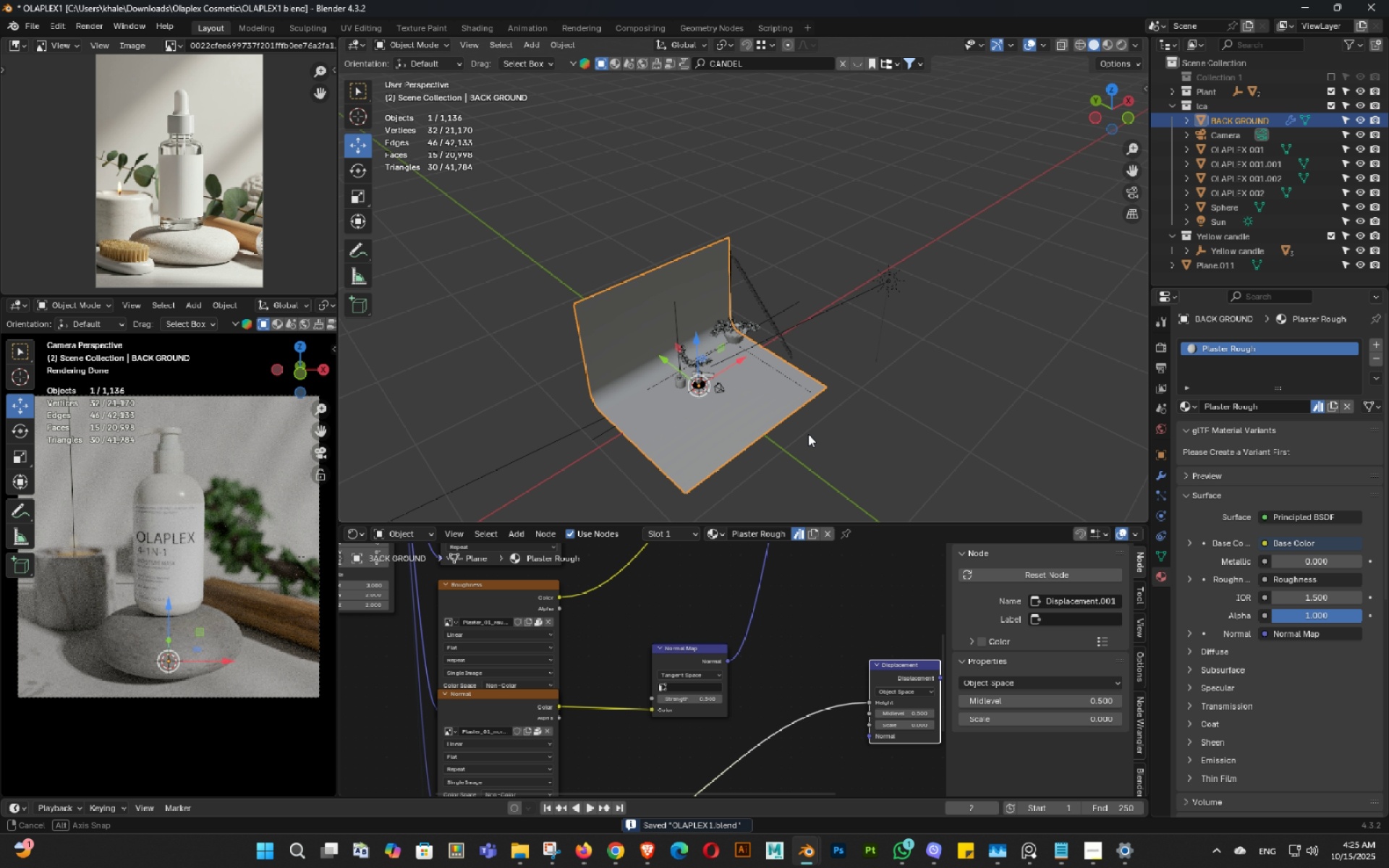 
key(Tab)
 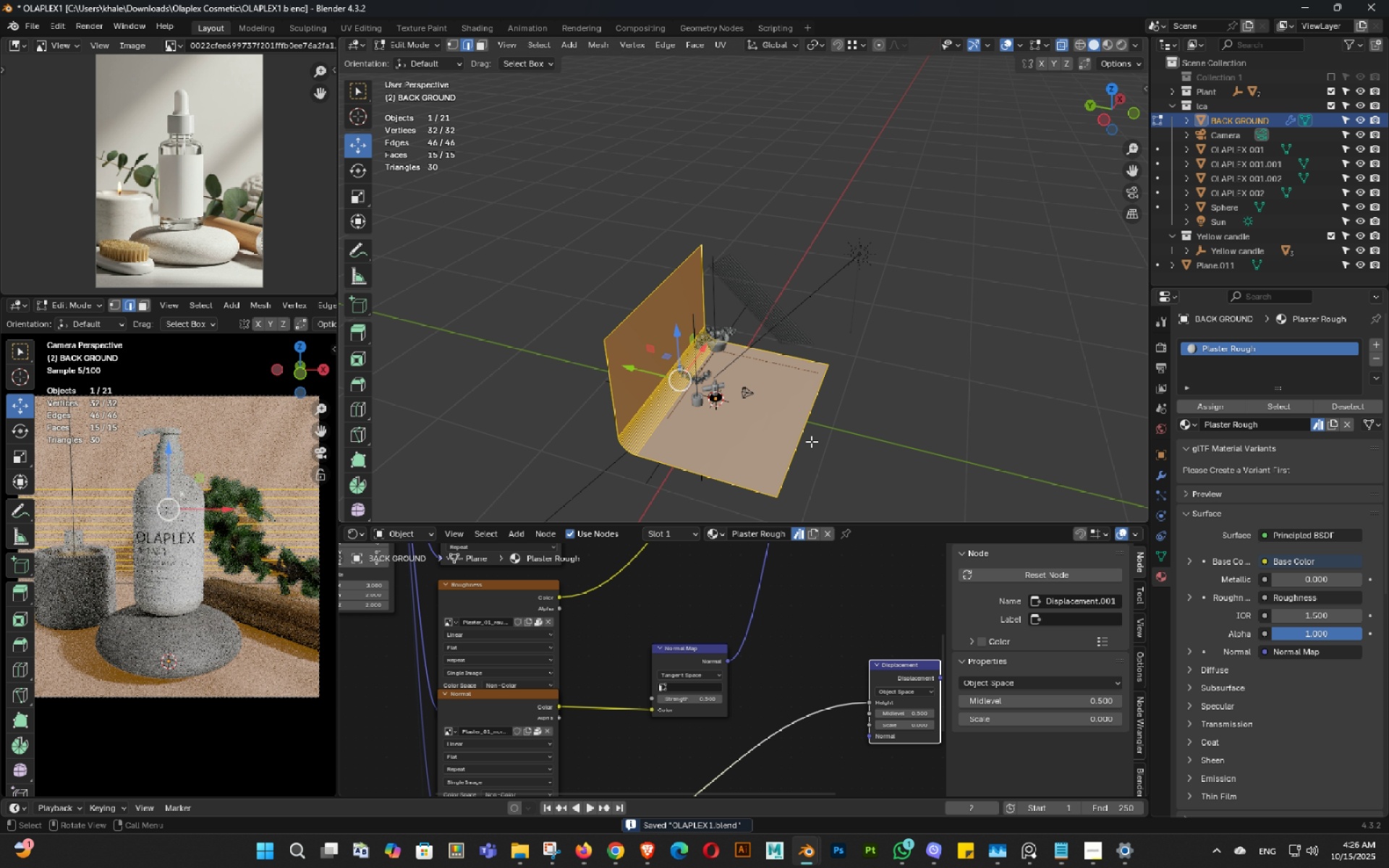 
left_click([811, 441])
 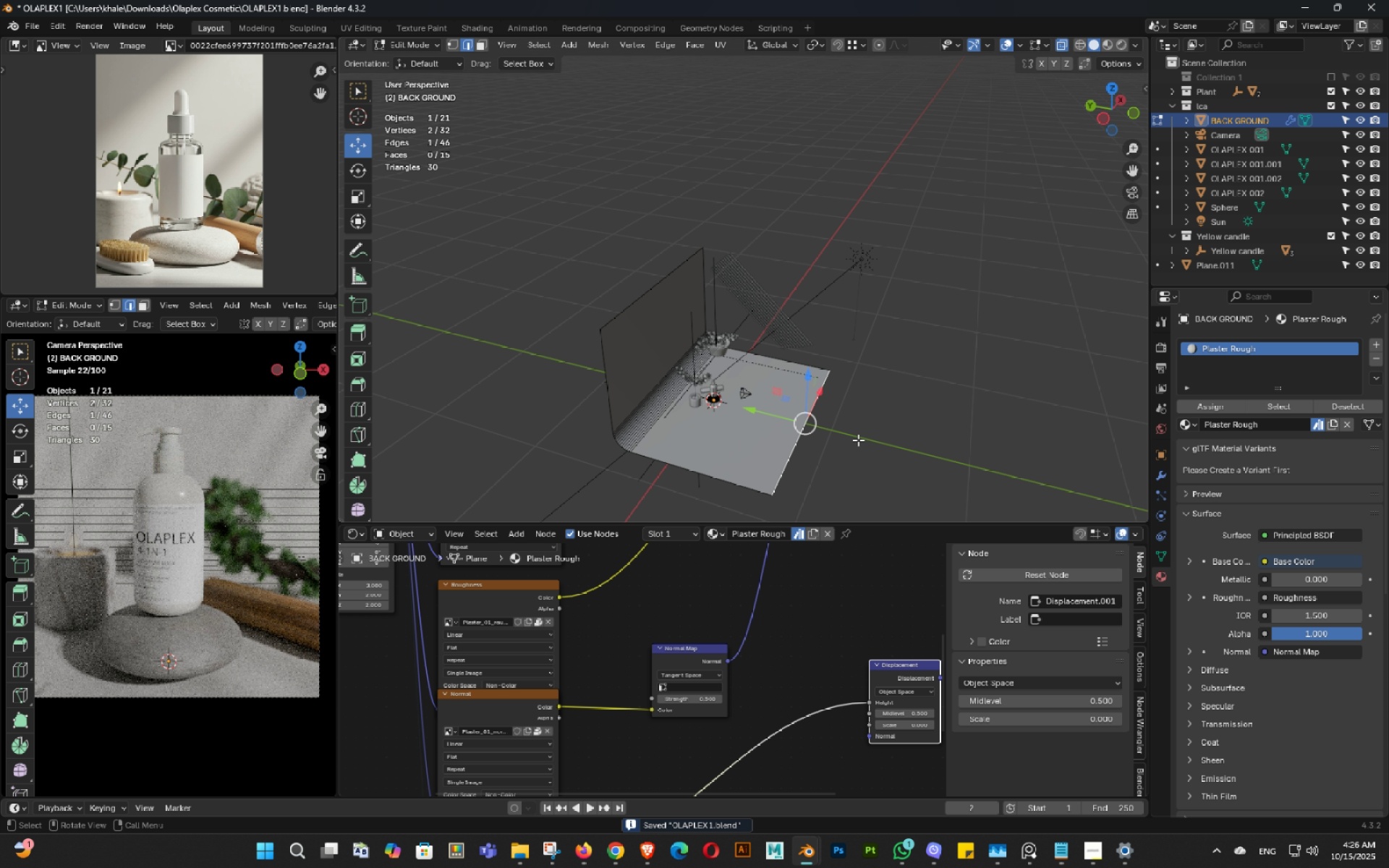 
type(ez)
 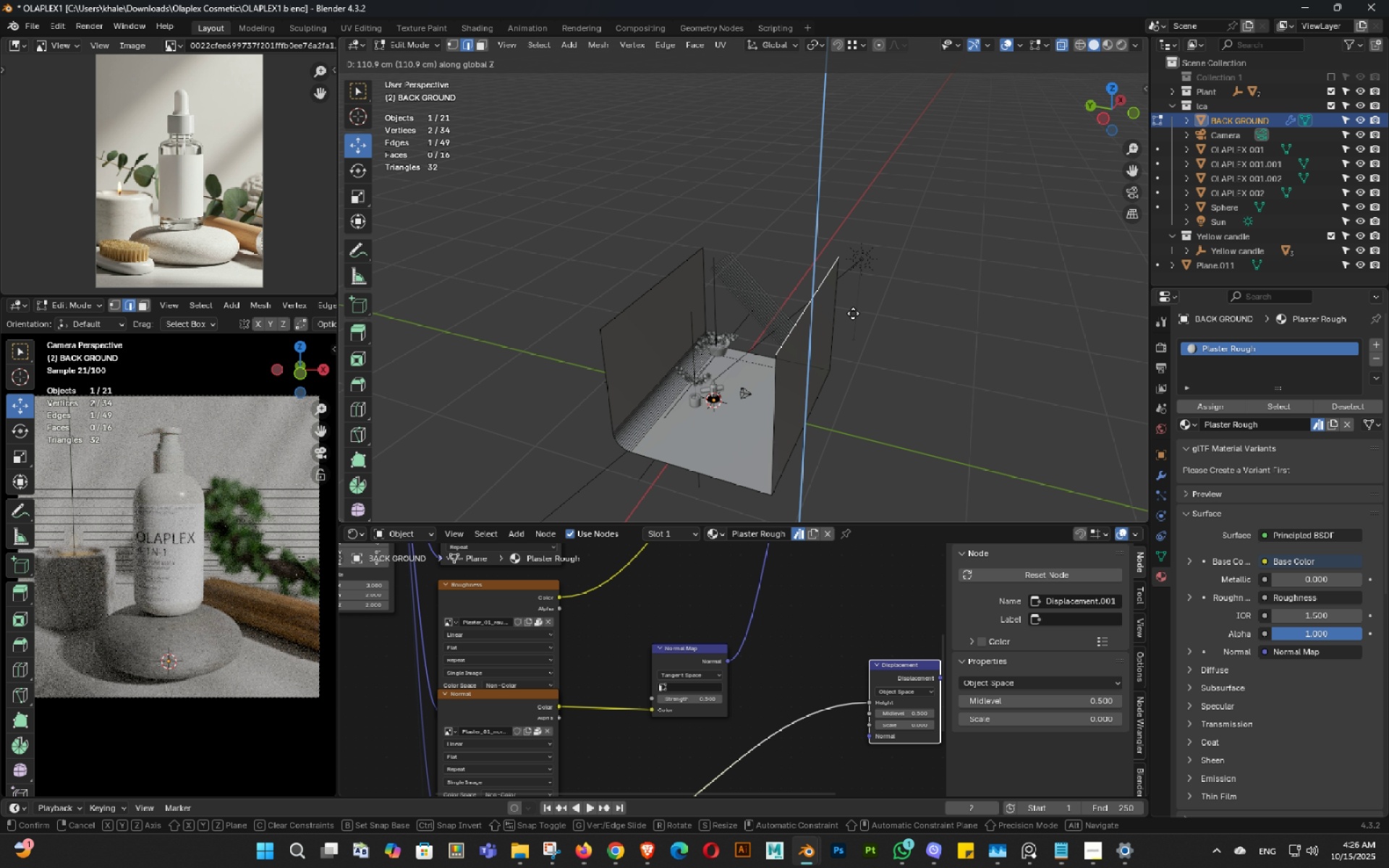 
left_click([853, 313])
 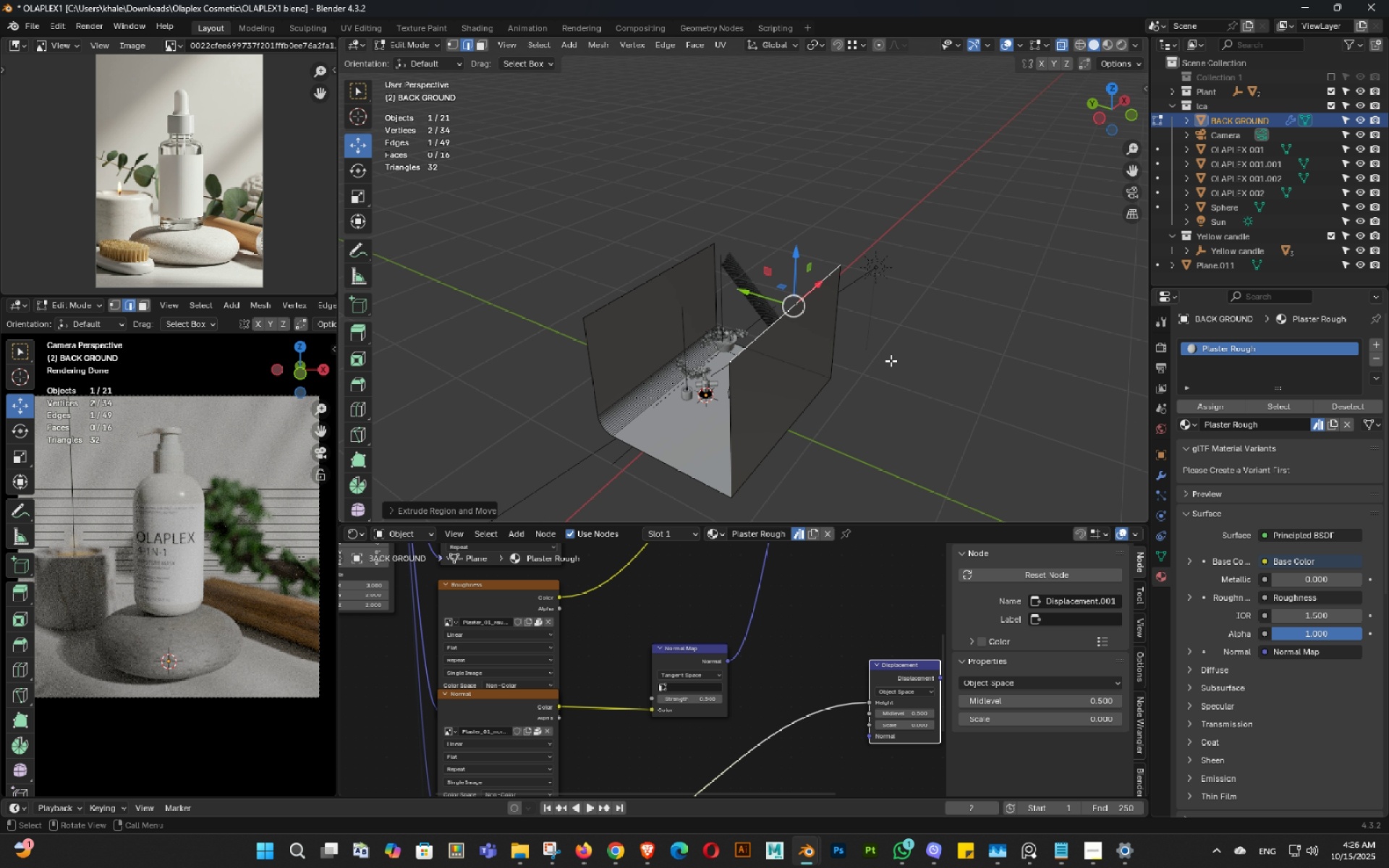 
key(Tab)
 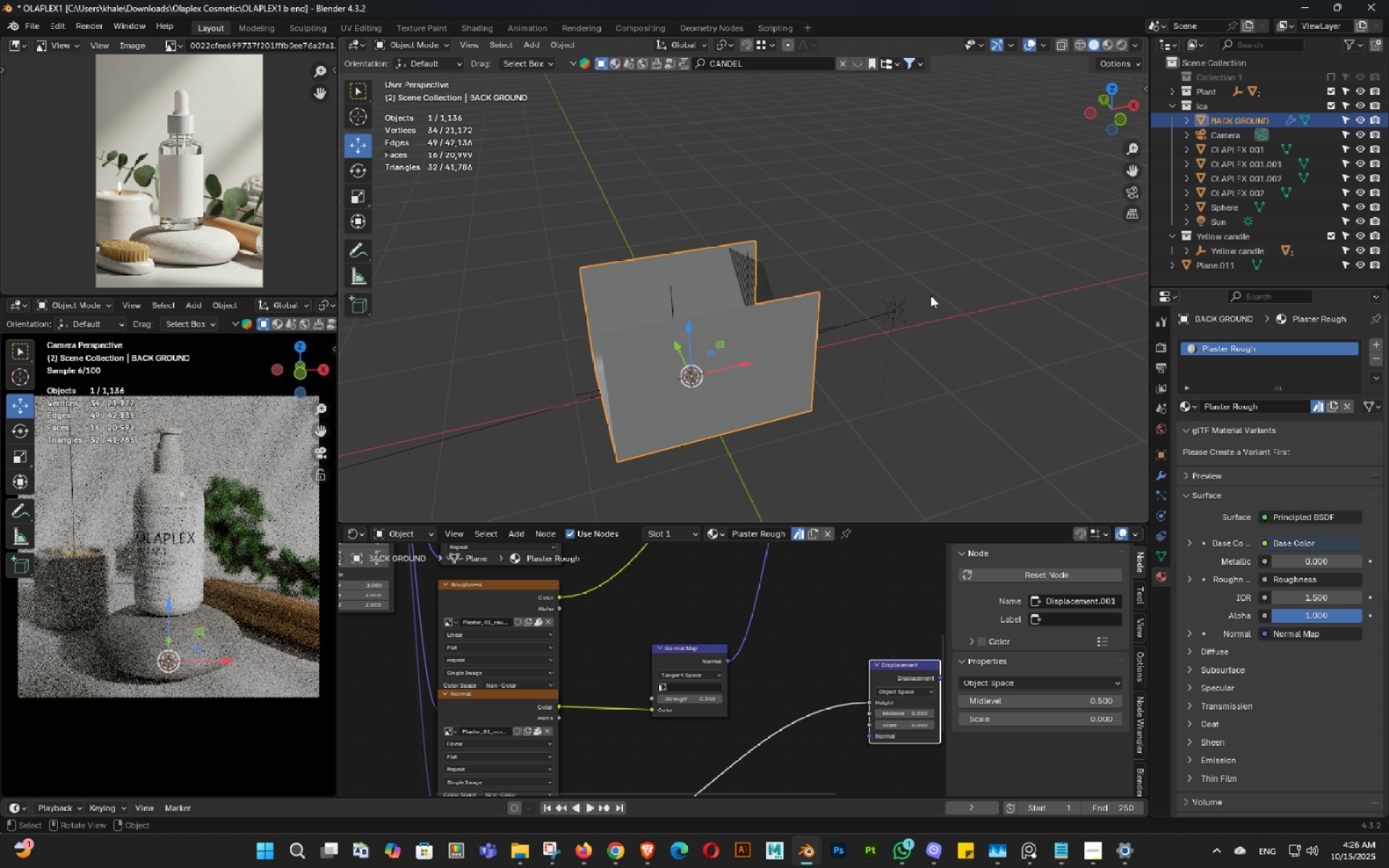 
key(Control+ControlLeft)
 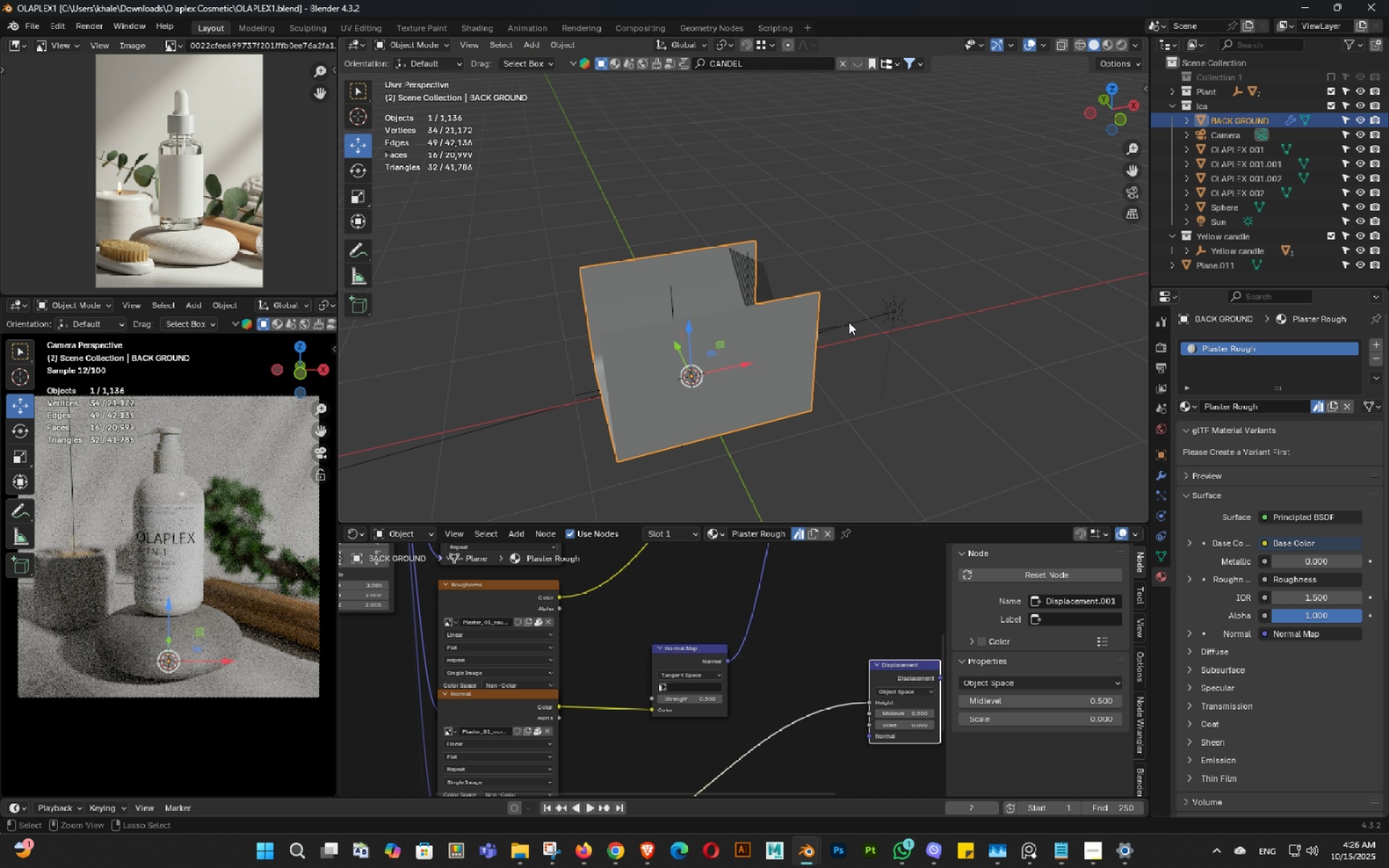 
key(Control+S)
 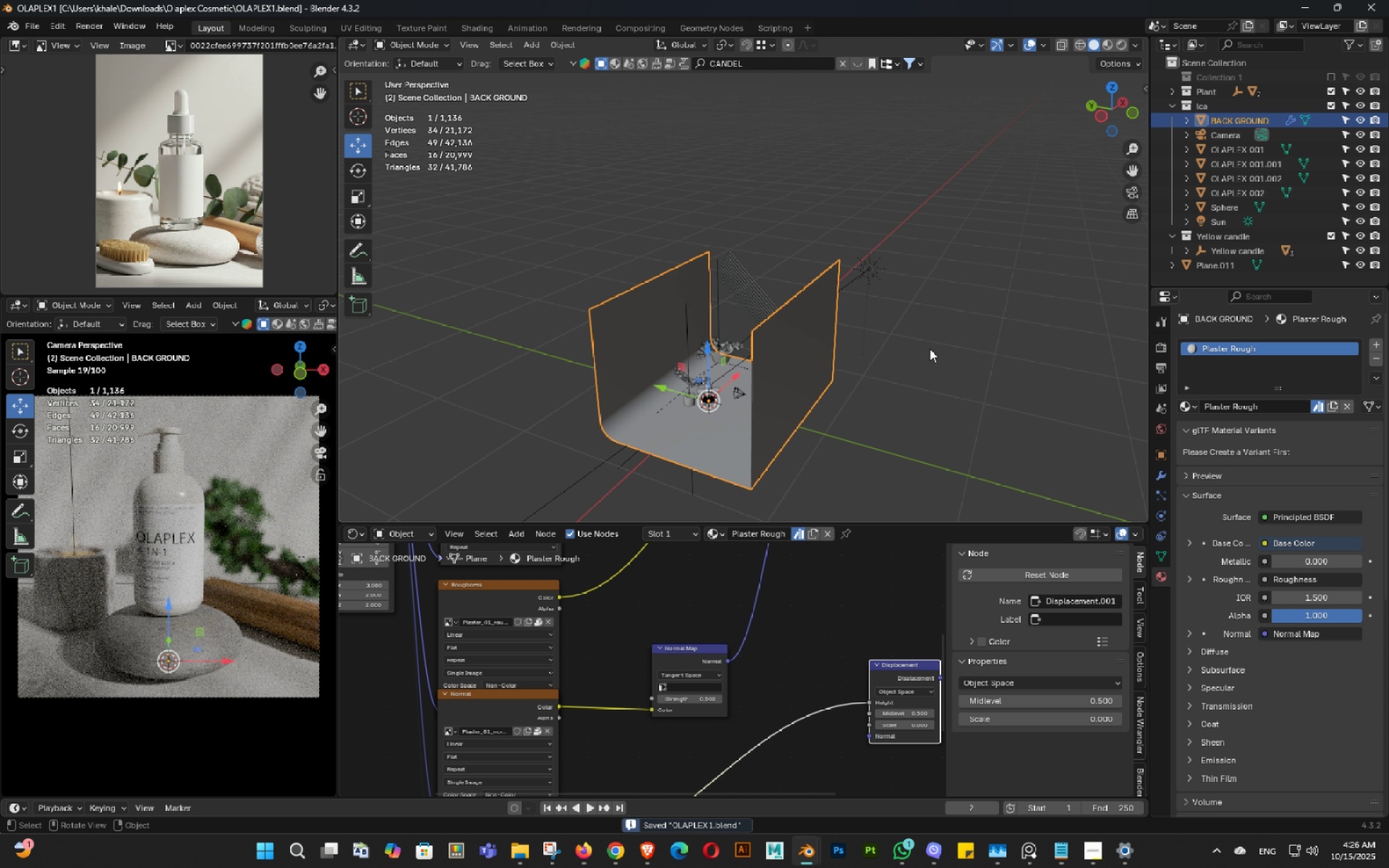 
key(Tab)
 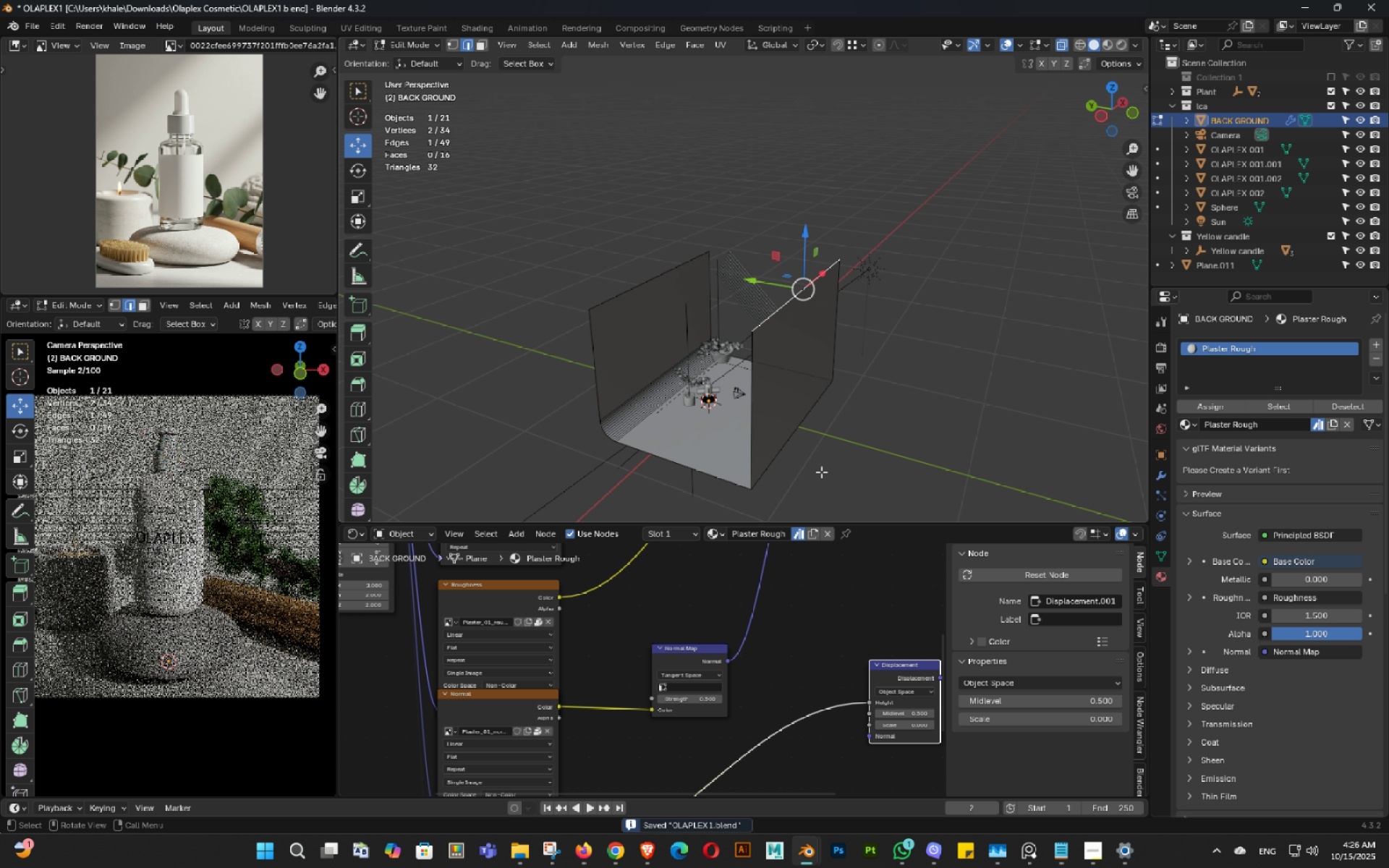 
key(Shift+ShiftLeft)
 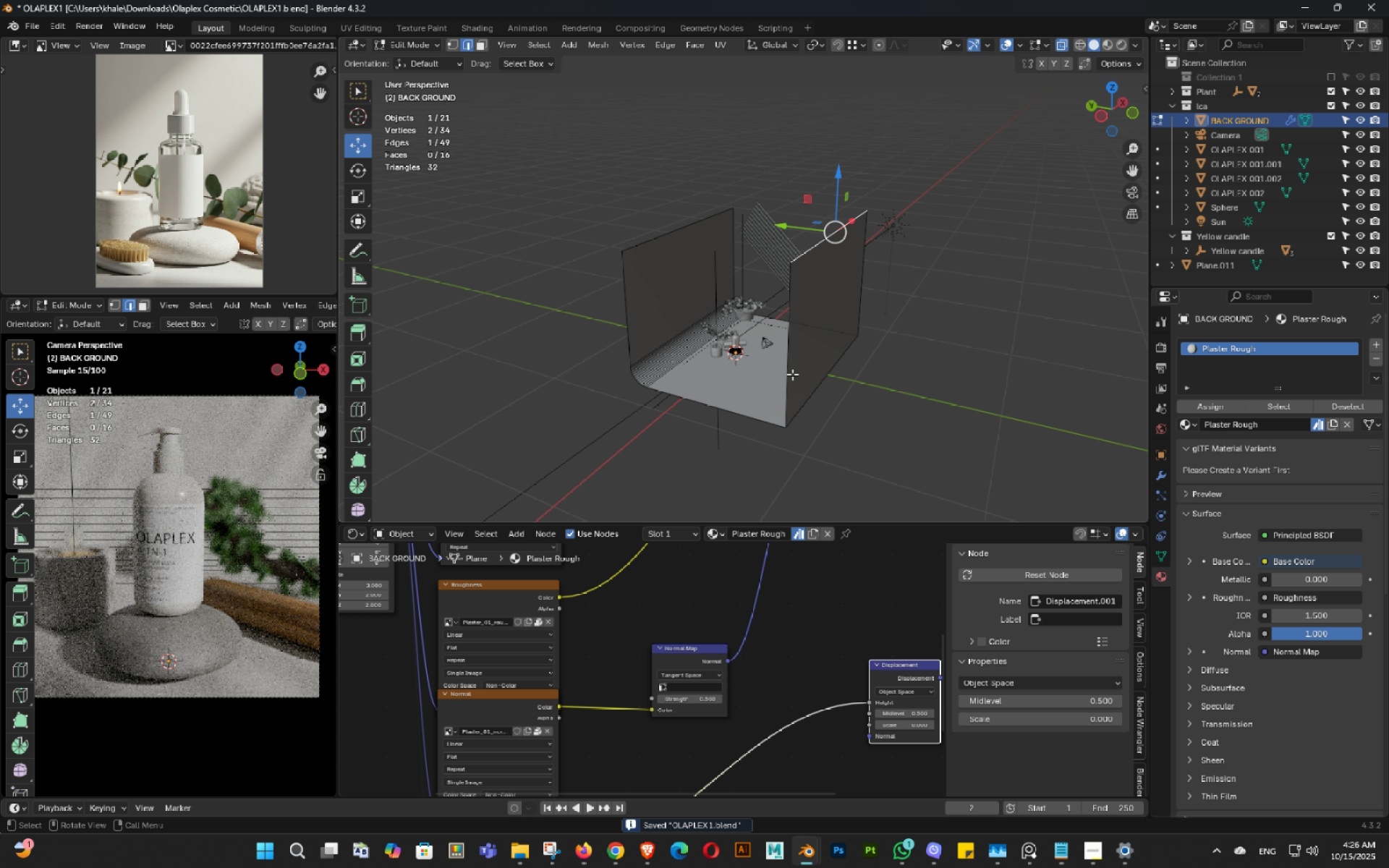 
left_click([792, 374])
 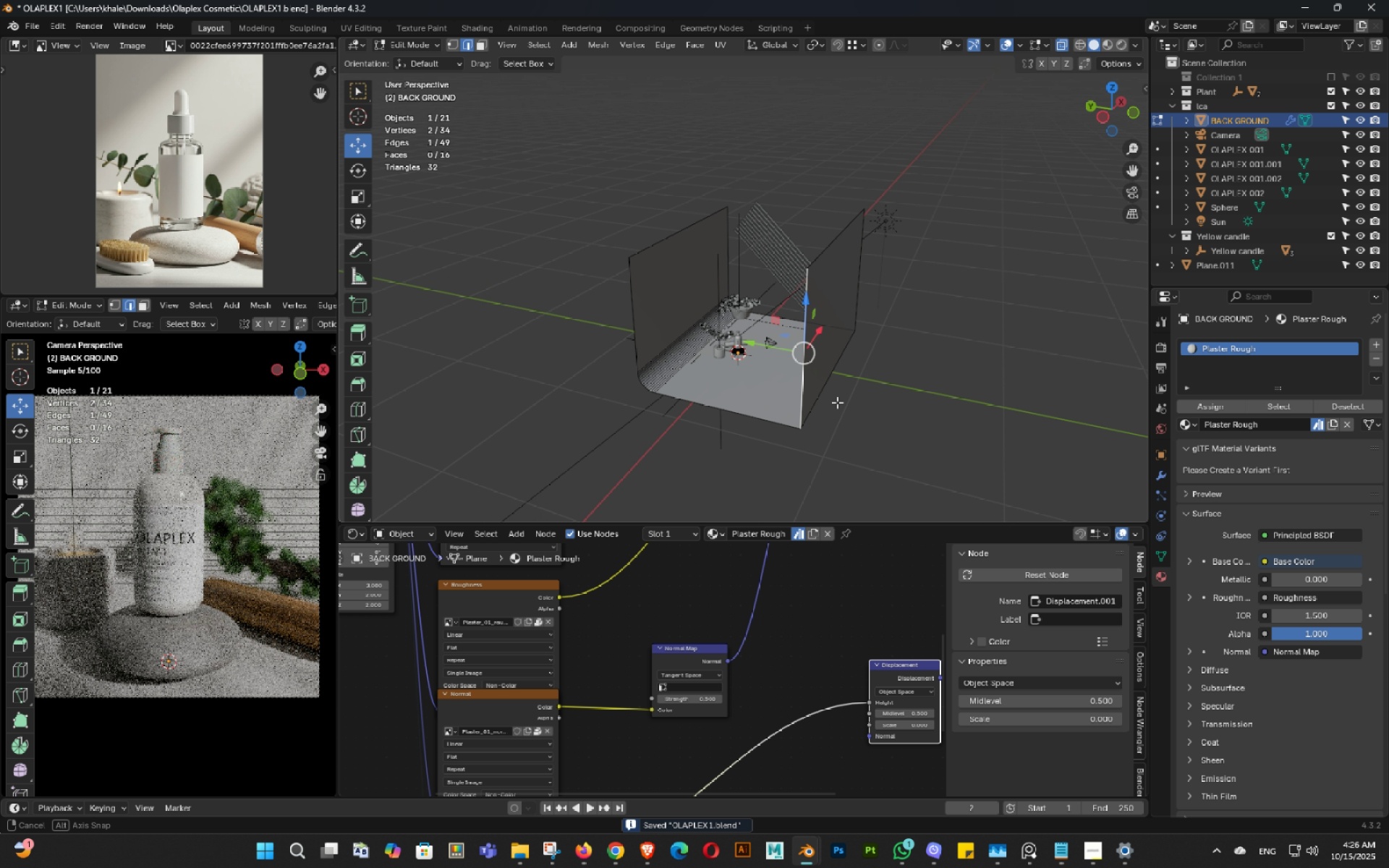 
scroll: coordinate [831, 398], scroll_direction: up, amount: 1.0
 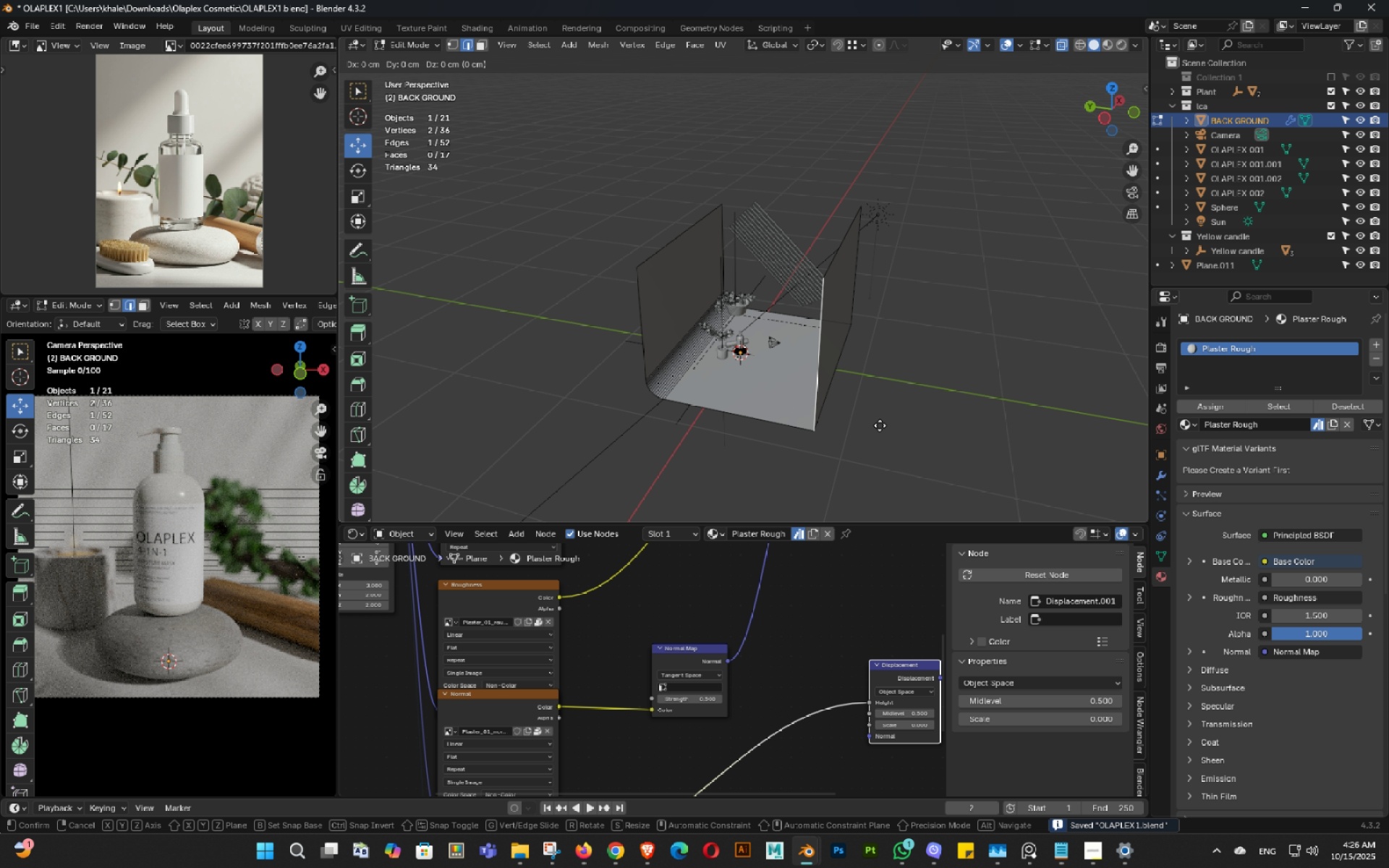 
type(ey)
 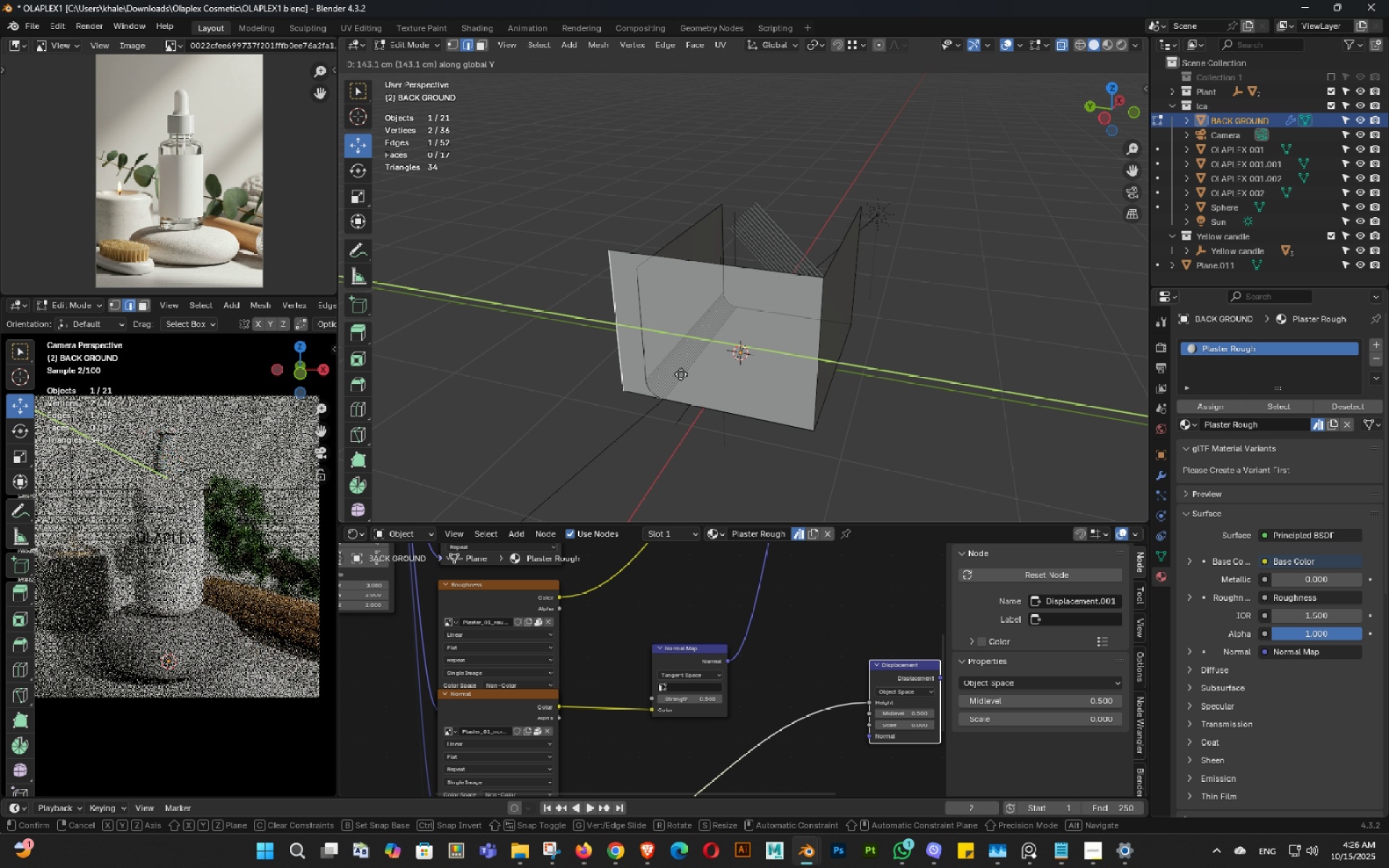 
left_click([681, 374])
 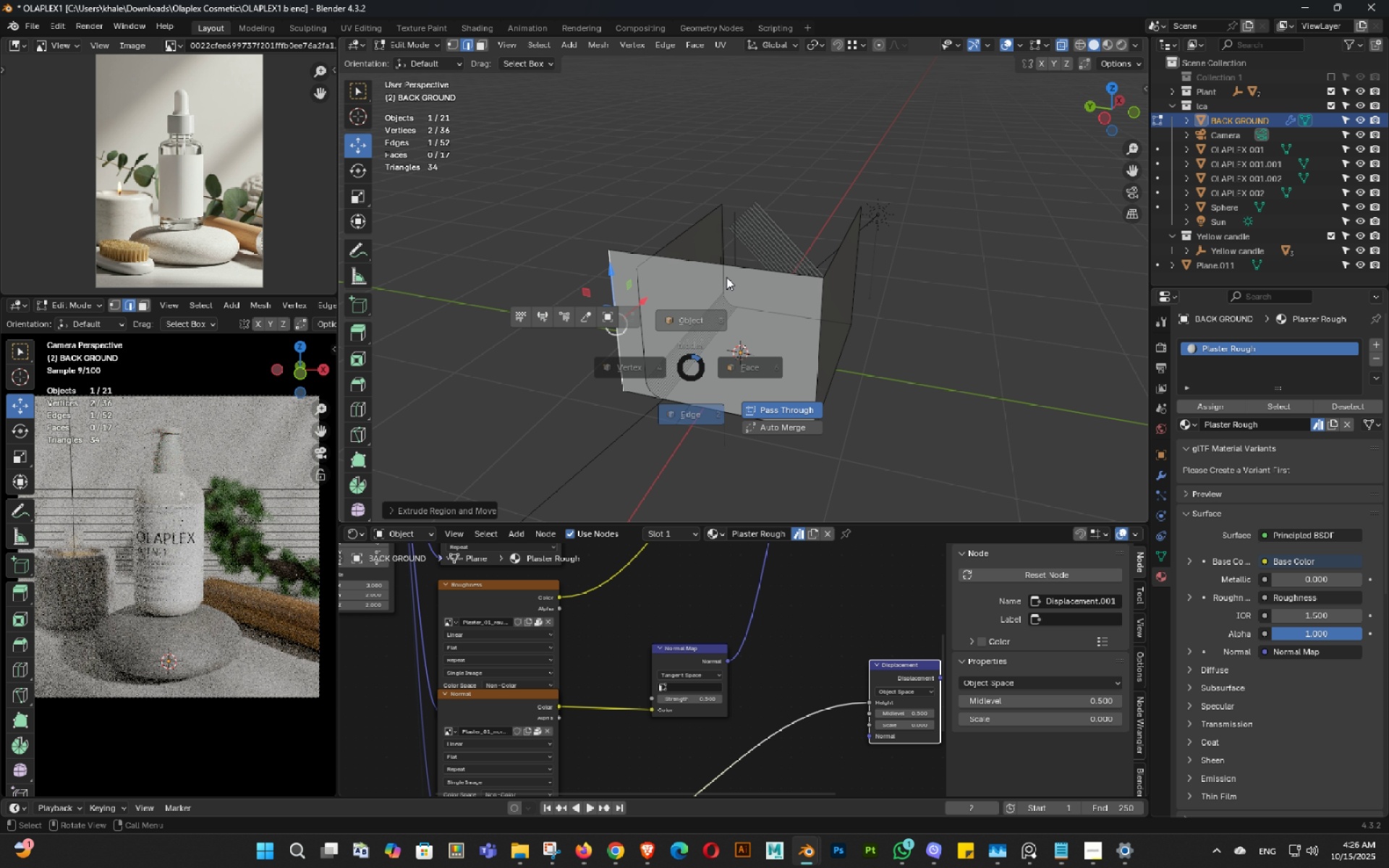 
key(Tab)
 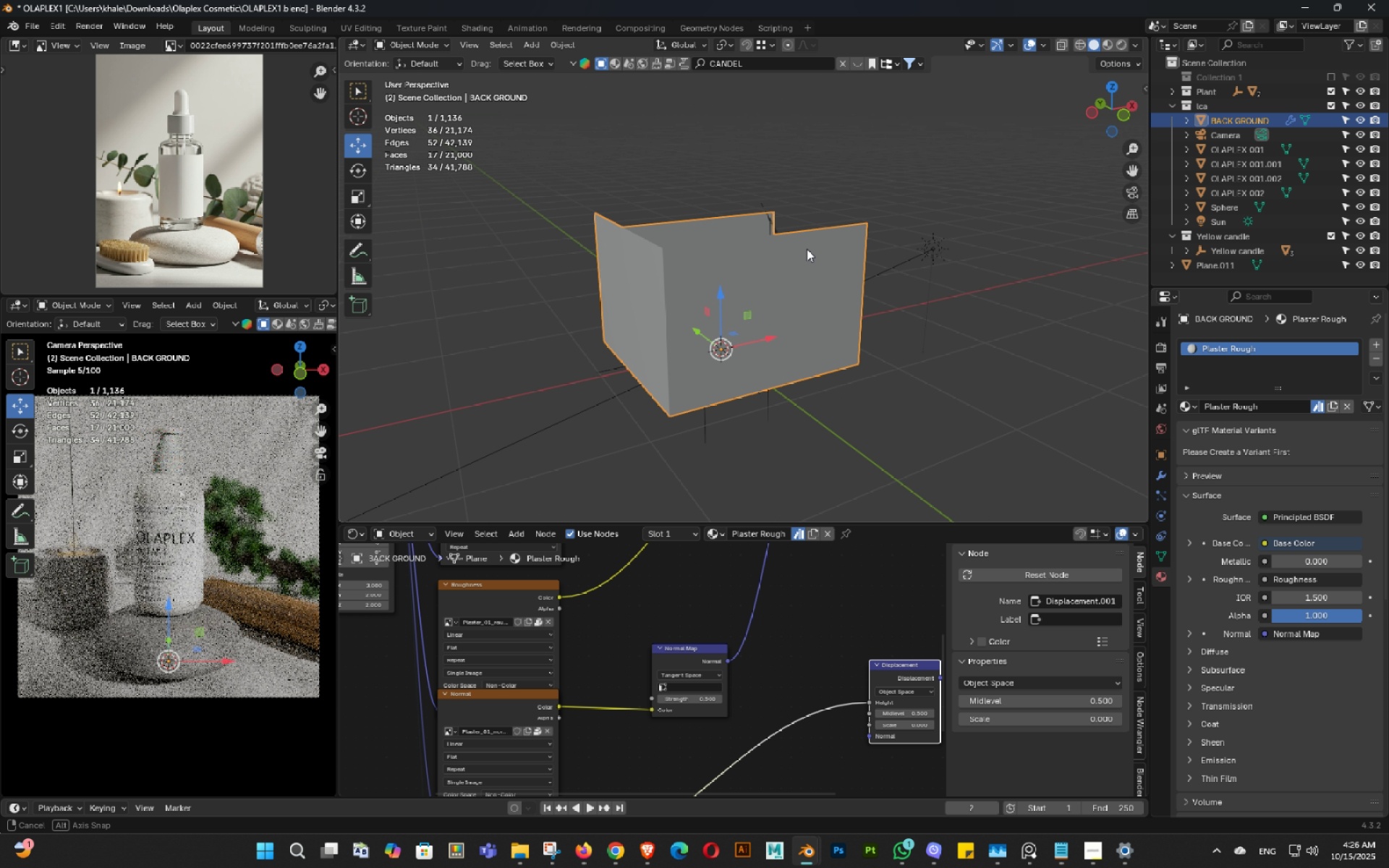 
key(Control+ControlLeft)
 